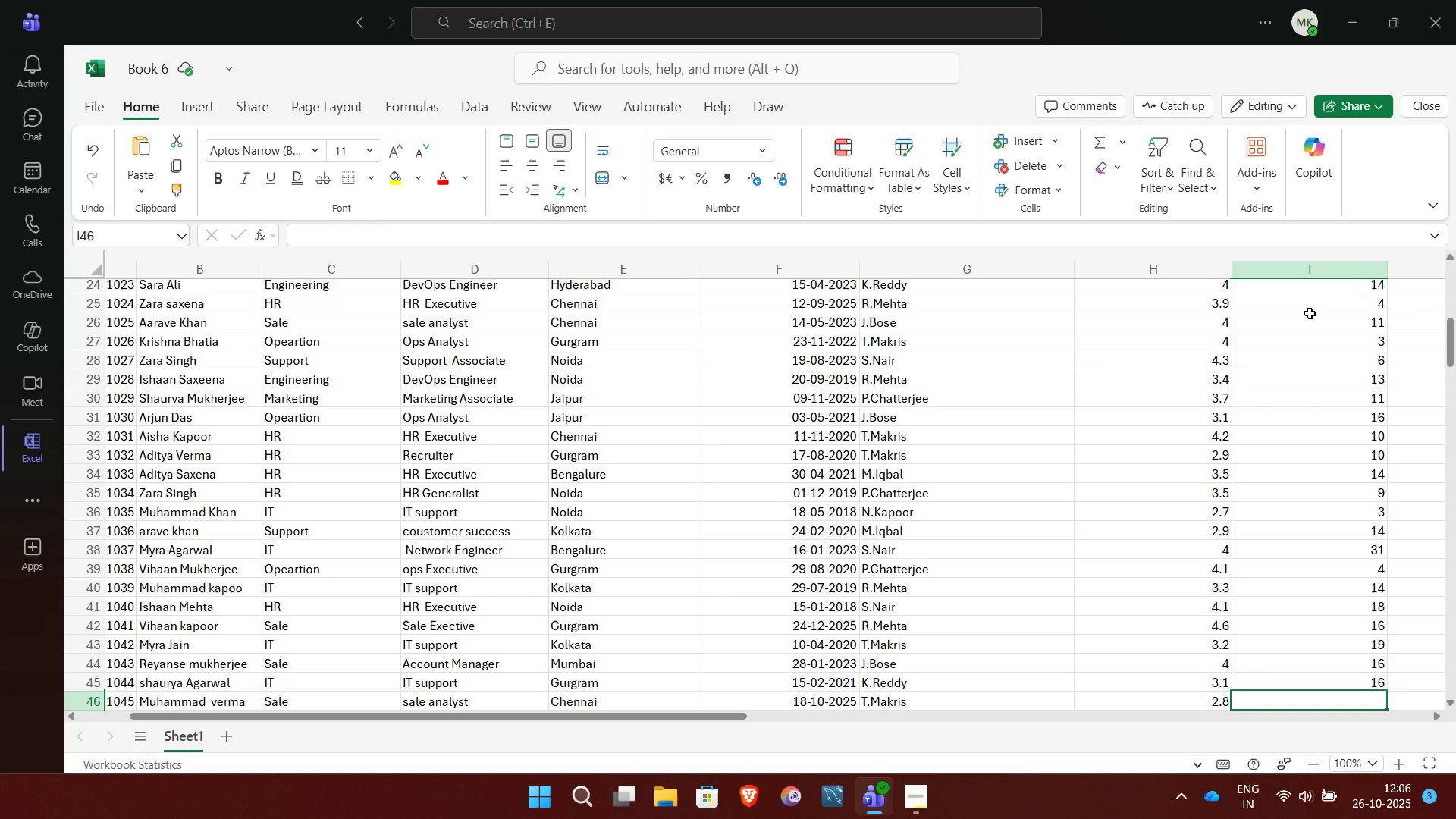 
wait(8.31)
 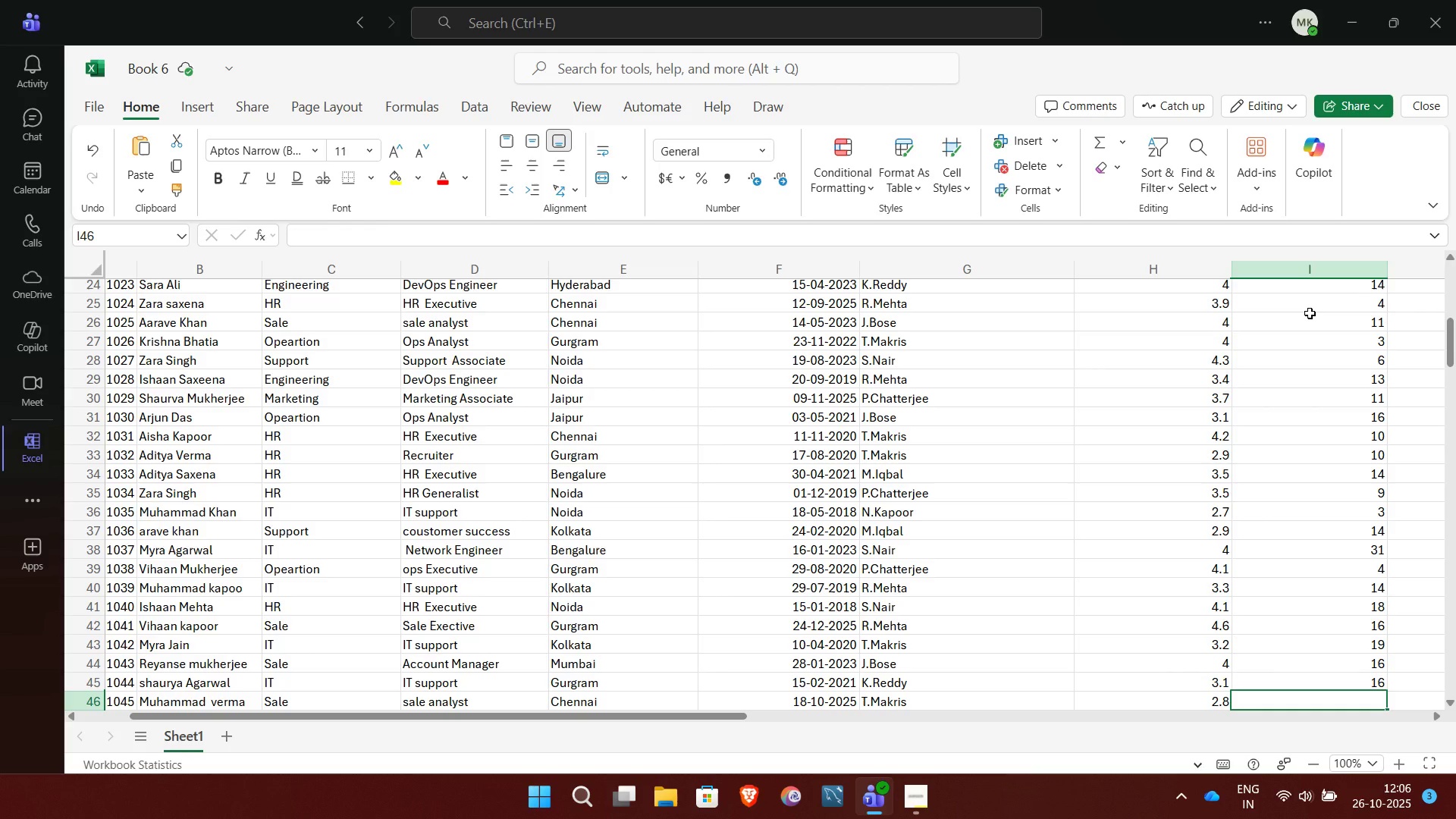 
type(13)
key(NumpadEnter)
type(10)
key(NumpadEnter)
 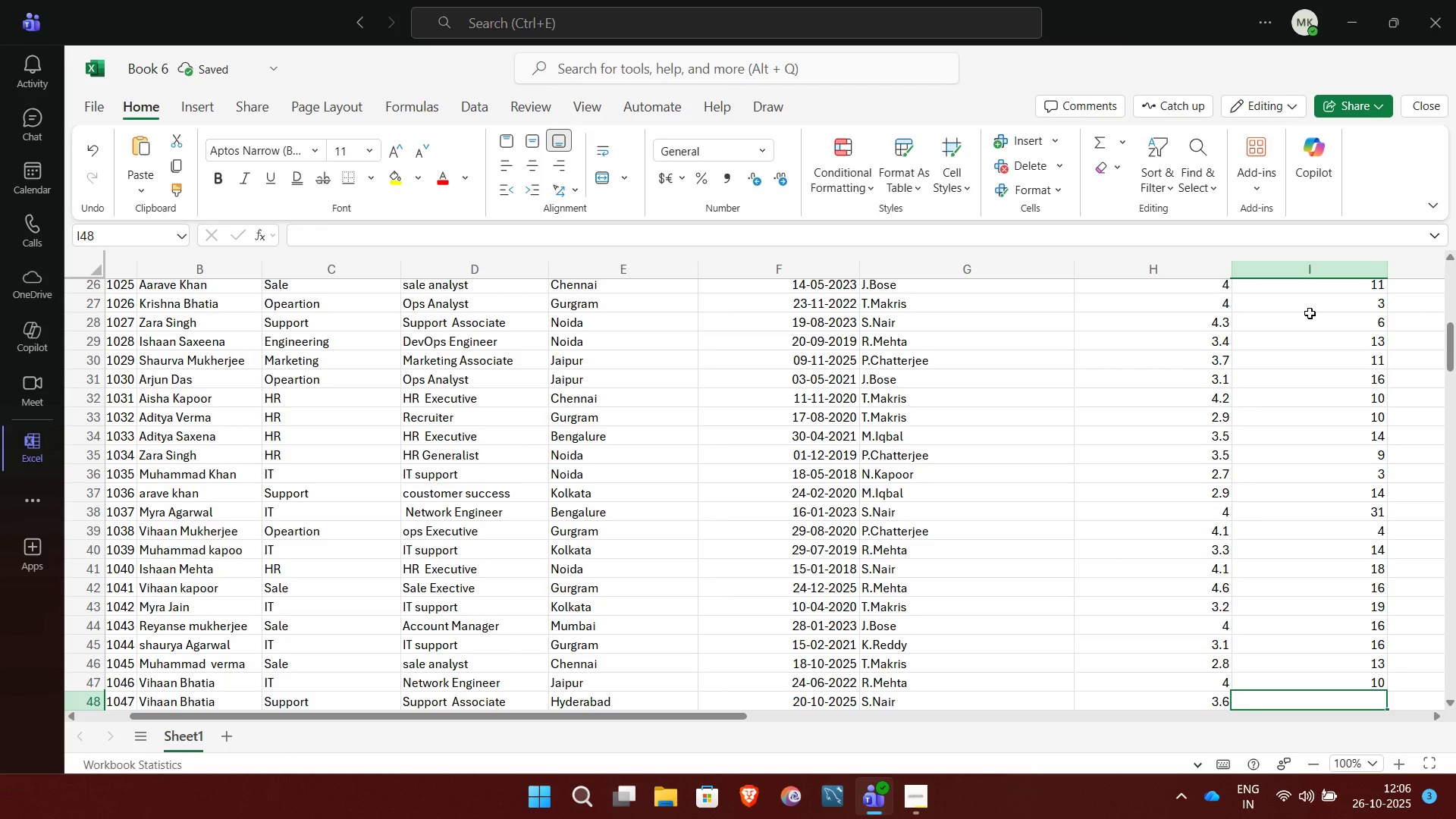 
type(15)
key(NumpadEnter)
 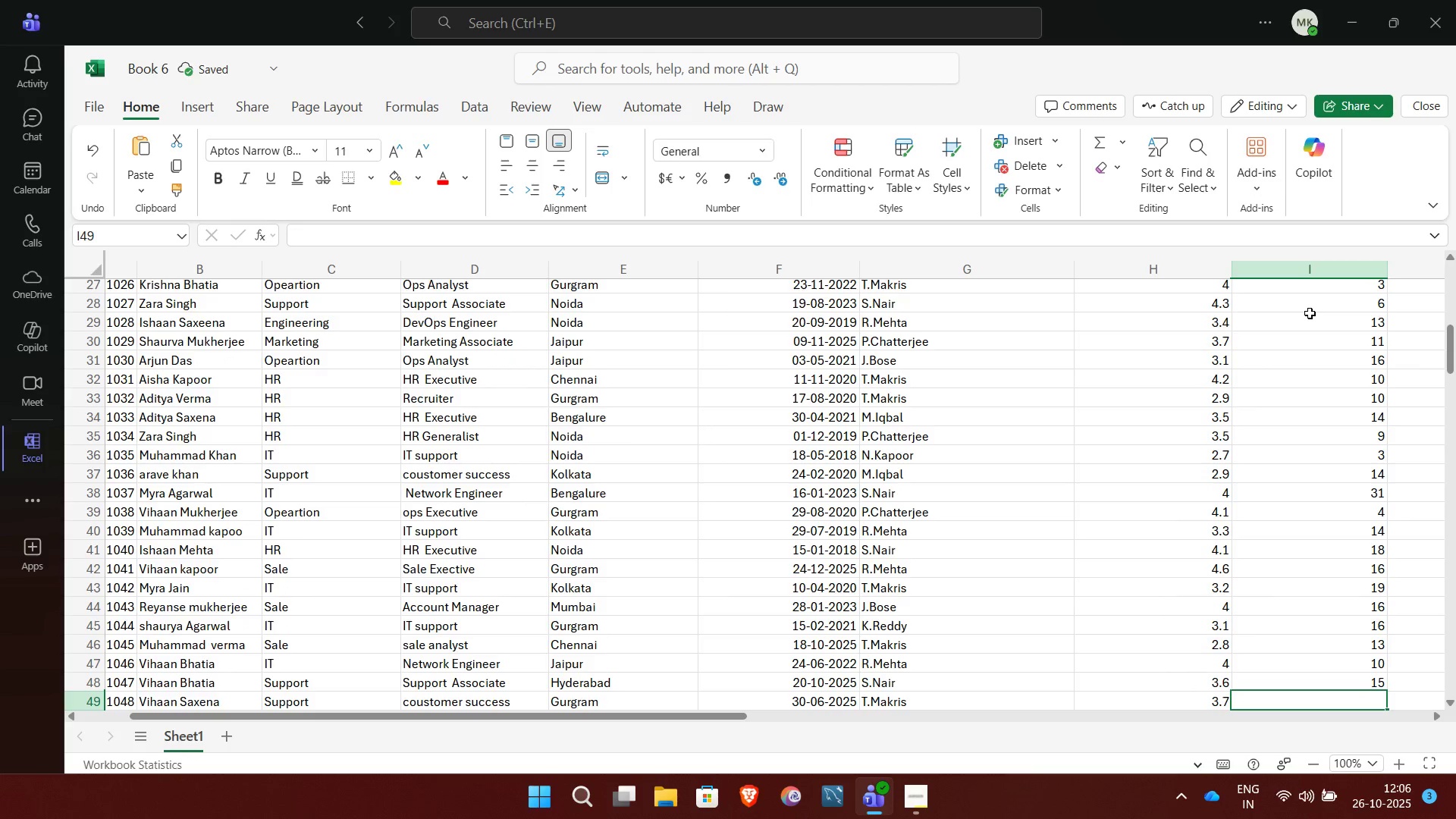 
type(12)
key(NumpadEnter)
type(13)
key(NumpadEnter)
type(9)
key(NumpadEnter)
 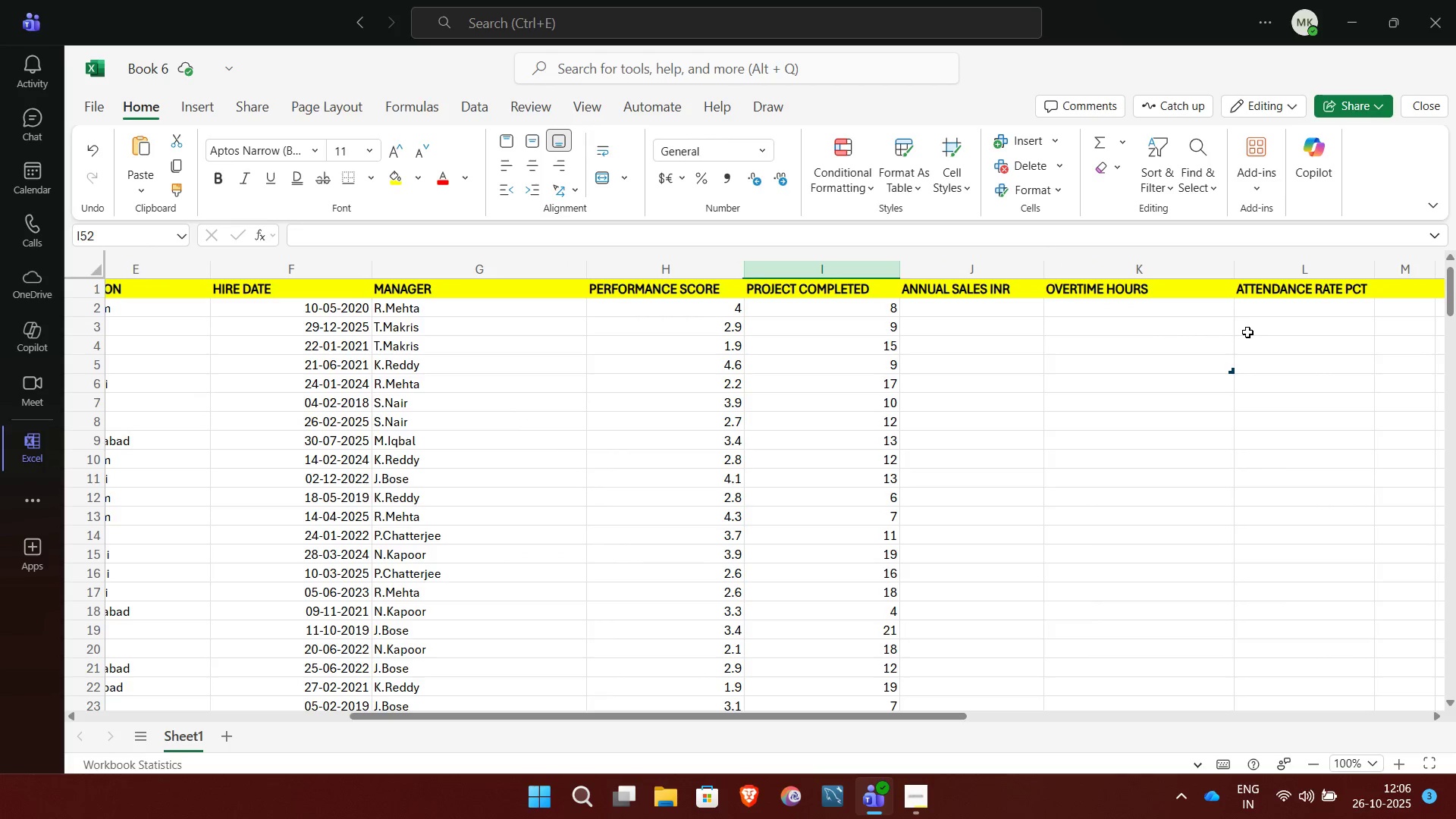 
wait(25.43)
 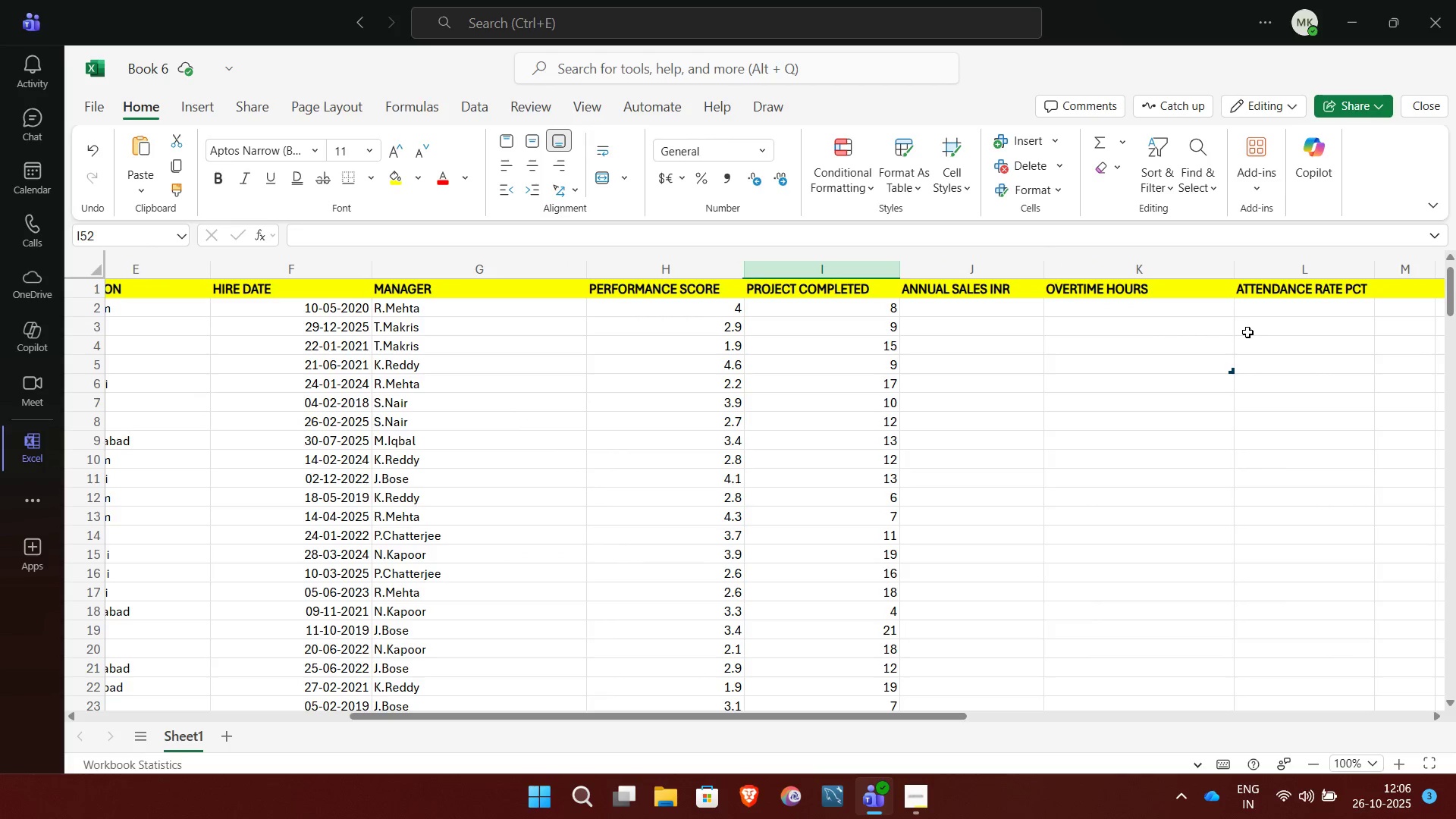 
left_click([986, 312])
 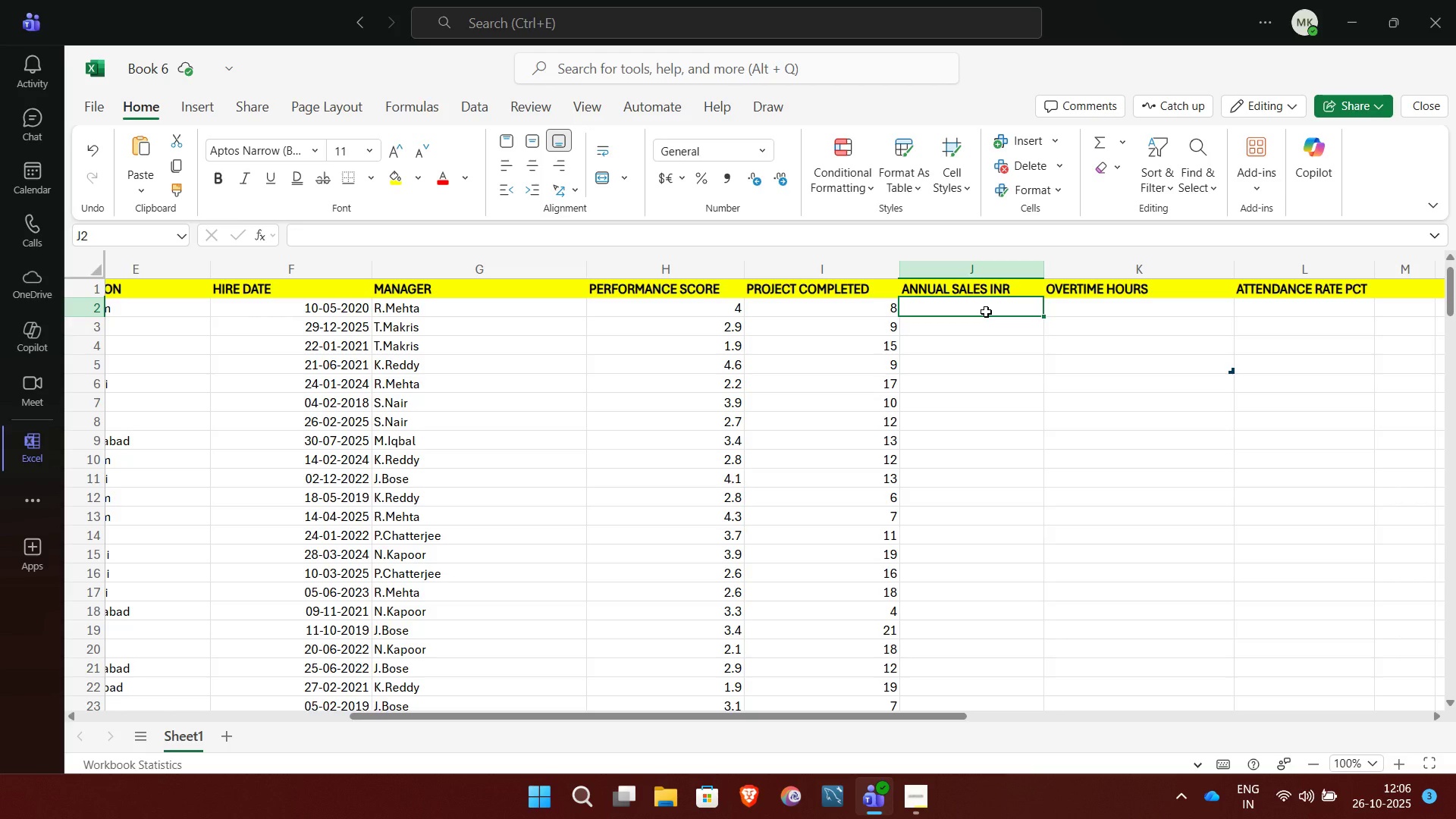 
type(104175)
 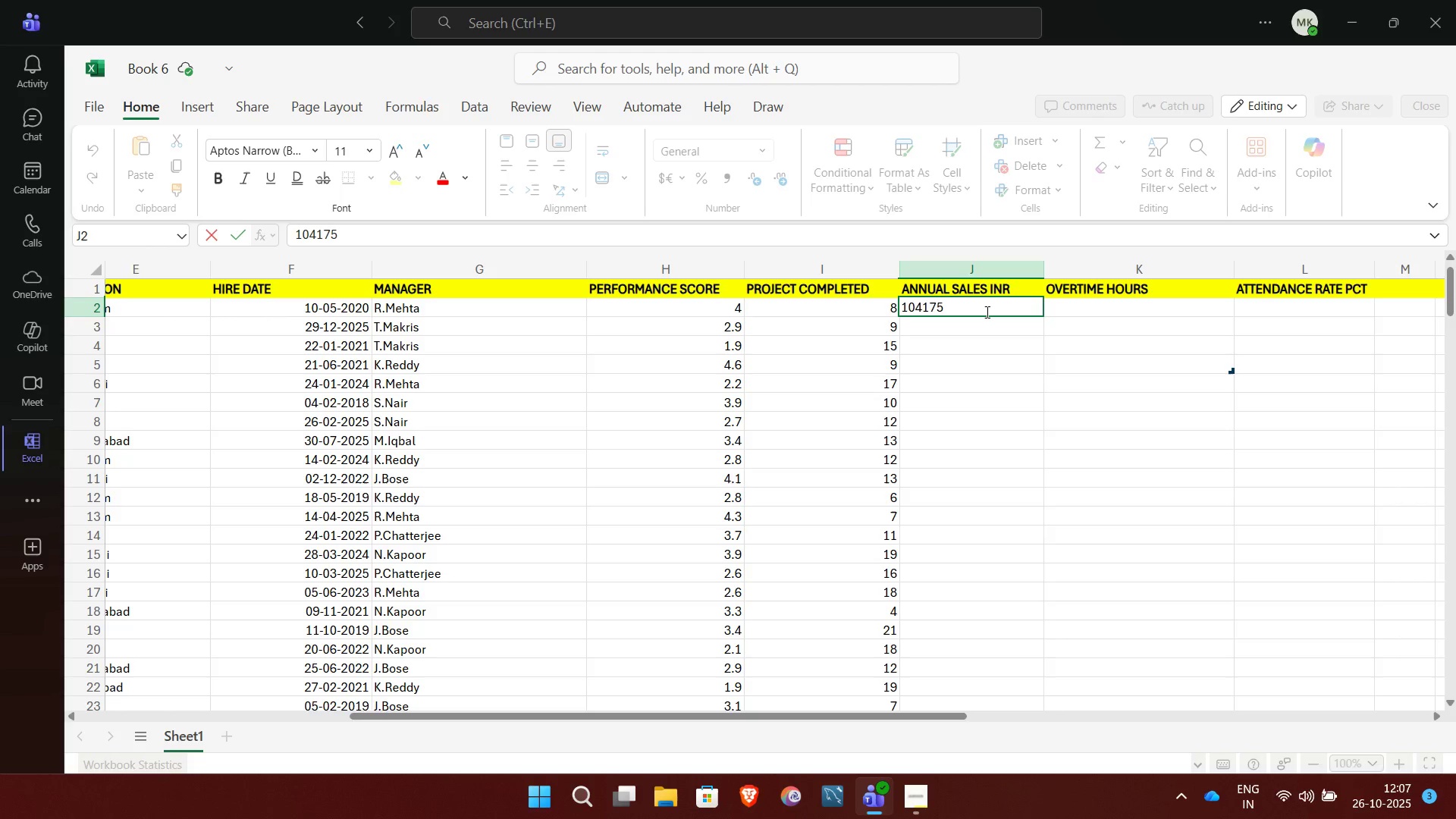 
key(NumpadEnter)
 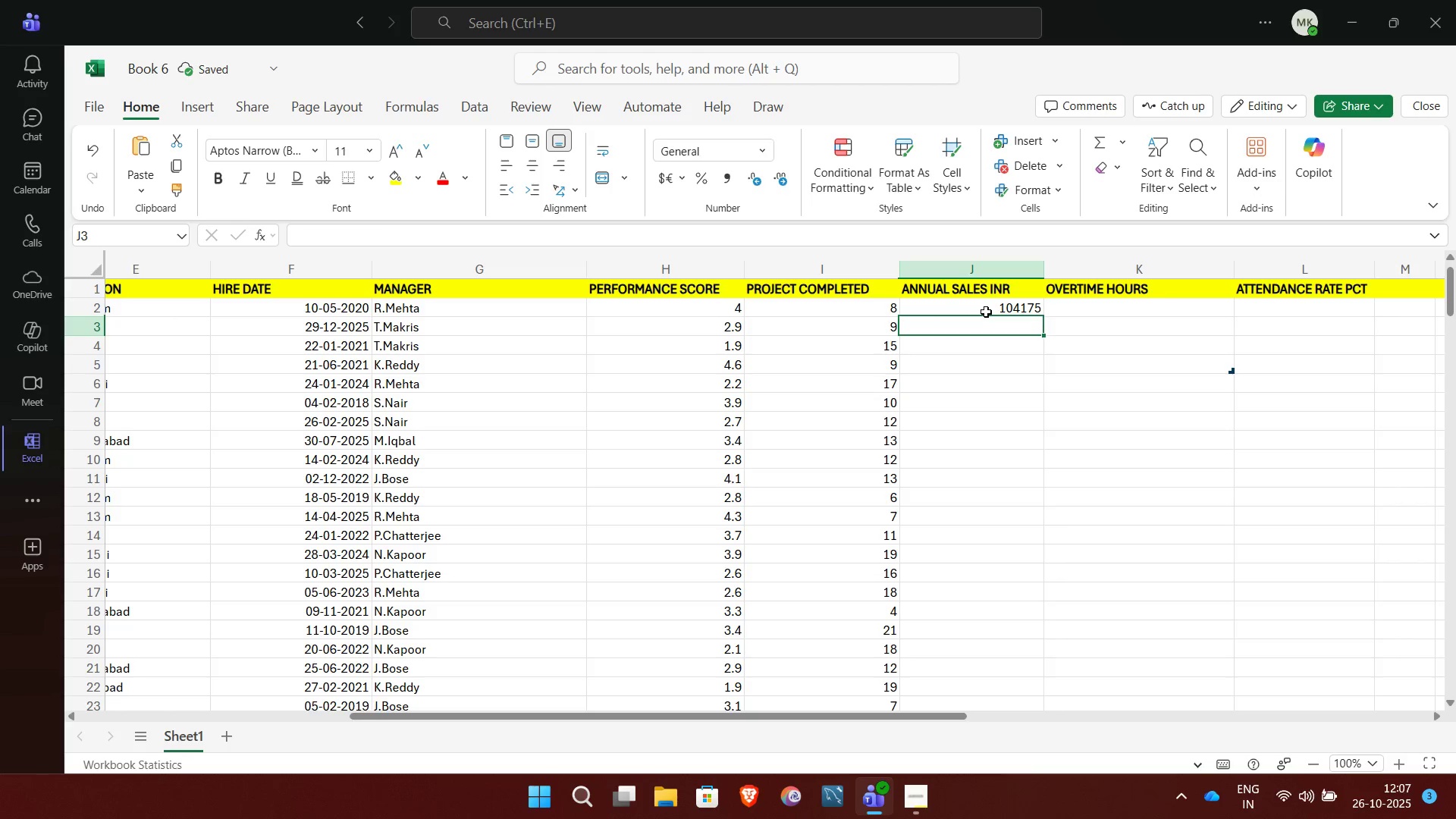 
key(ArrowUp)
 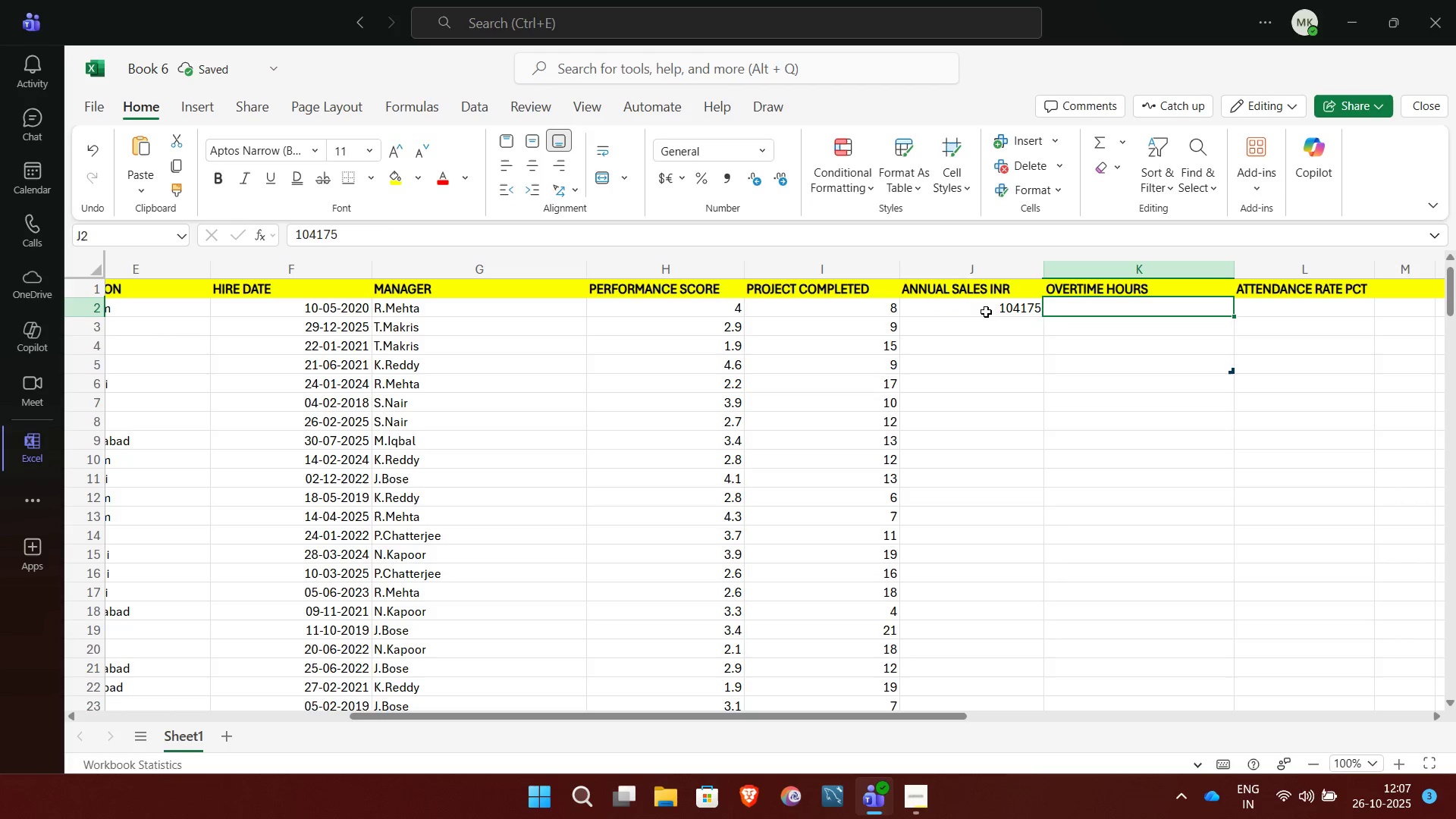 
key(ArrowRight)
 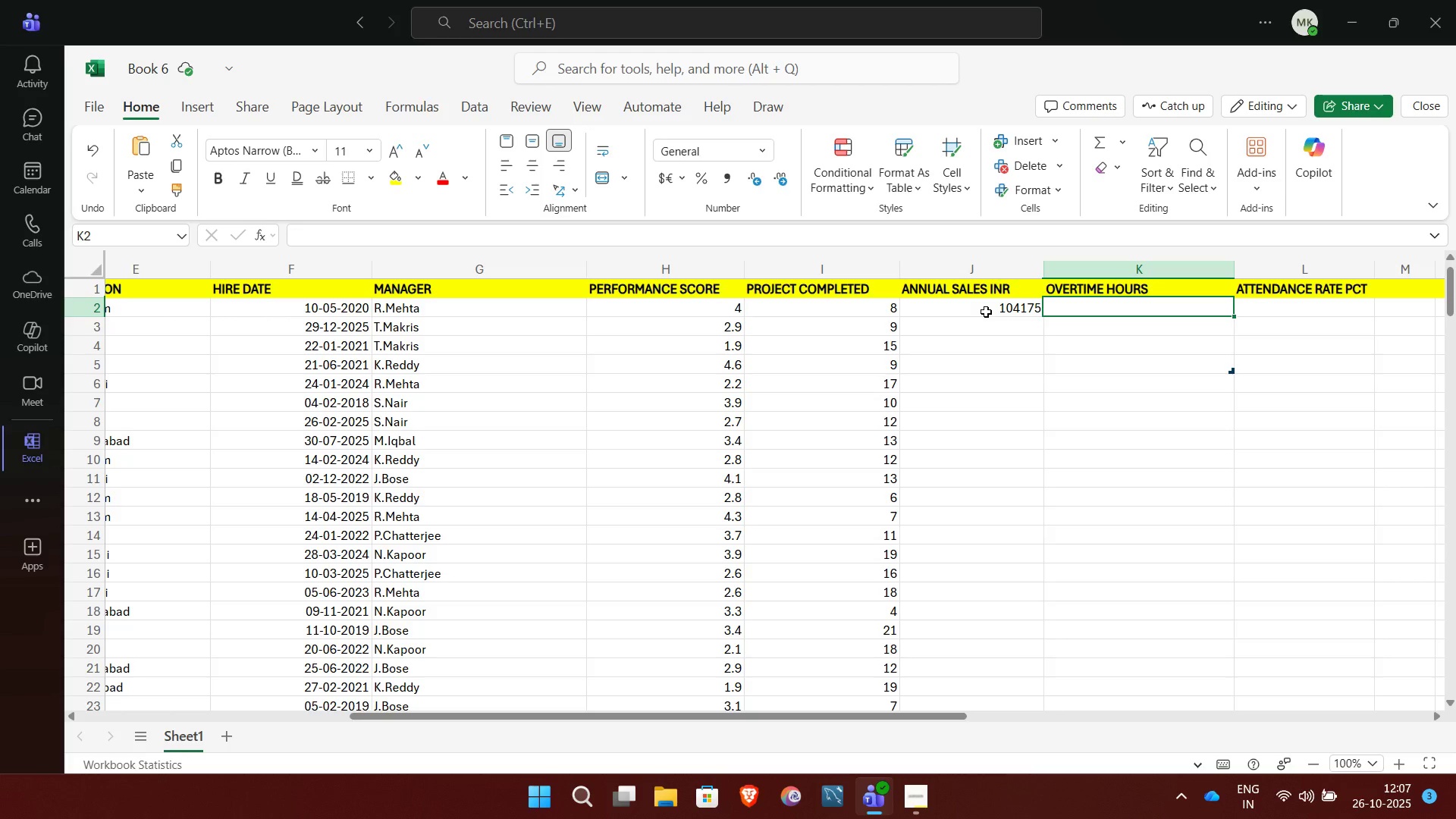 
type(43.4)
key(NumpadEnter)
 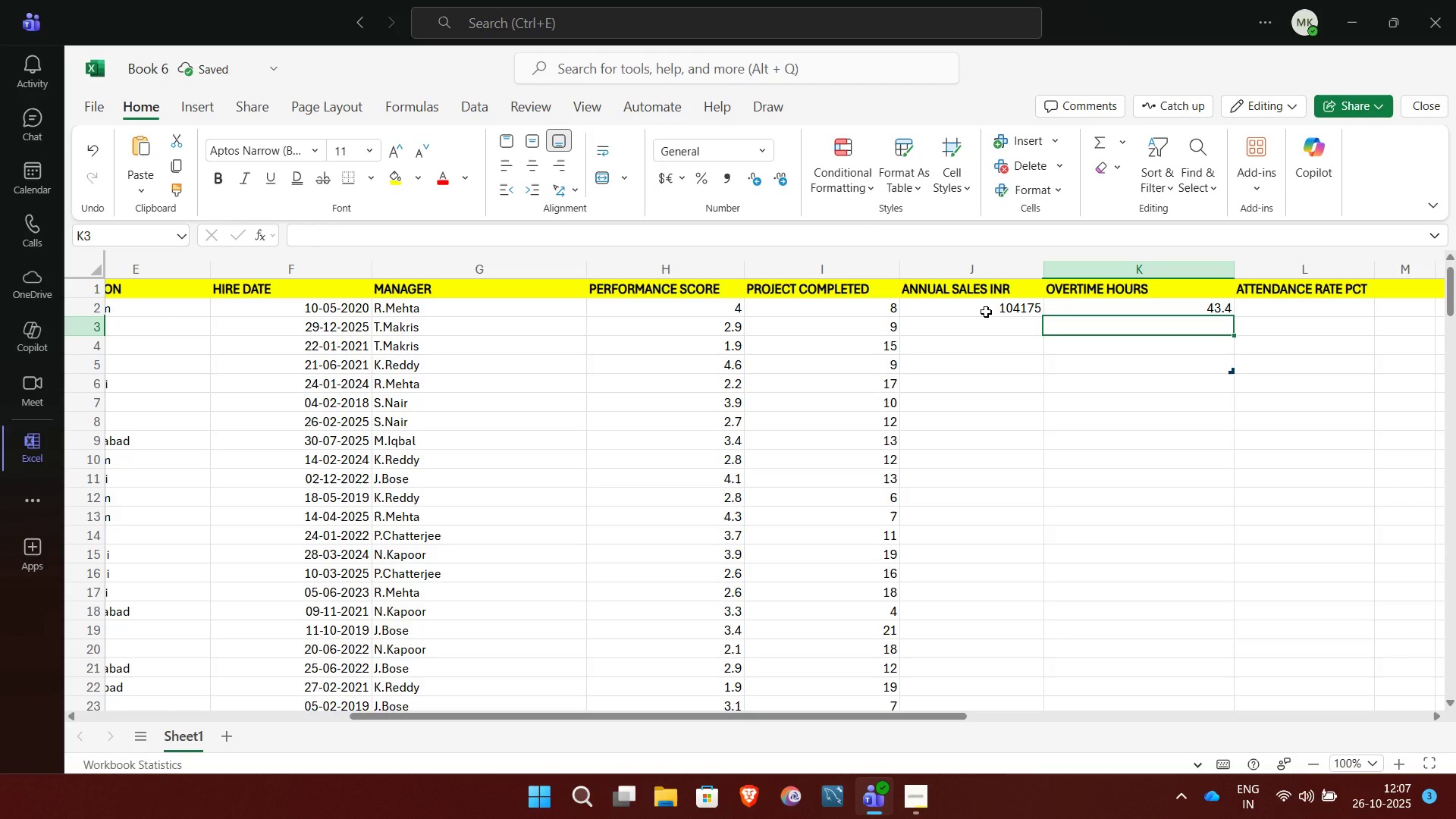 
key(ArrowLeft)
 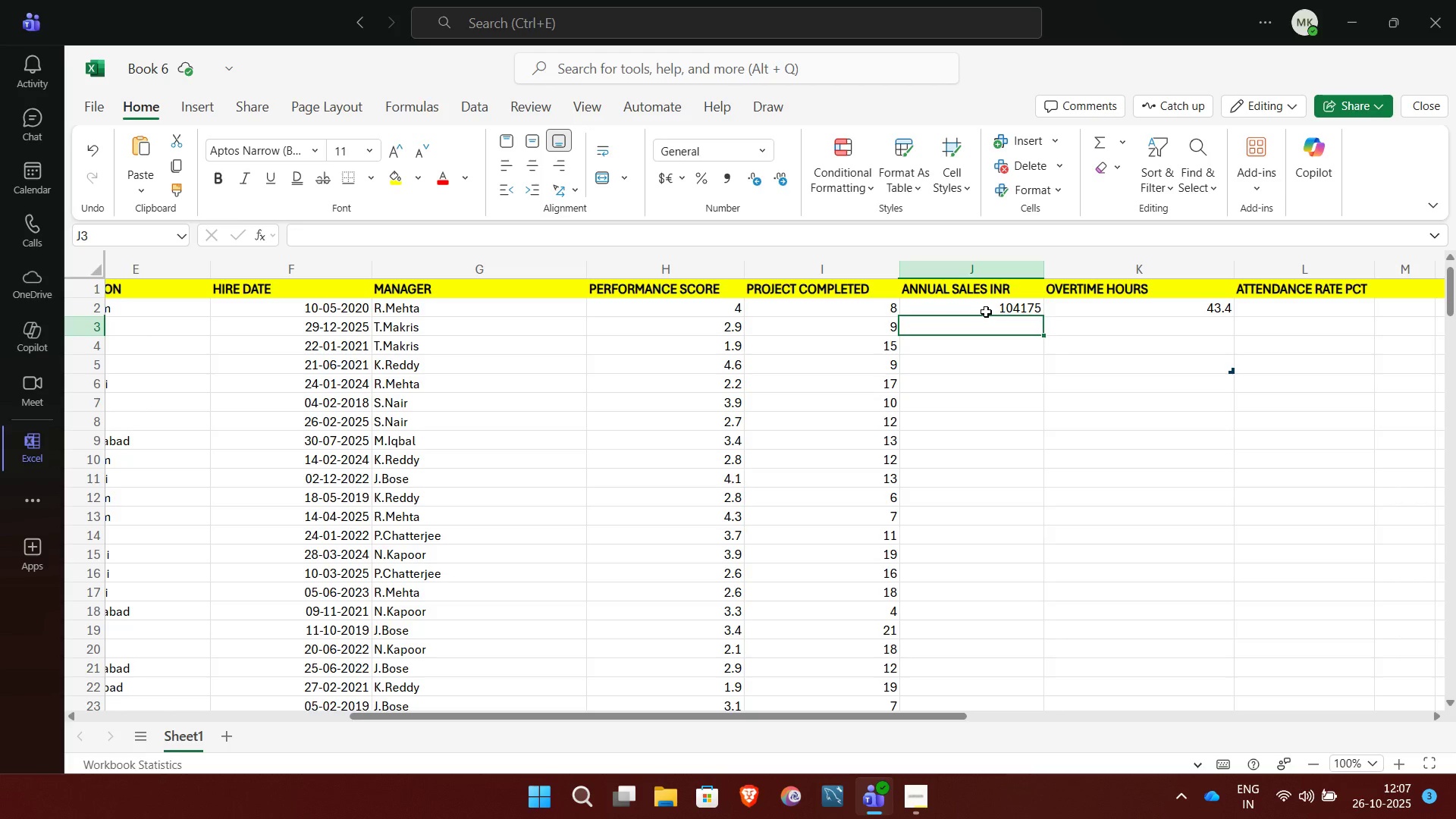 
wait(5.54)
 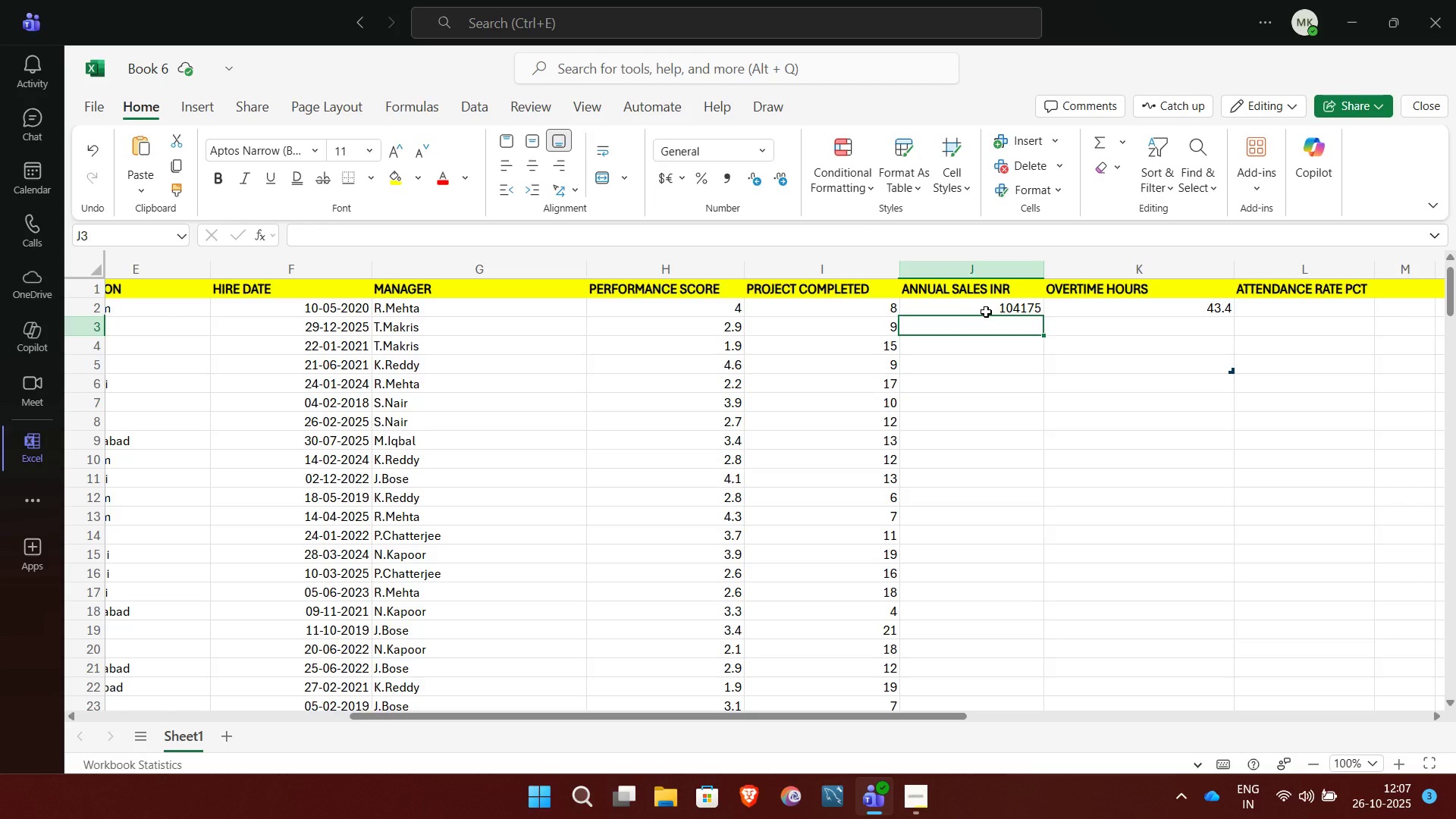 
type(157896)
 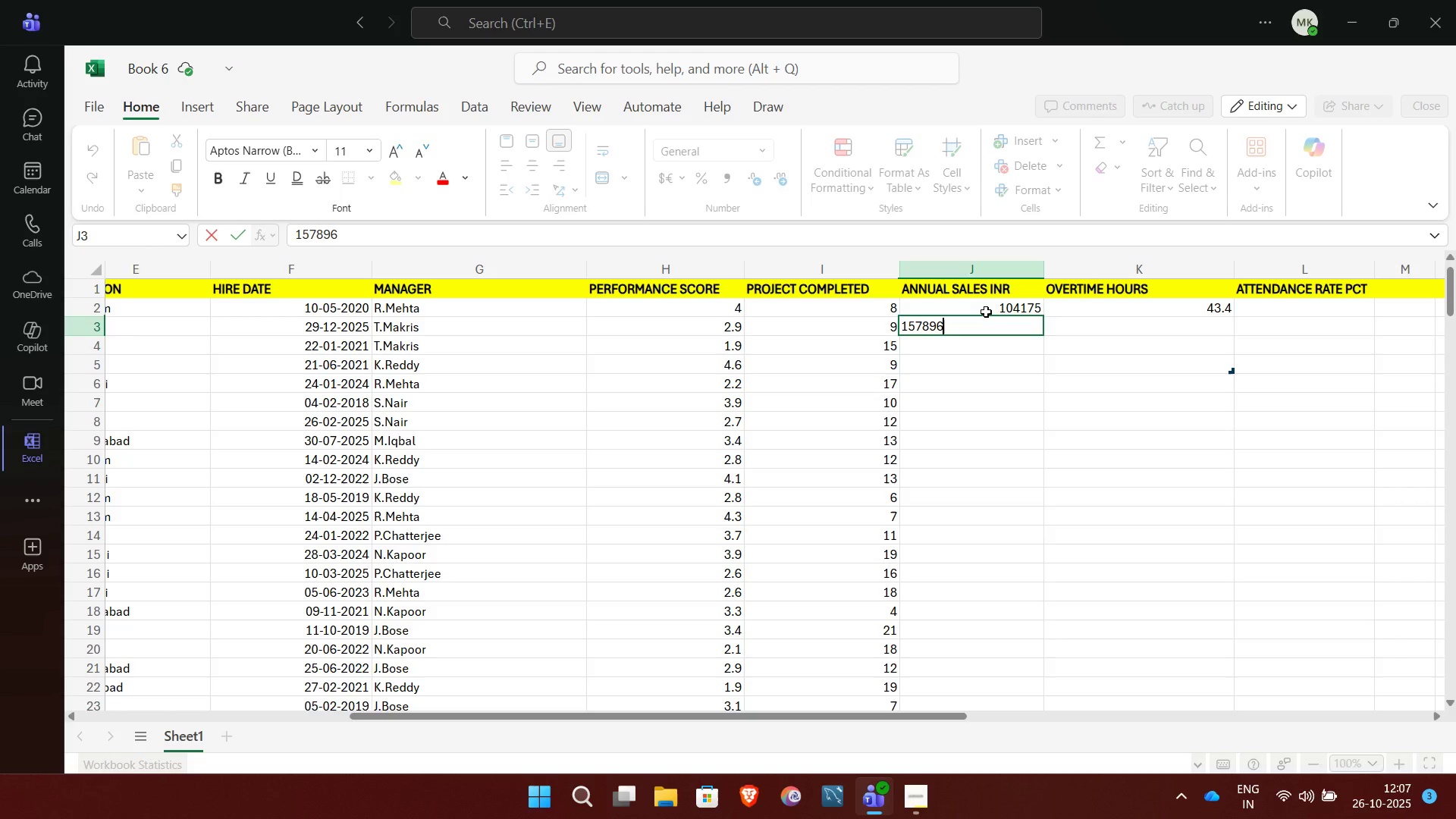 
wait(7.52)
 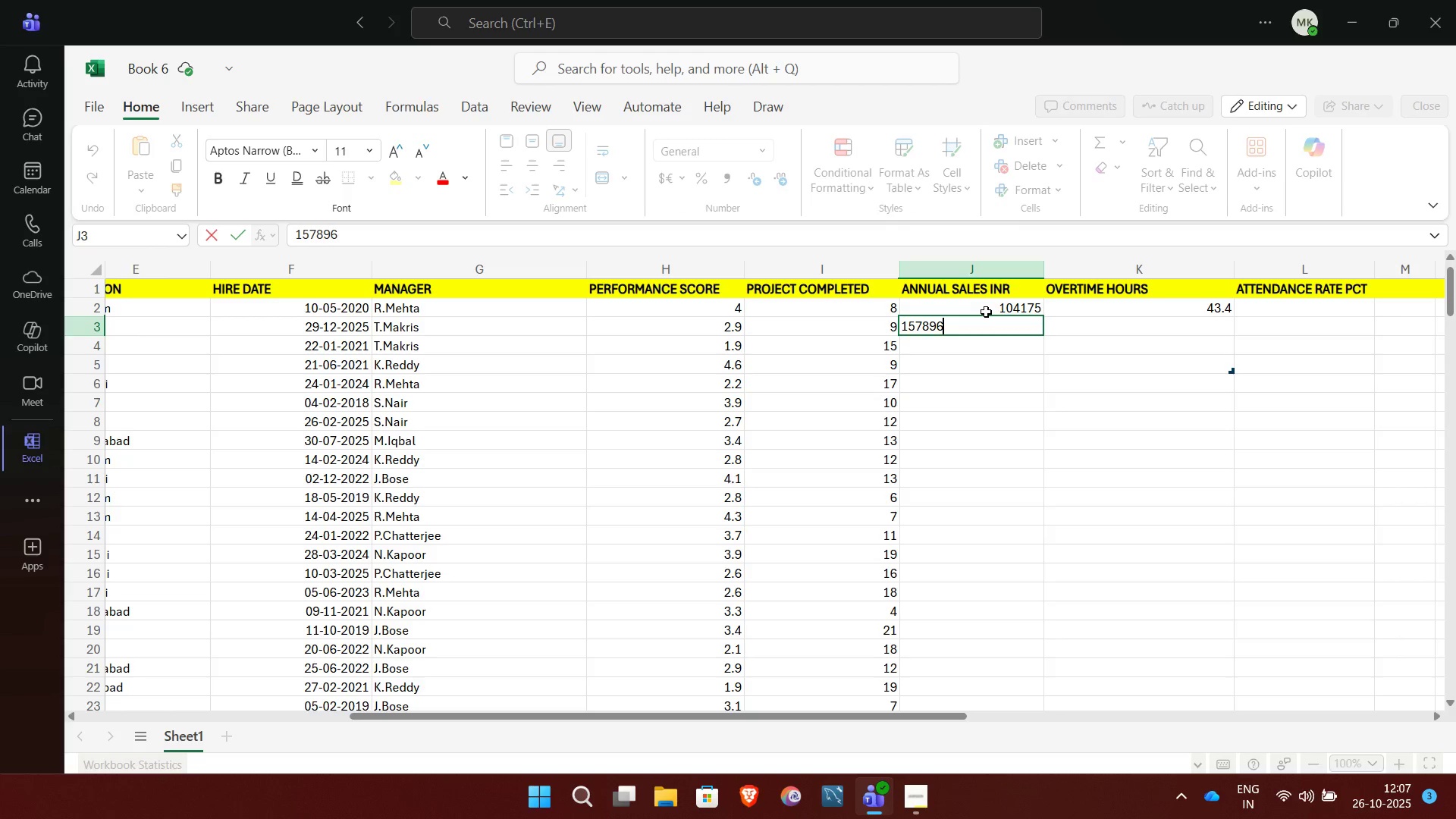 
key(Backspace)
 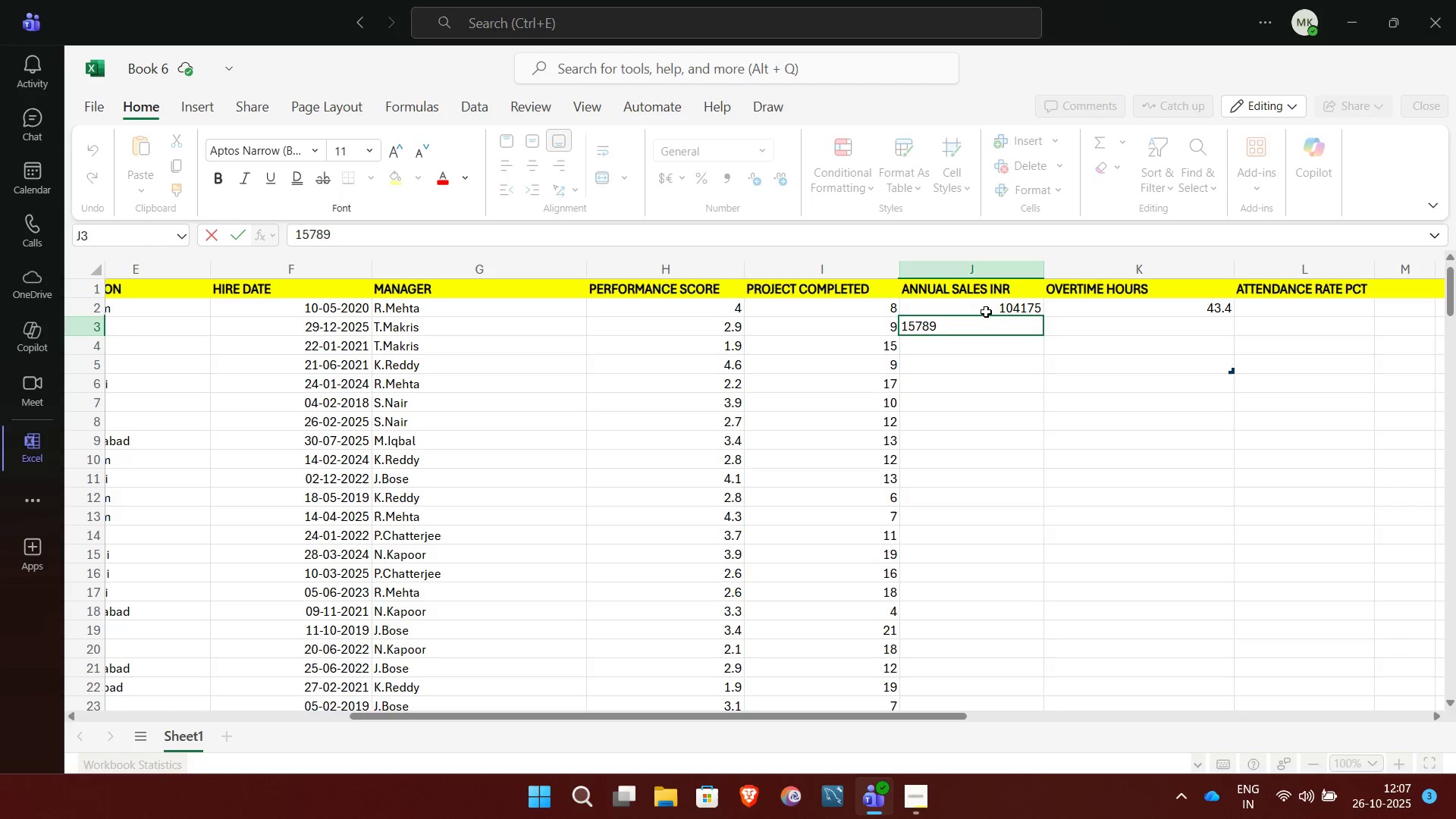 
key(Backspace)
 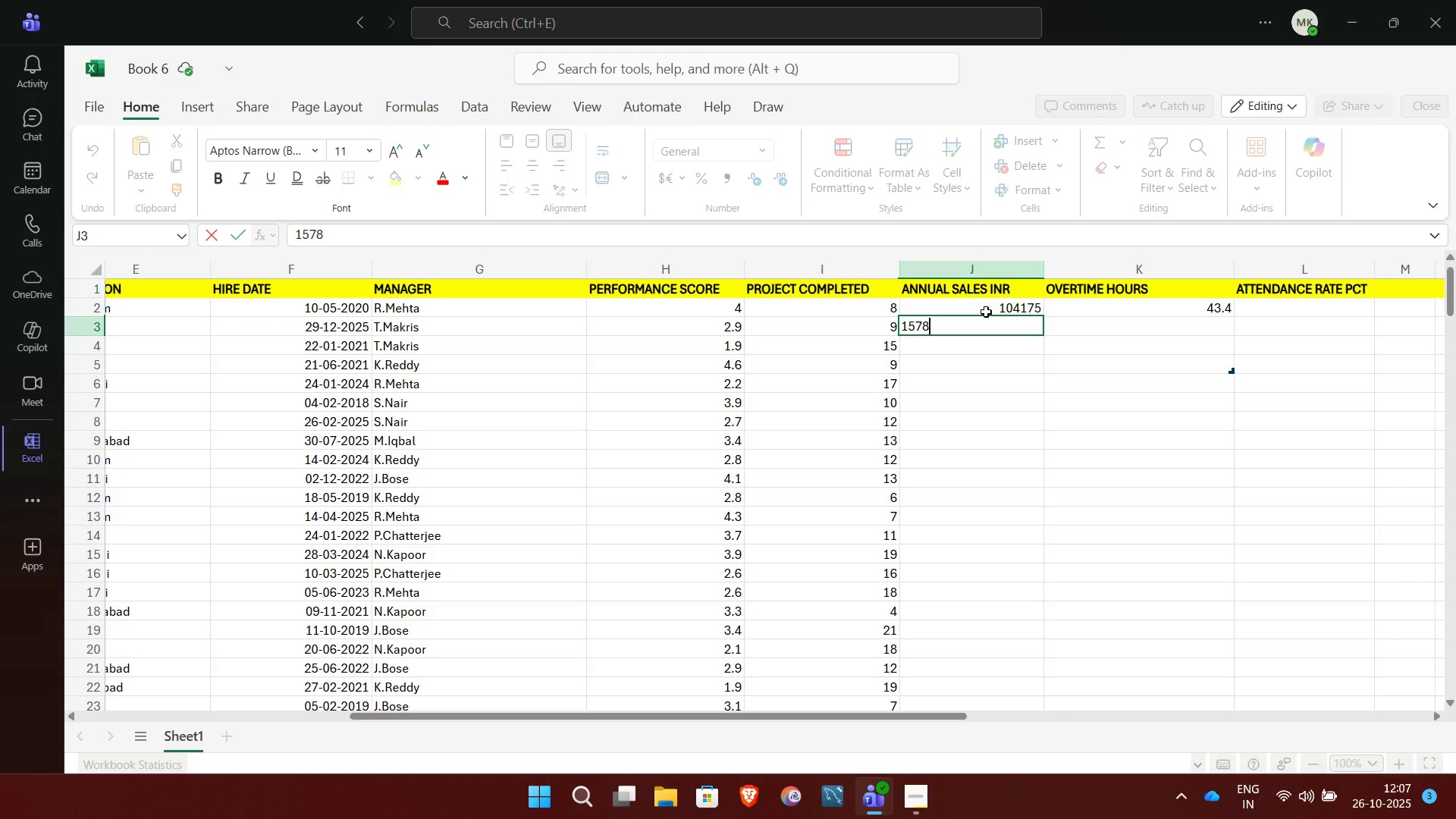 
key(6)
 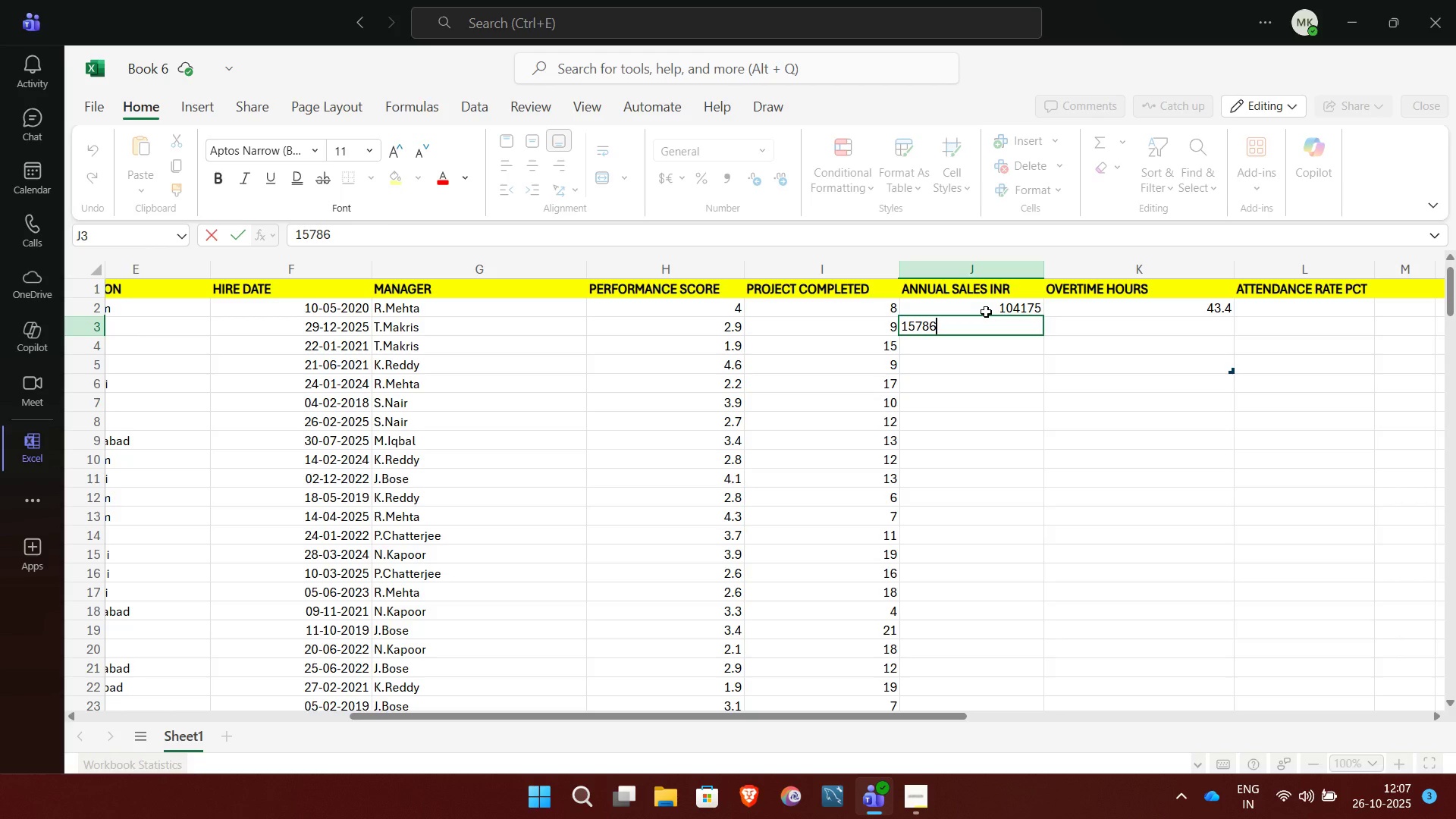 
key(NumpadEnter)
 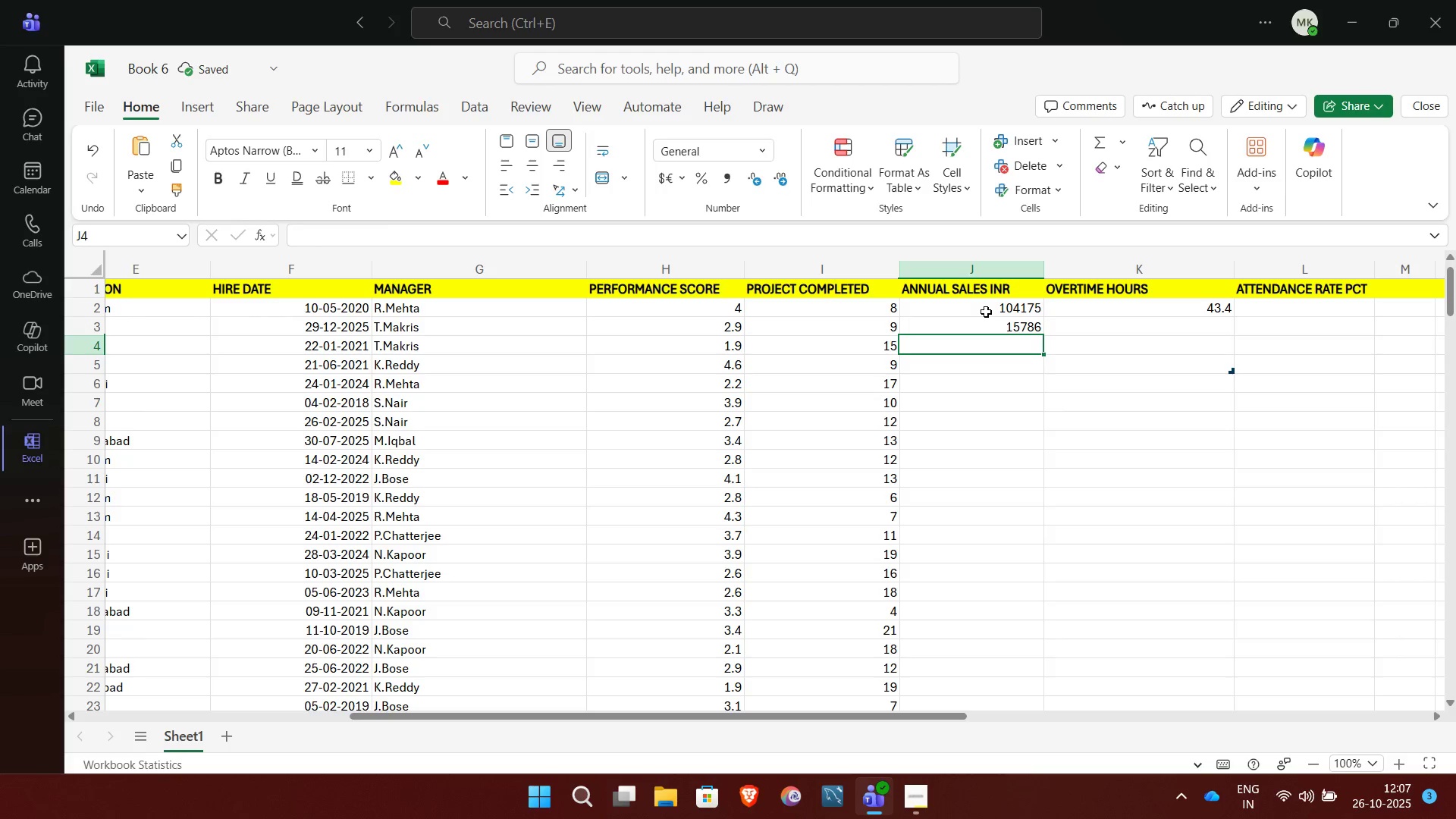 
key(ArrowUp)
 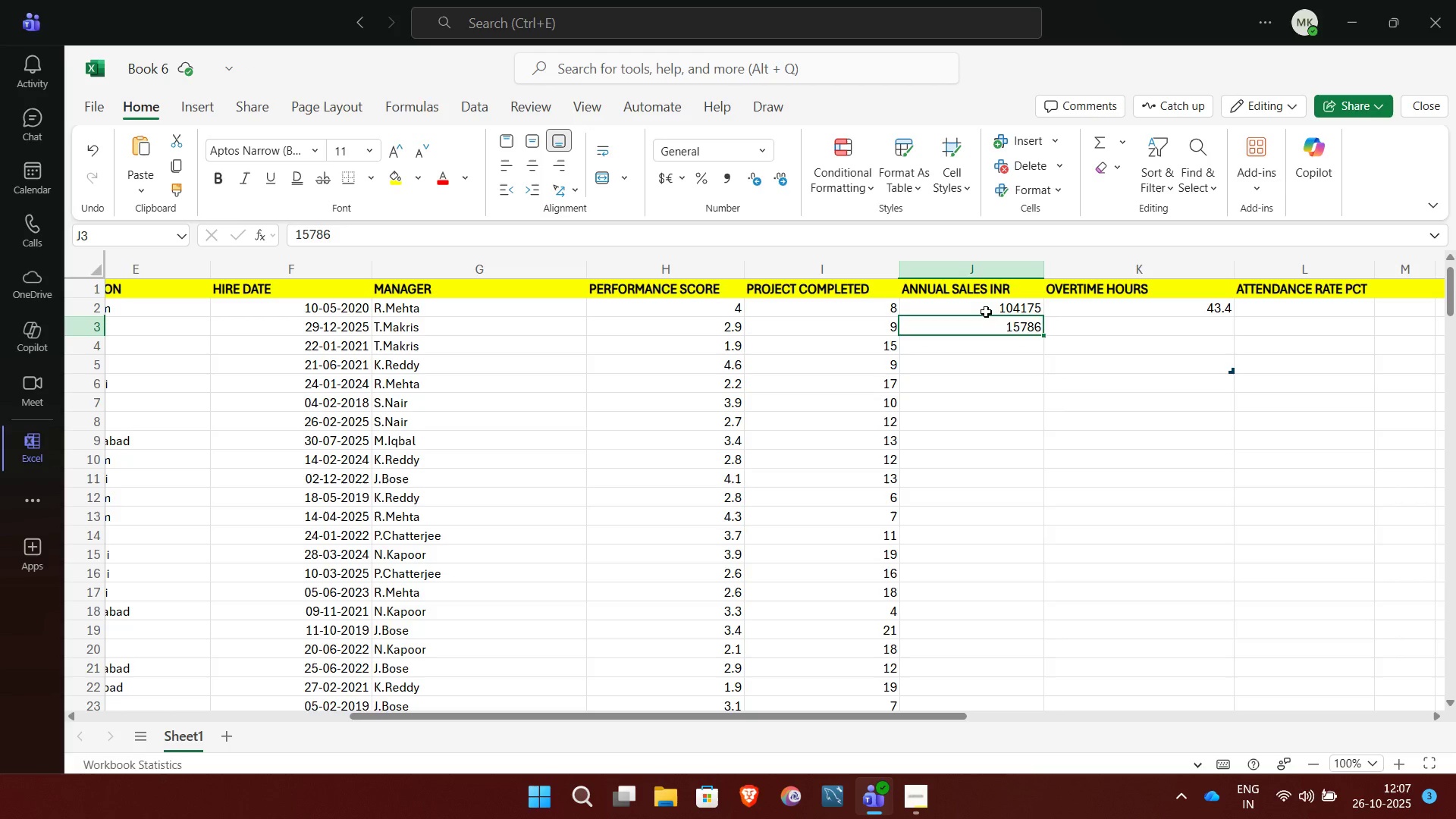 
key(ArrowRight)
 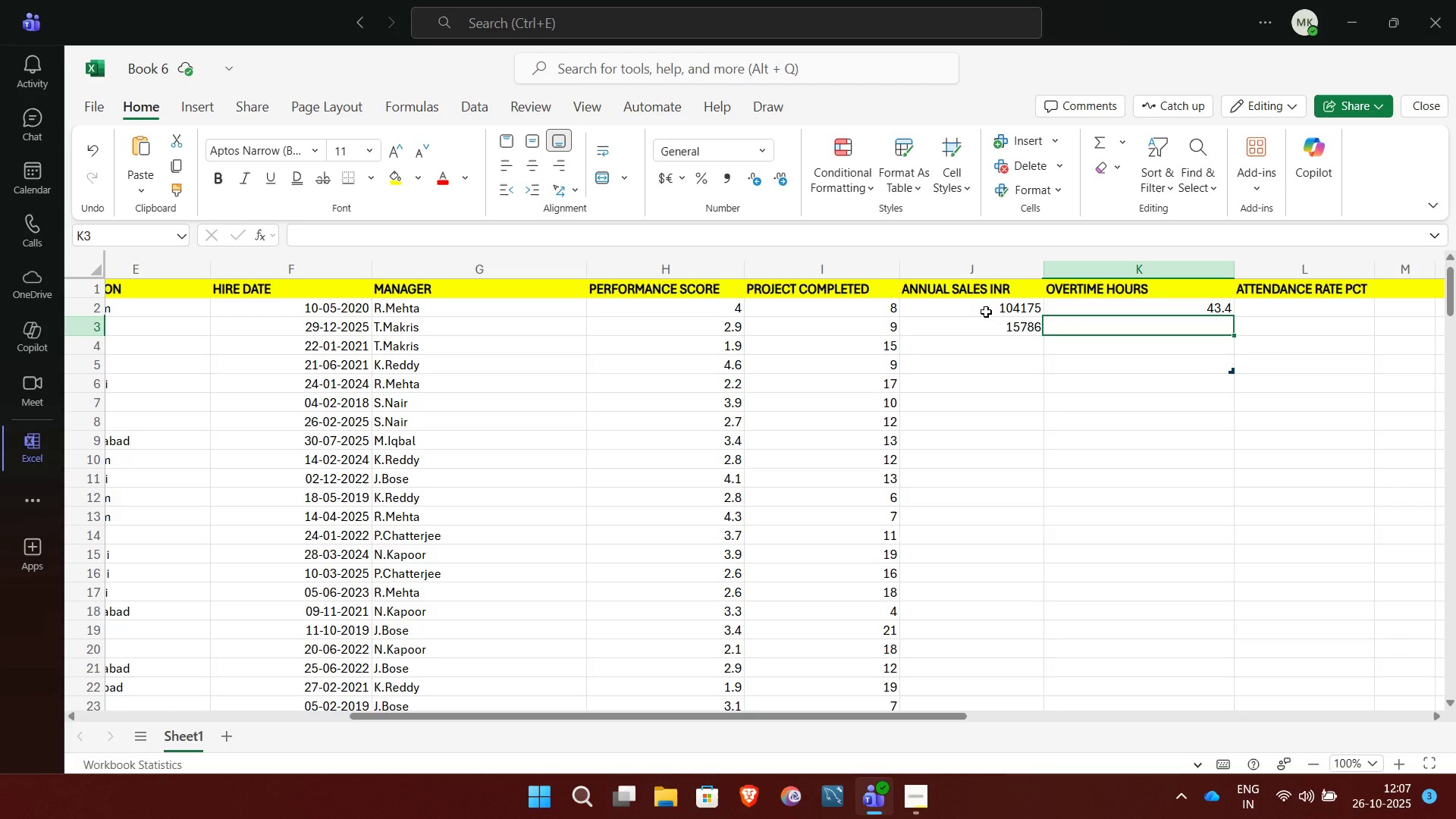 
type(16.3)
key(NumpadEnter)
type(20.4)
key(NumpadEnter)
type(10.5)
key(NumpadEnter)
type(11)
key(NumpadEnter)
 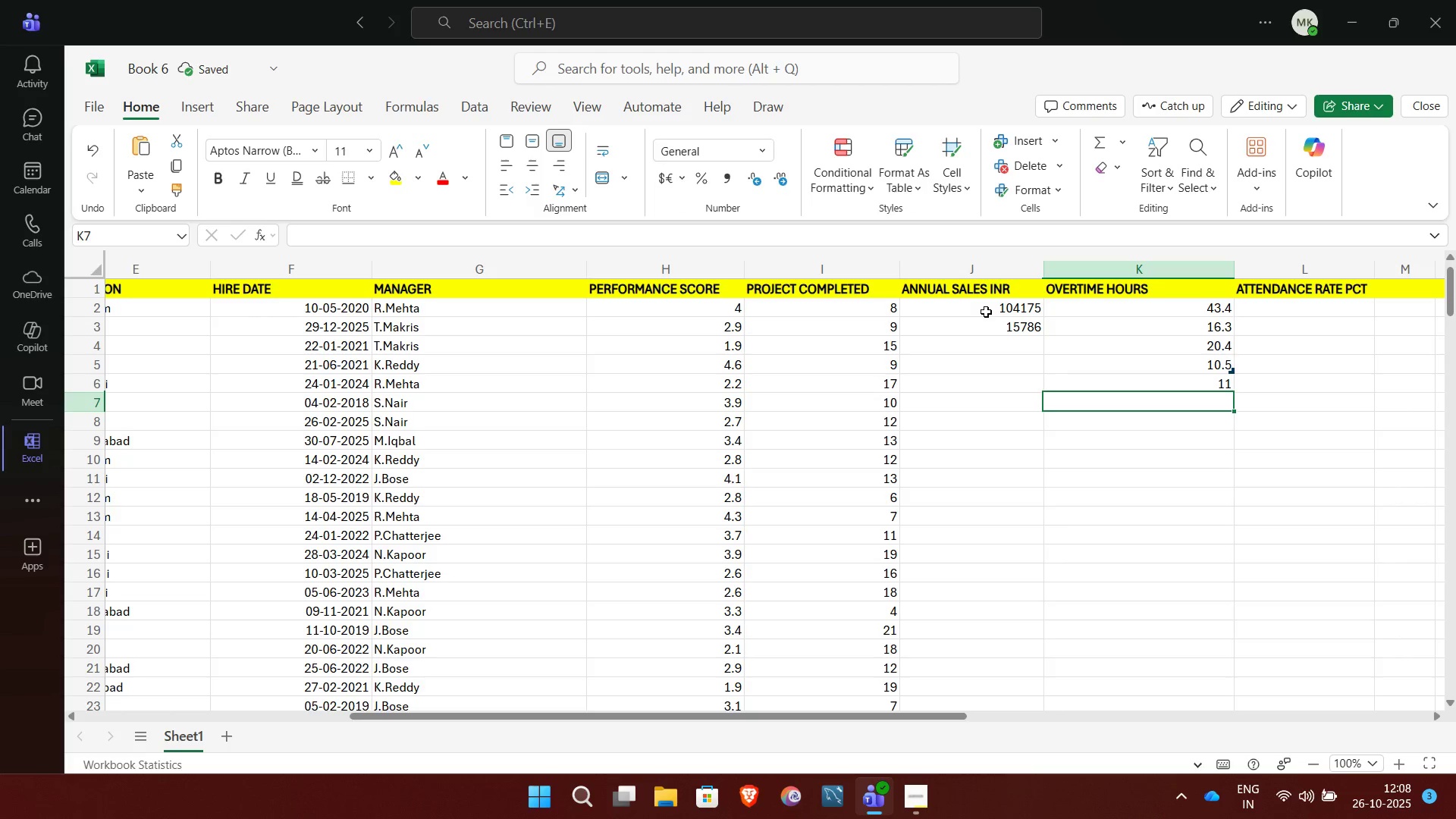 
key(9)
 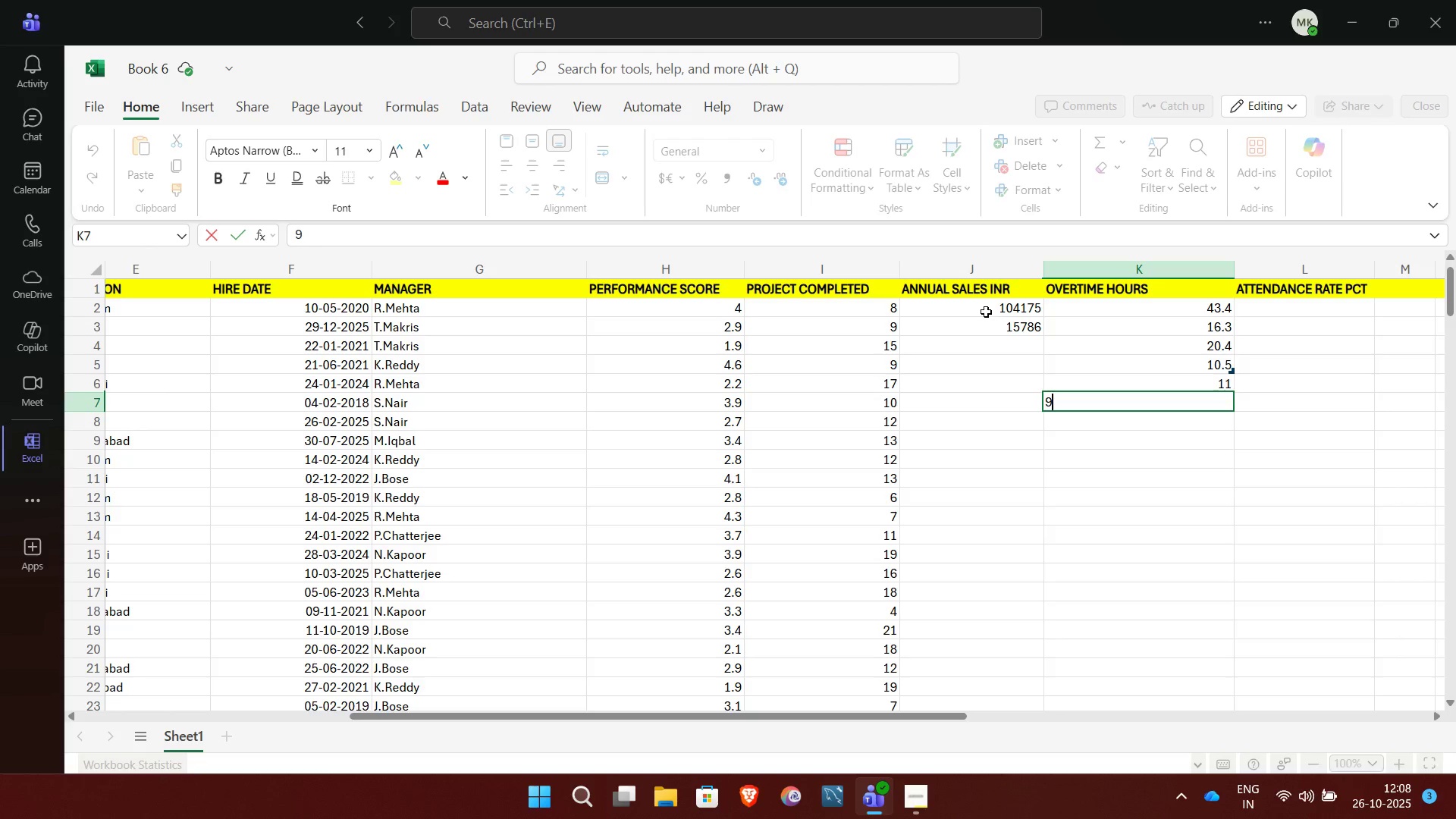 
key(Period)
 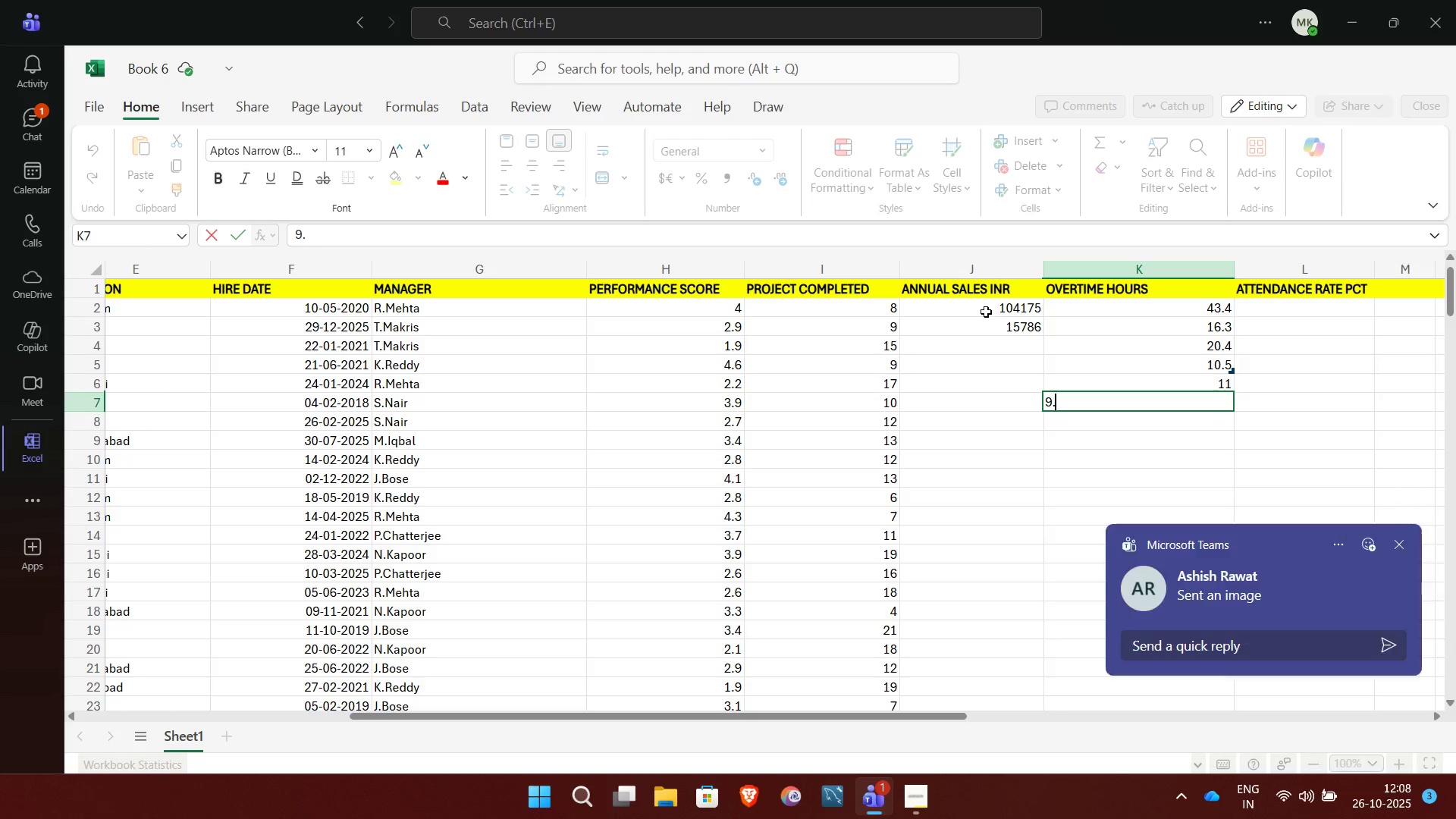 
key(3)
 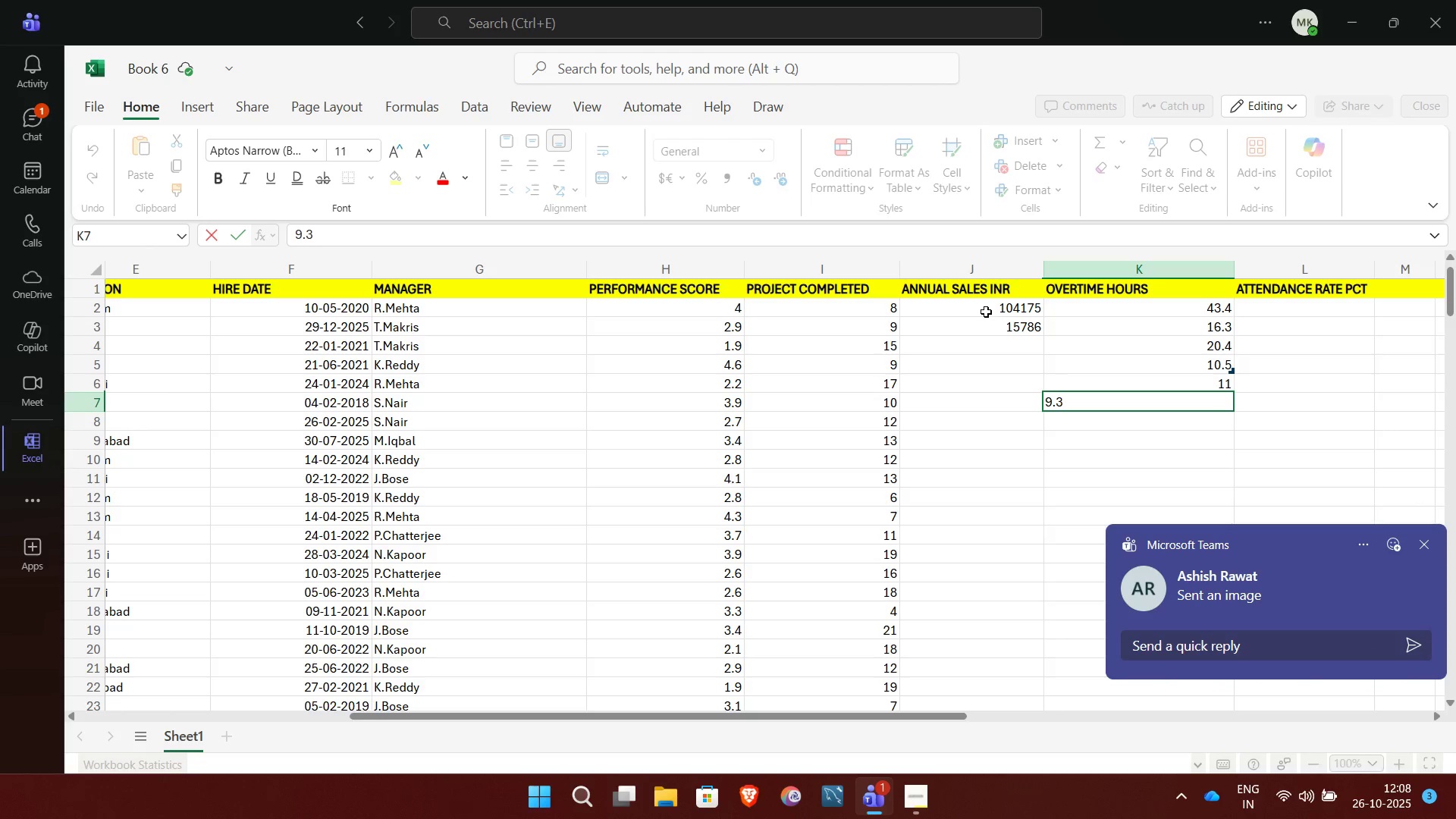 
key(NumpadEnter)
 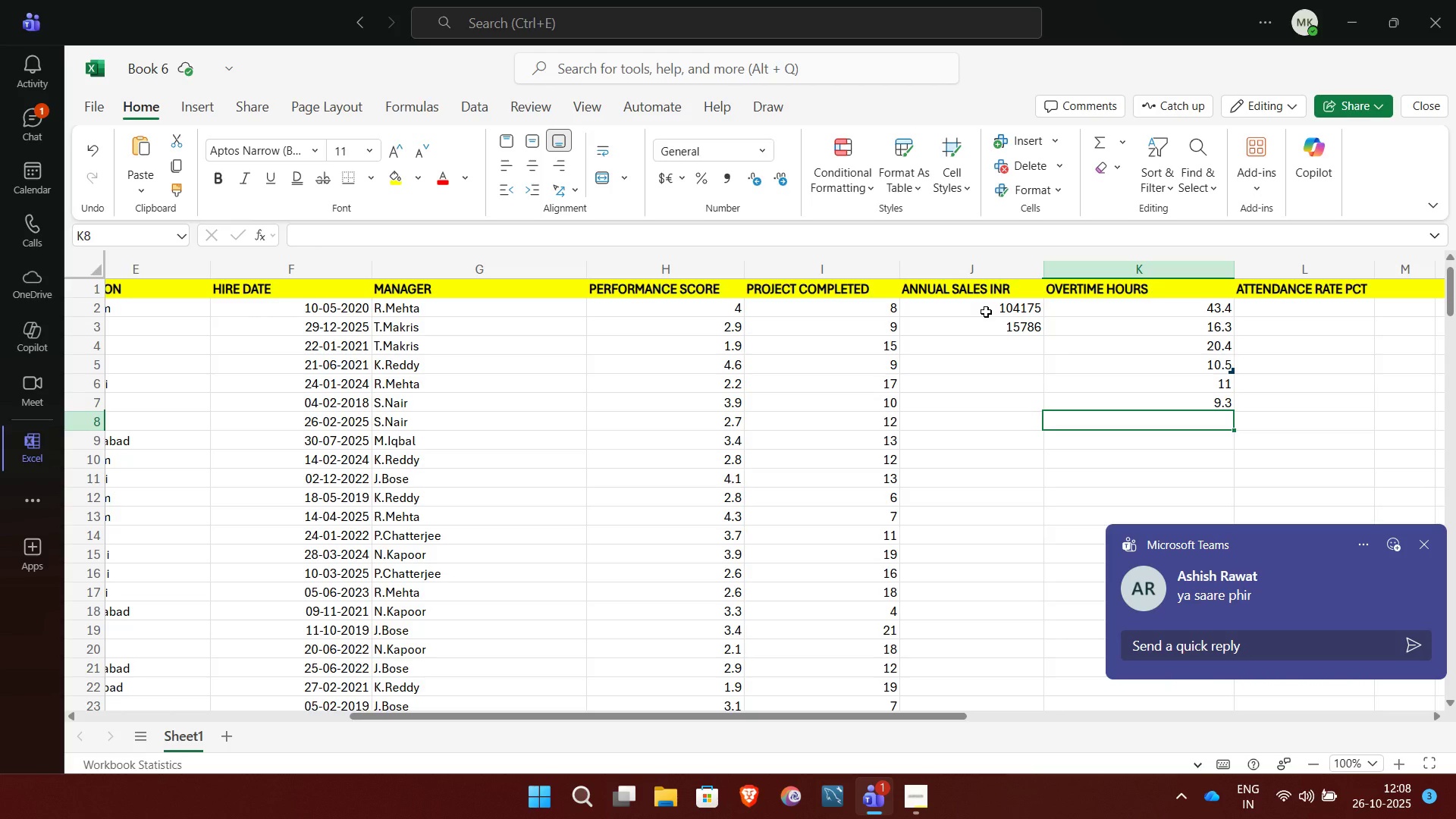 
wait(5.24)
 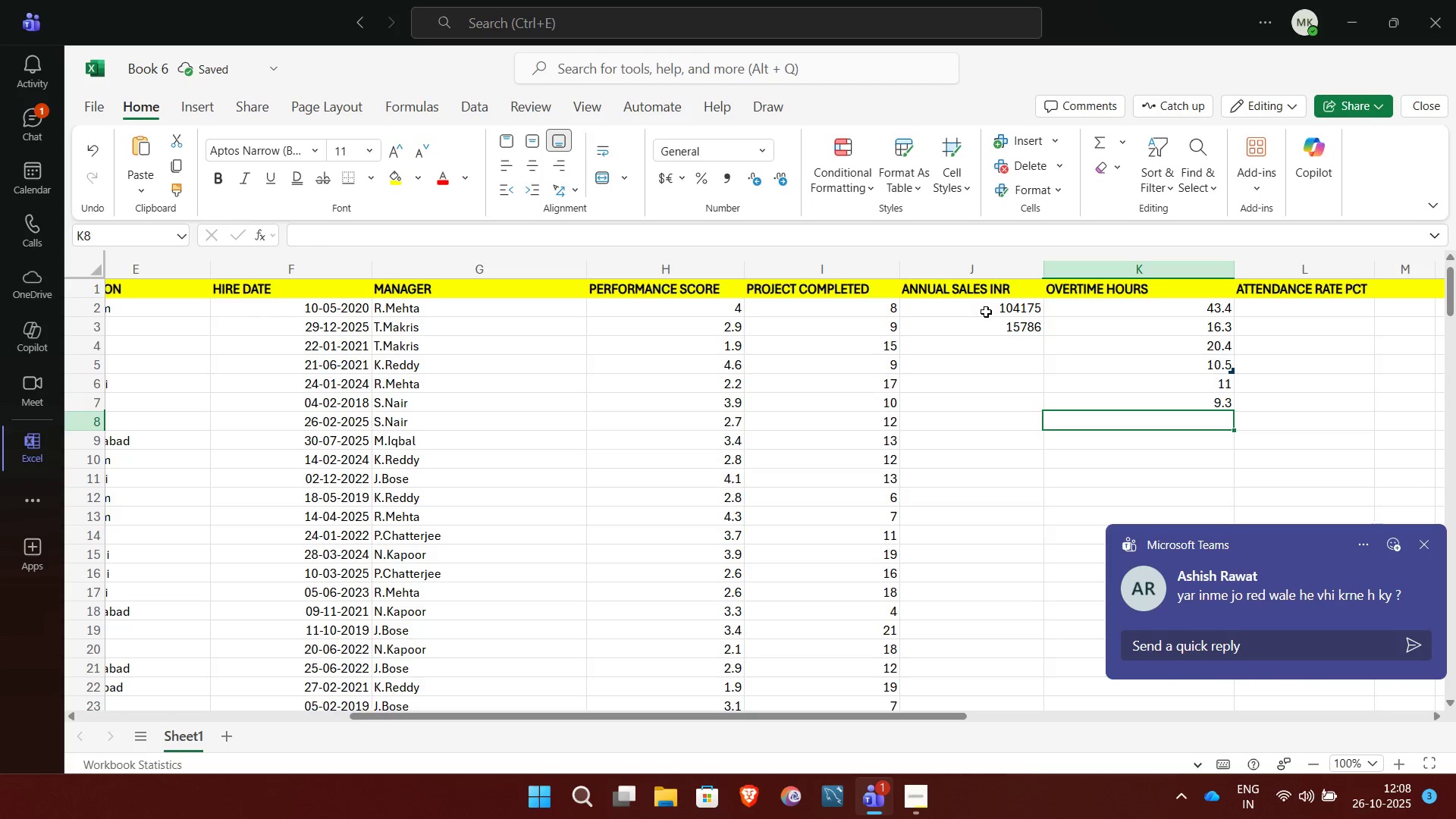 
type(23.7)
key(NumpadEnter)
 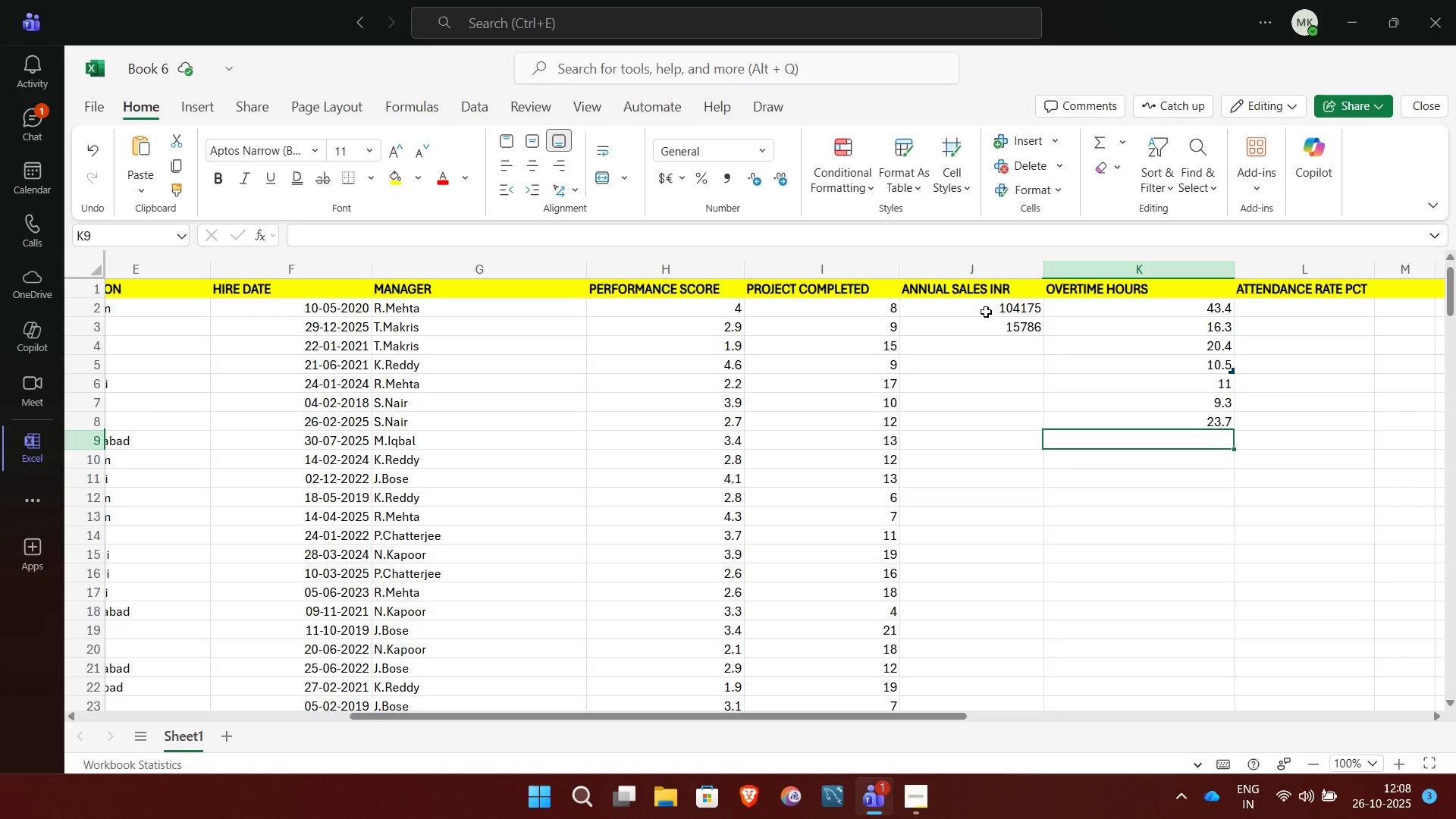 
type(26.6)
key(NumpadEnter)
 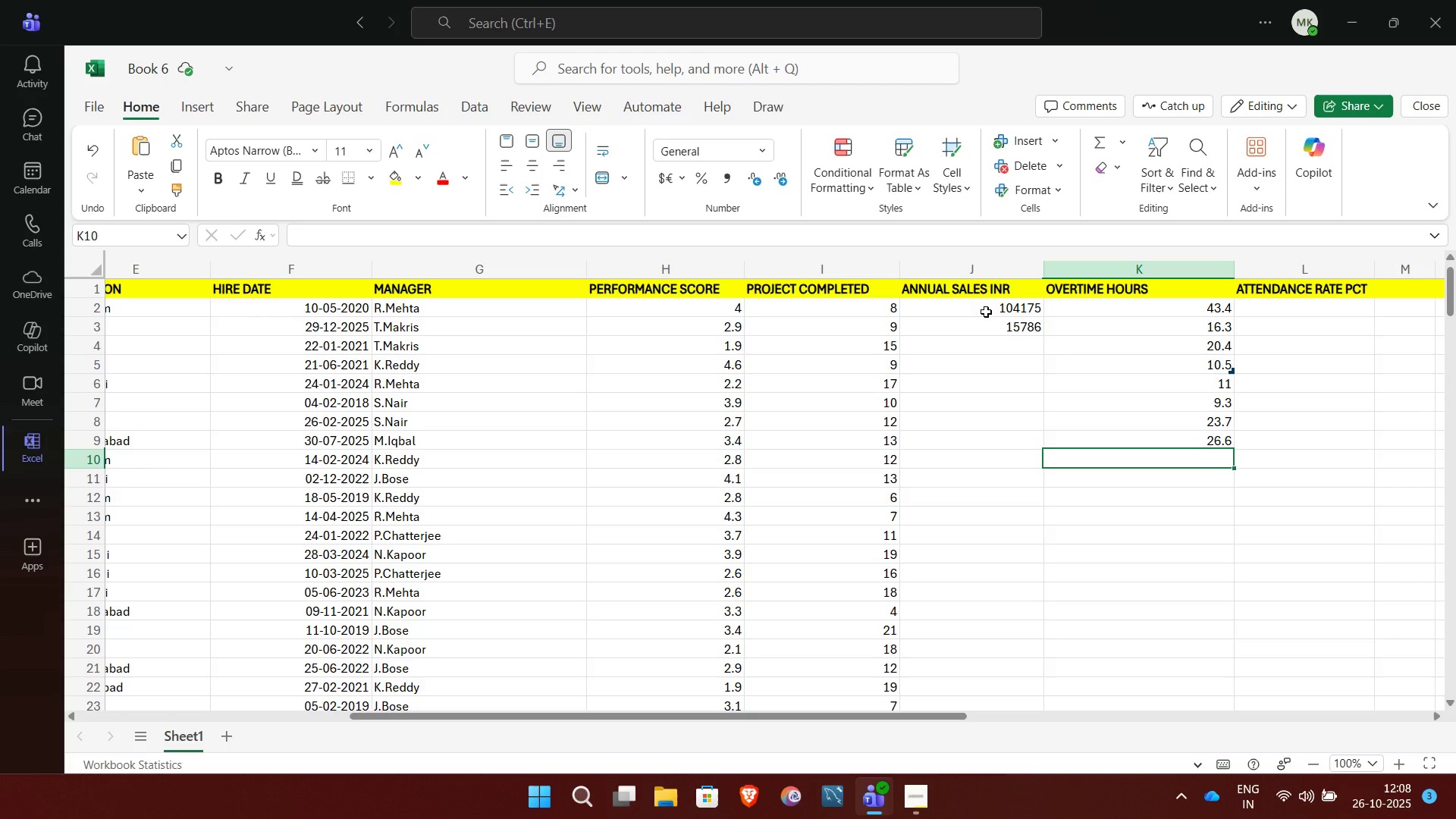 
wait(12.55)
 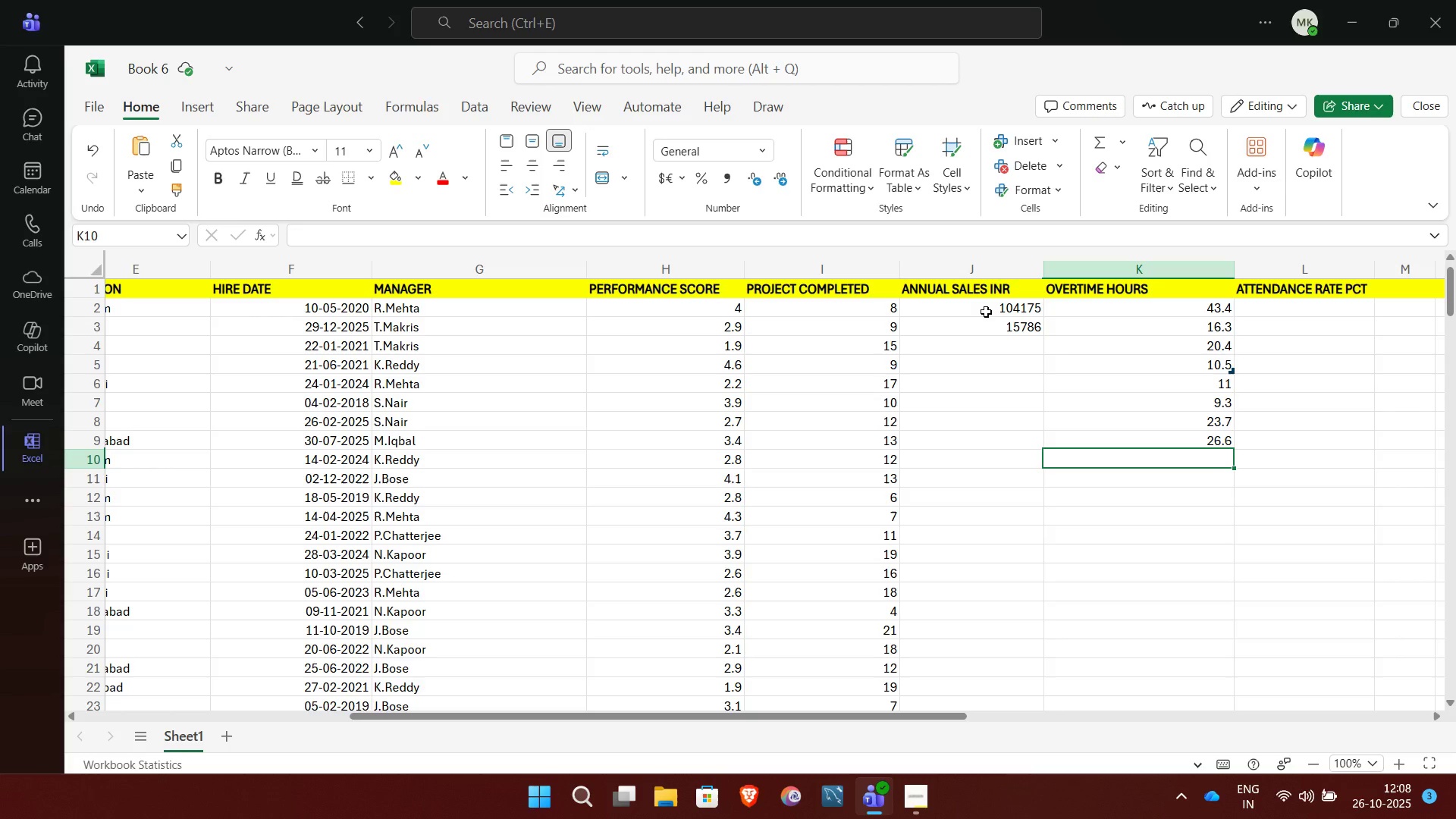 
type(30.)
 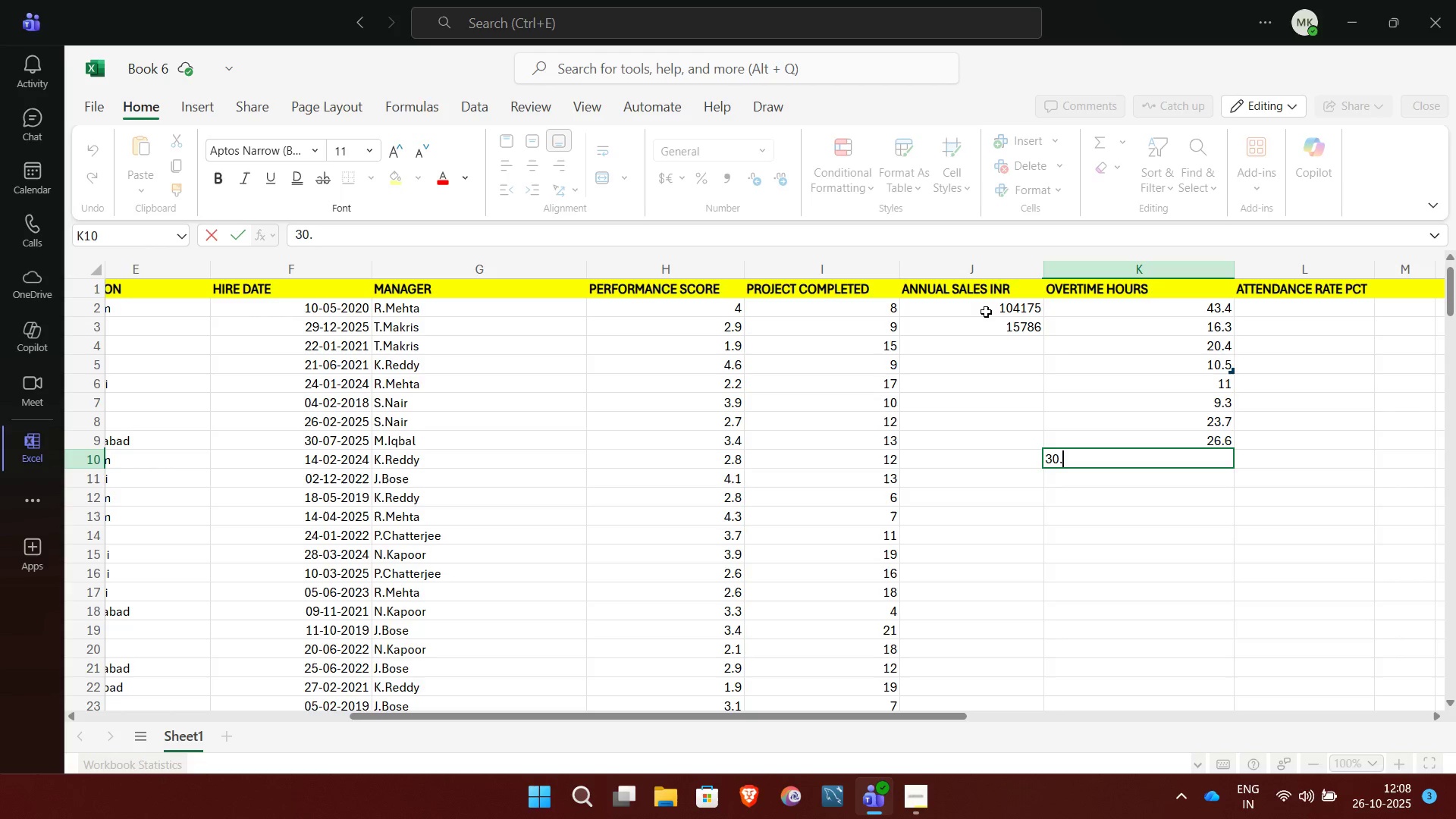 
key(9)
 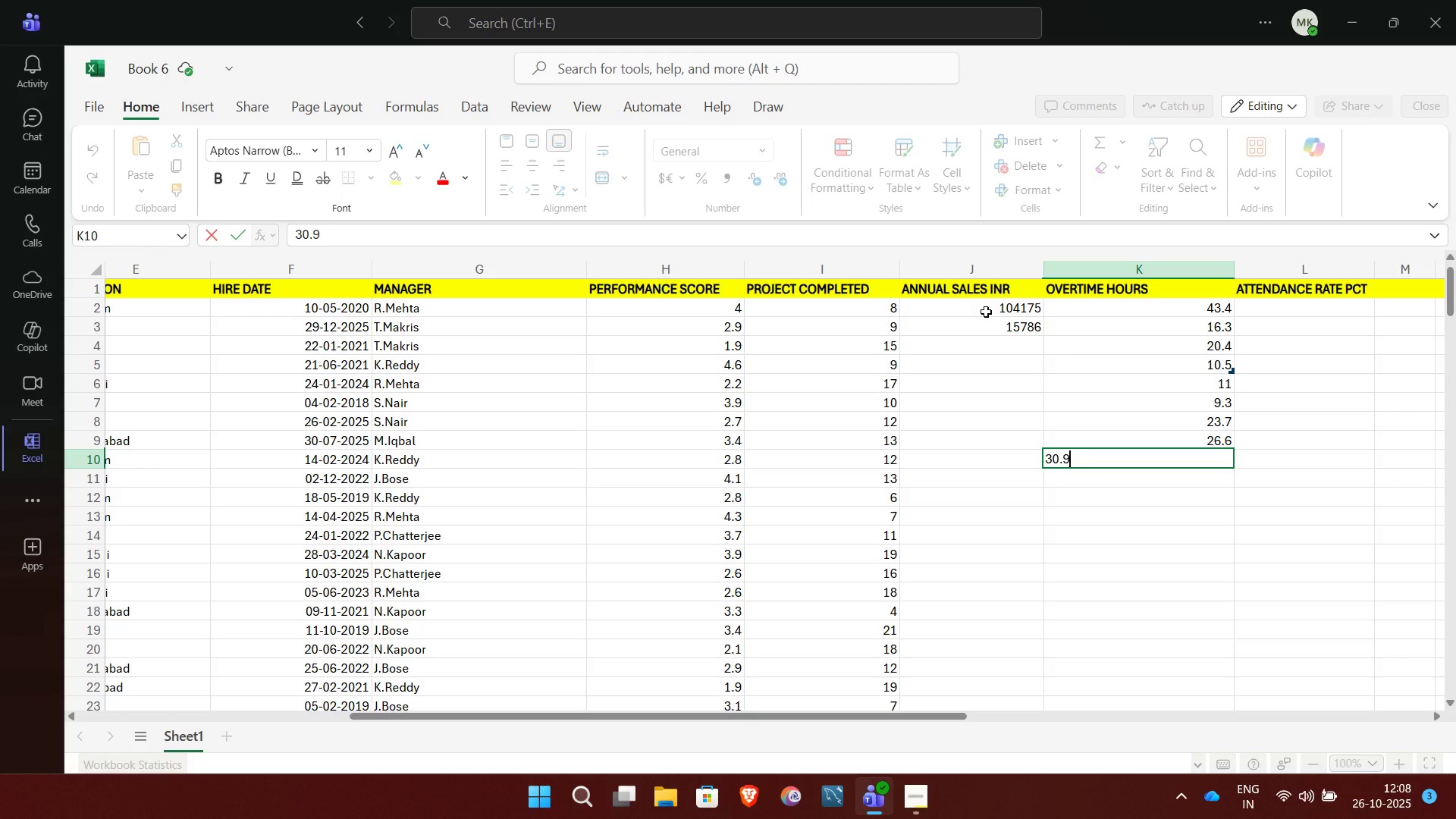 
key(NumpadEnter)
 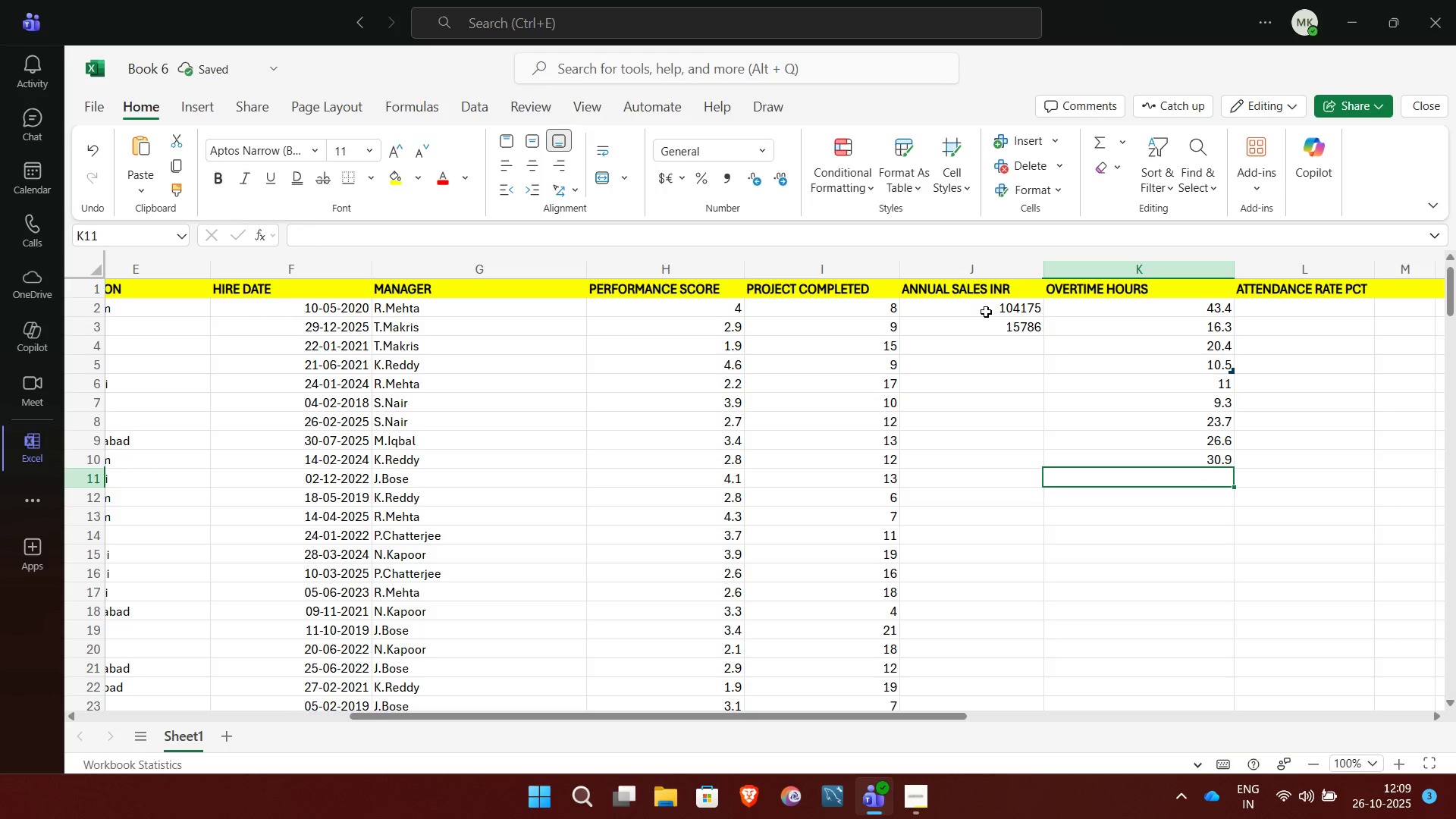 
key(ArrowRight)
 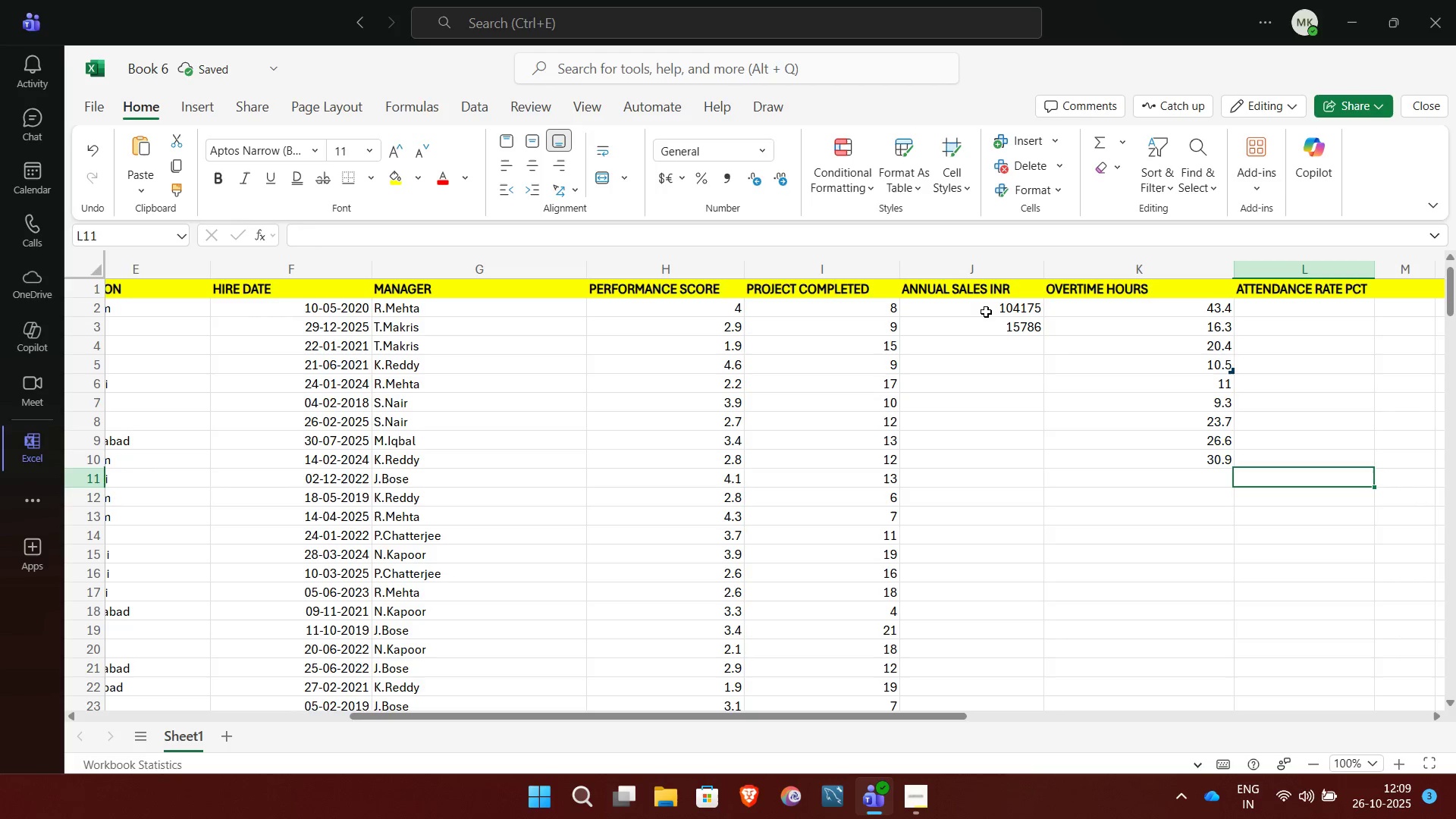 
key(ArrowUp)
 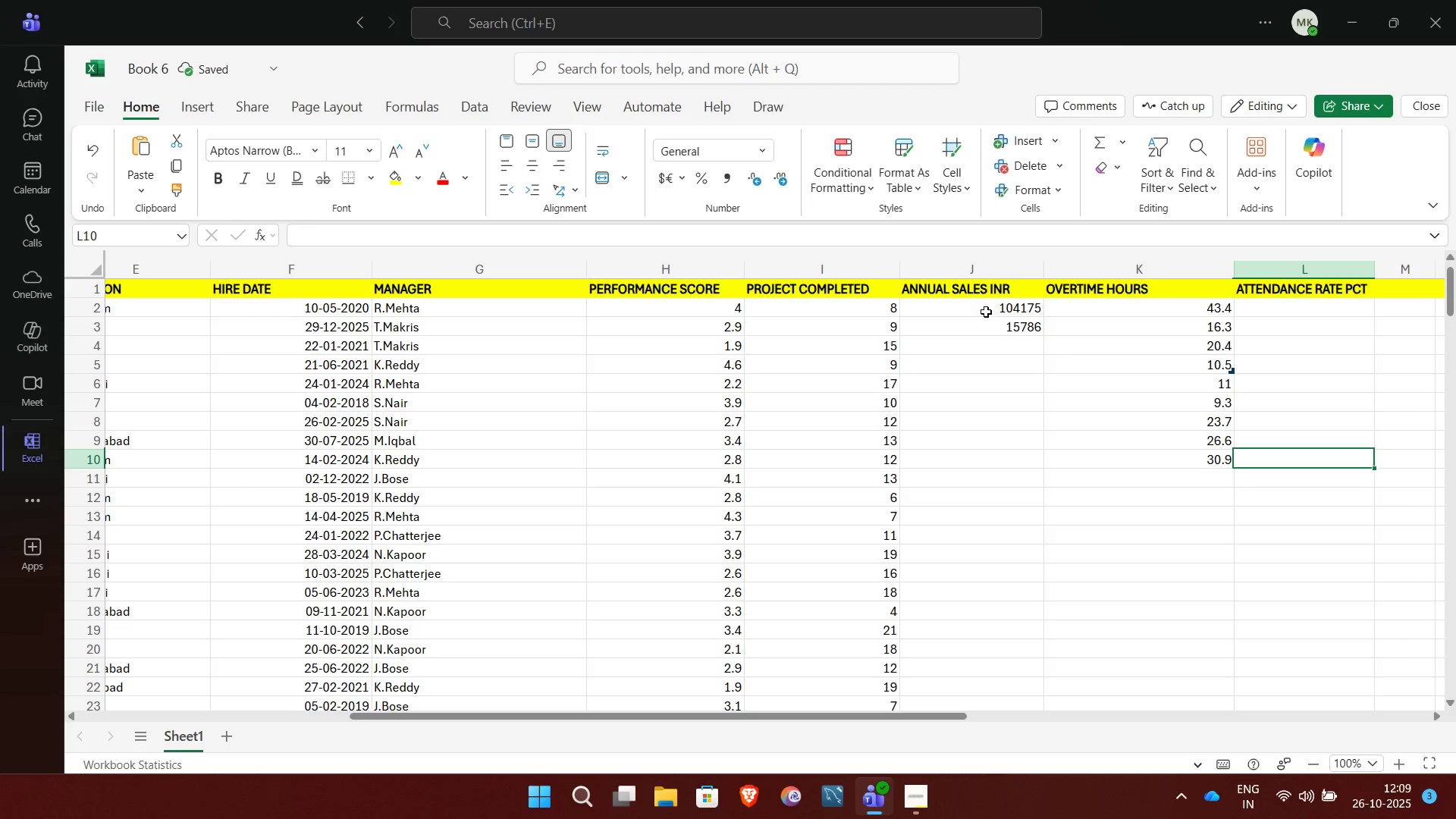 
key(ArrowUp)
 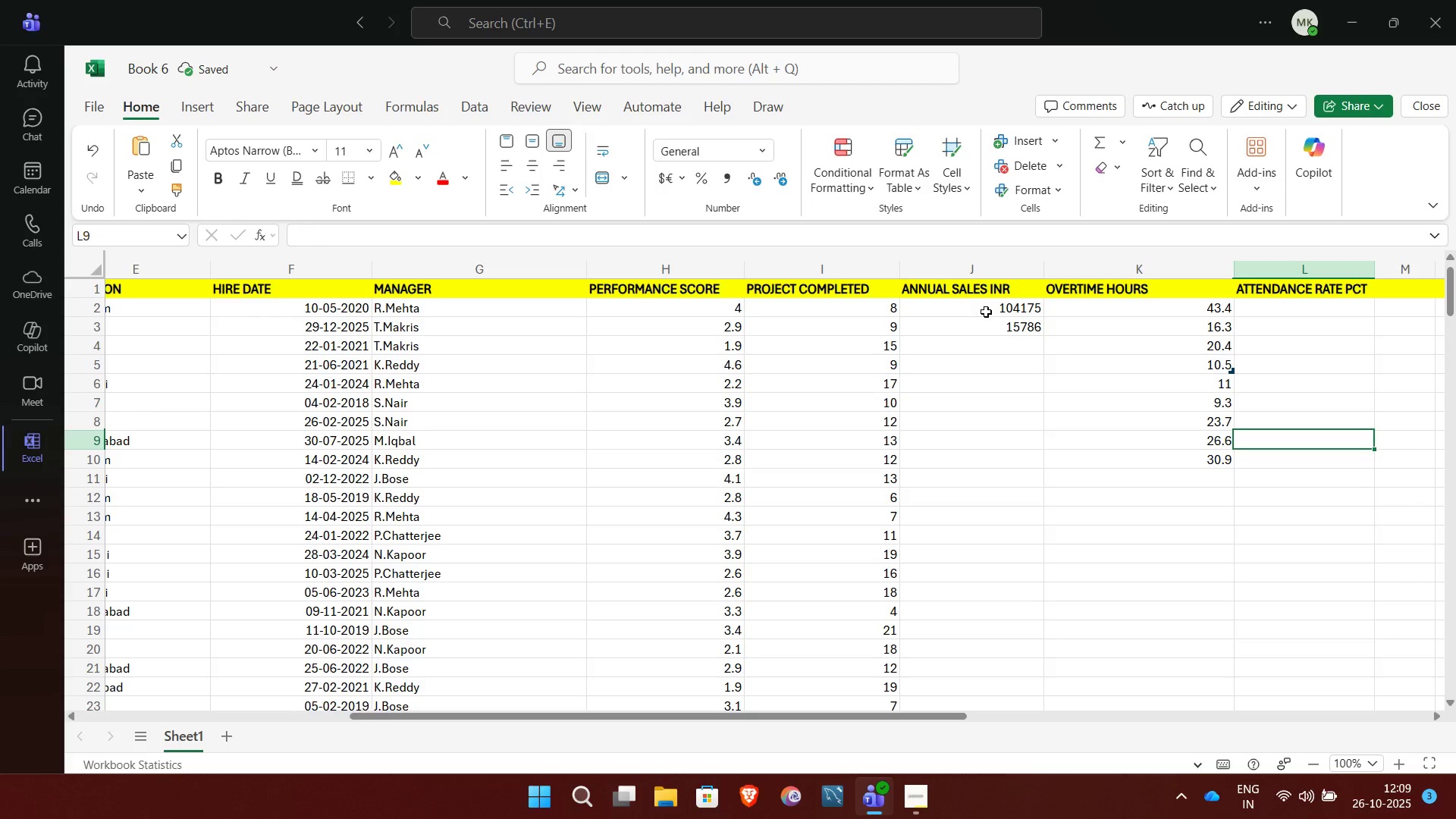 
key(ArrowUp)
 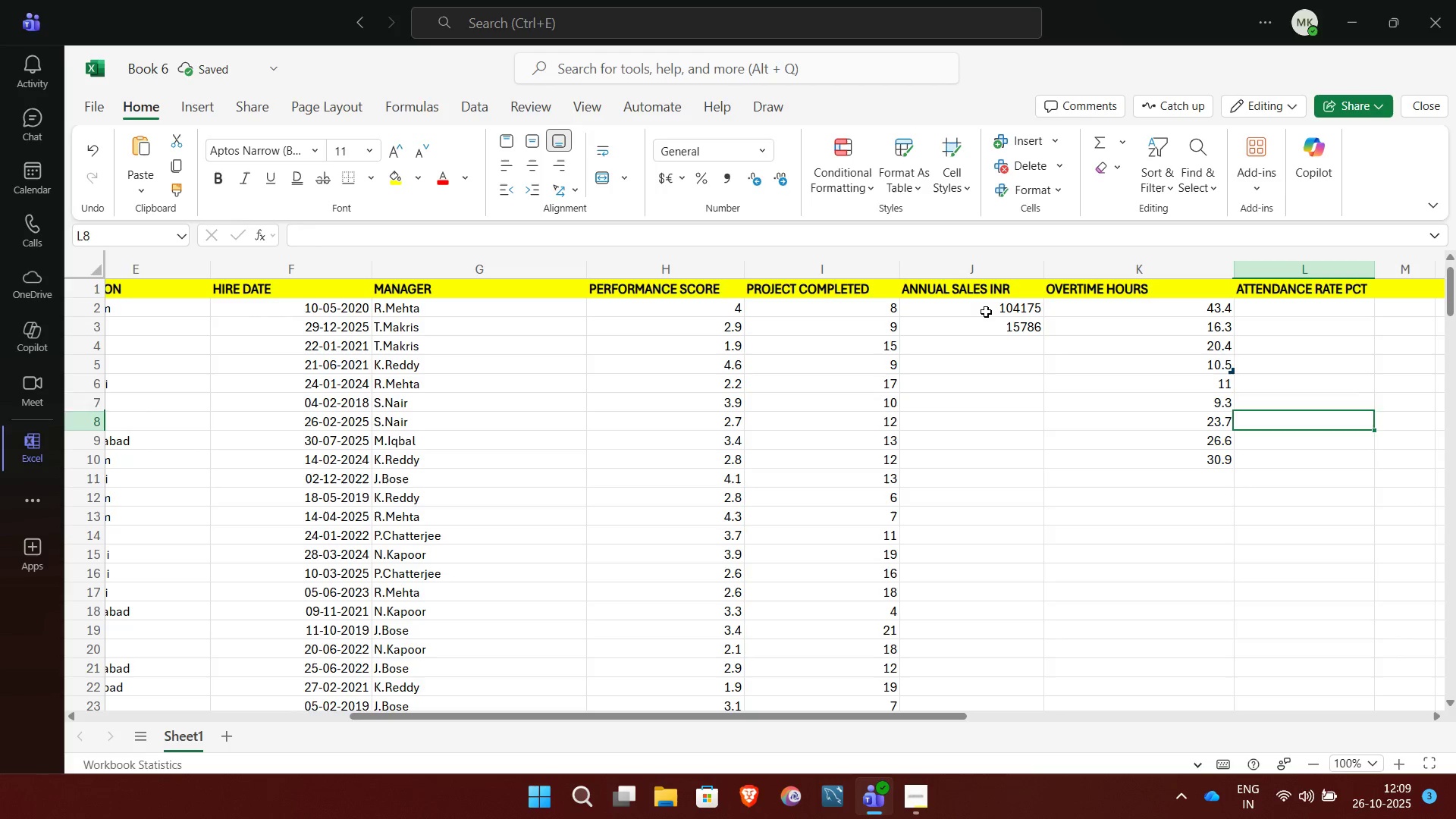 
key(ArrowUp)
 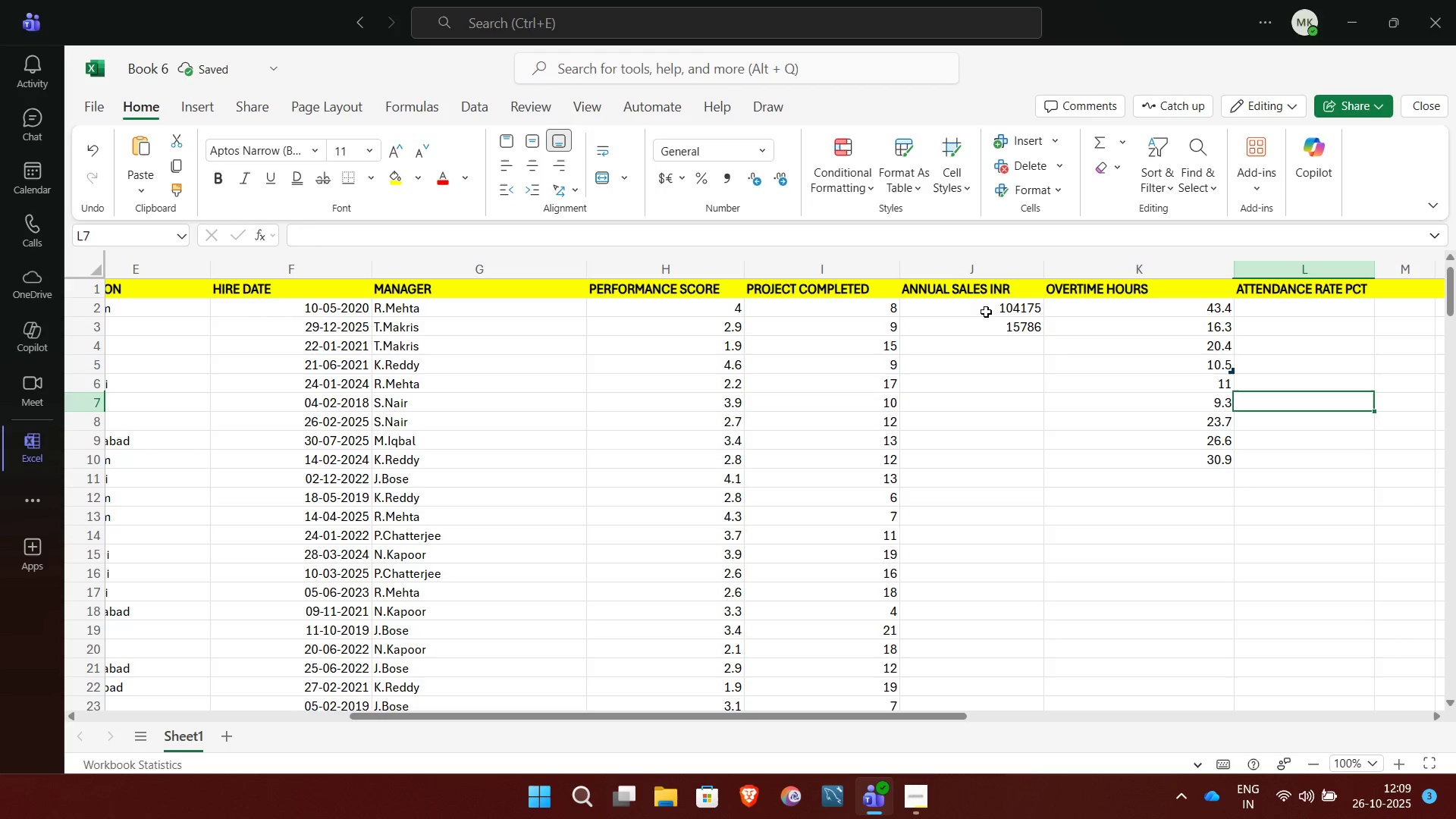 
key(ArrowUp)
 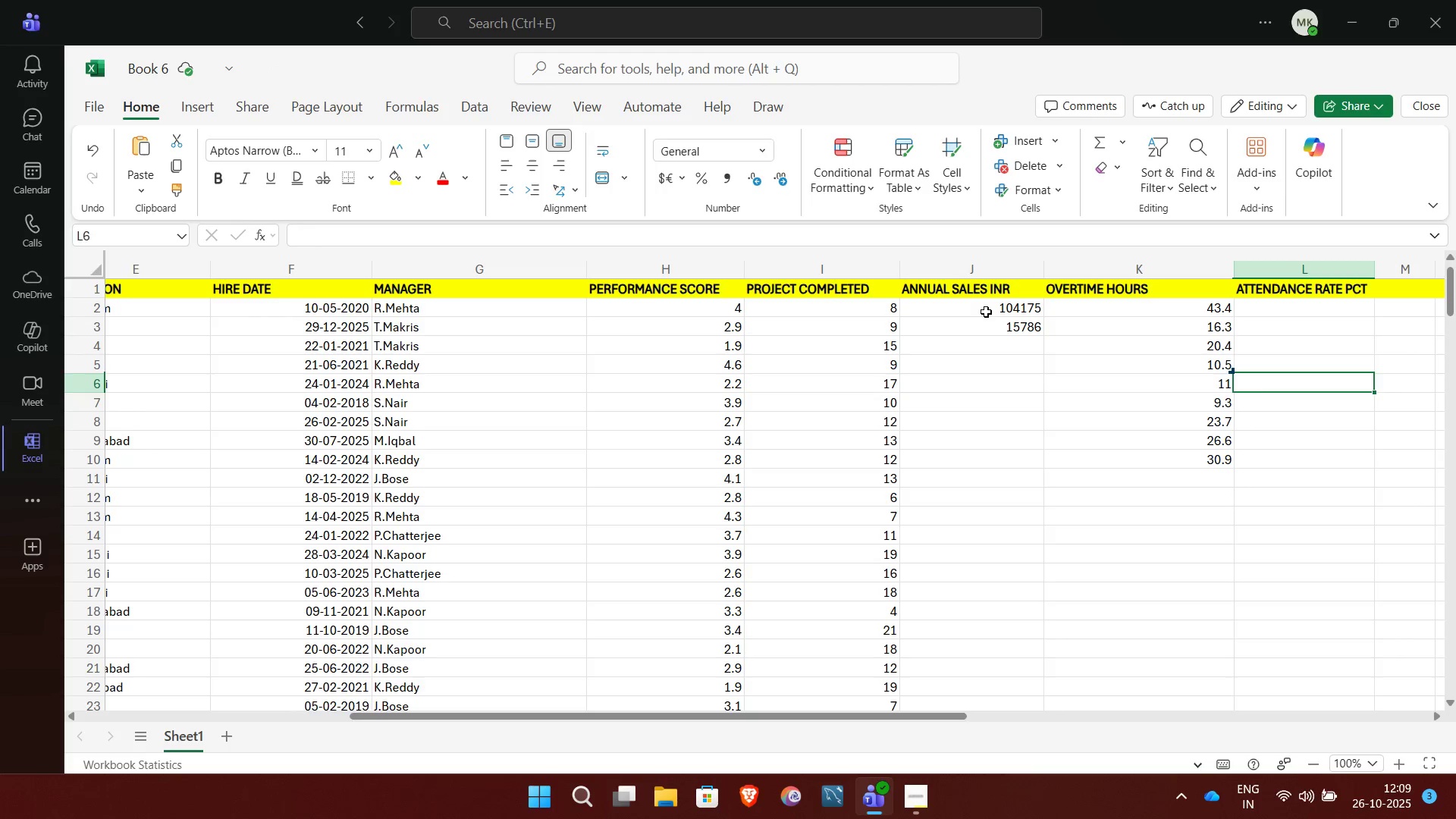 
key(ArrowUp)
 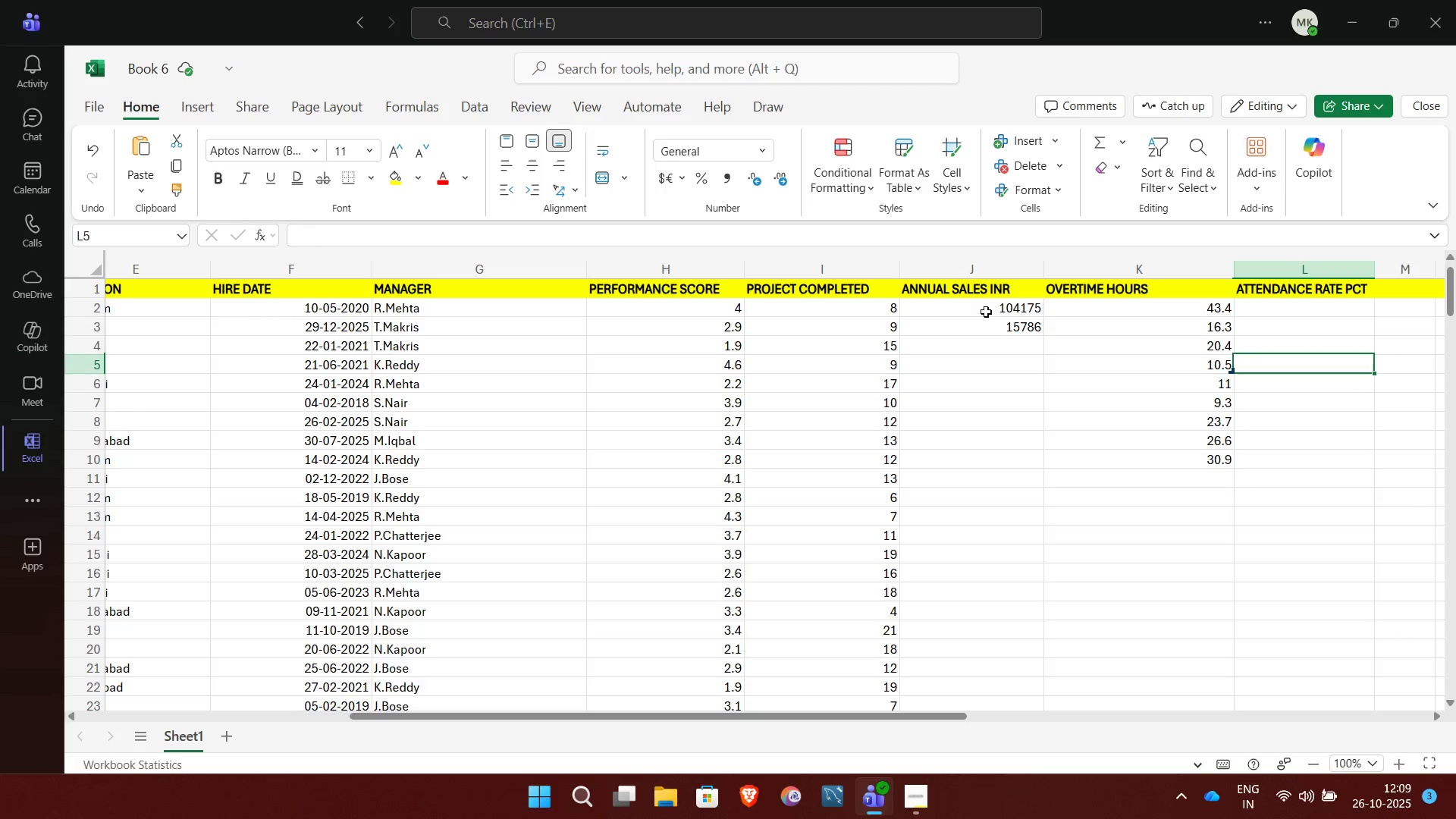 
key(ArrowUp)
 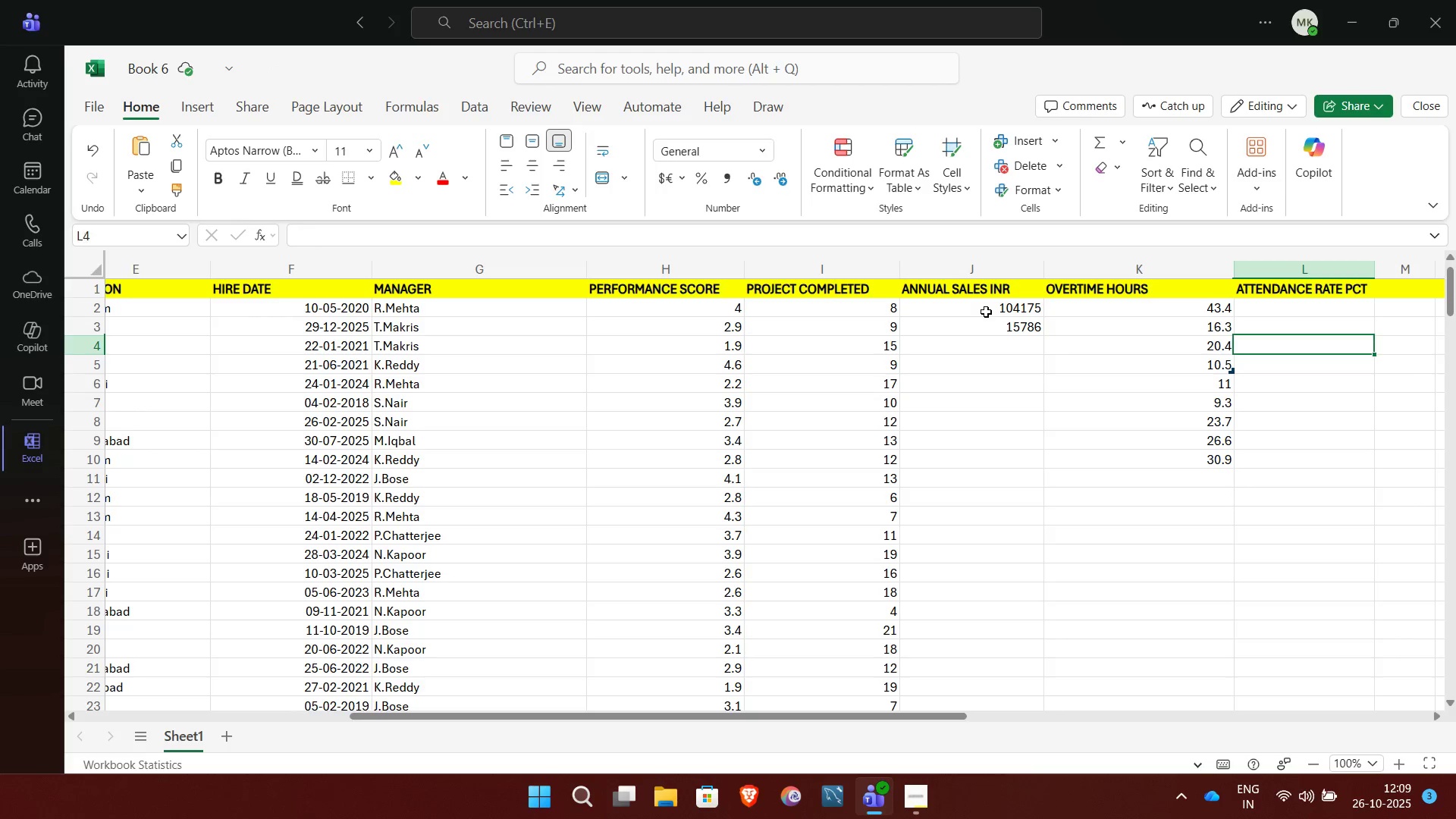 
key(ArrowUp)
 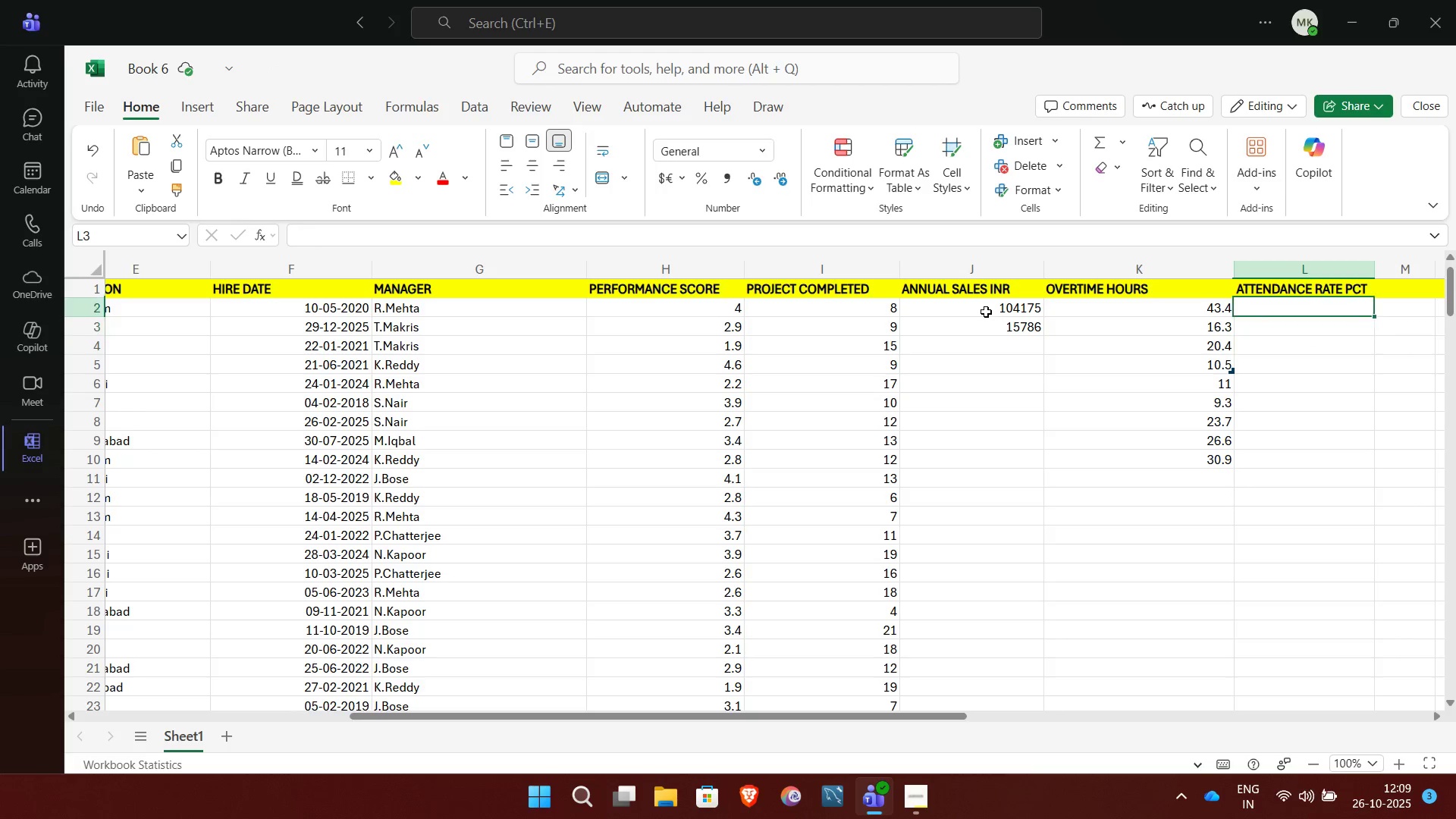 
key(ArrowUp)
 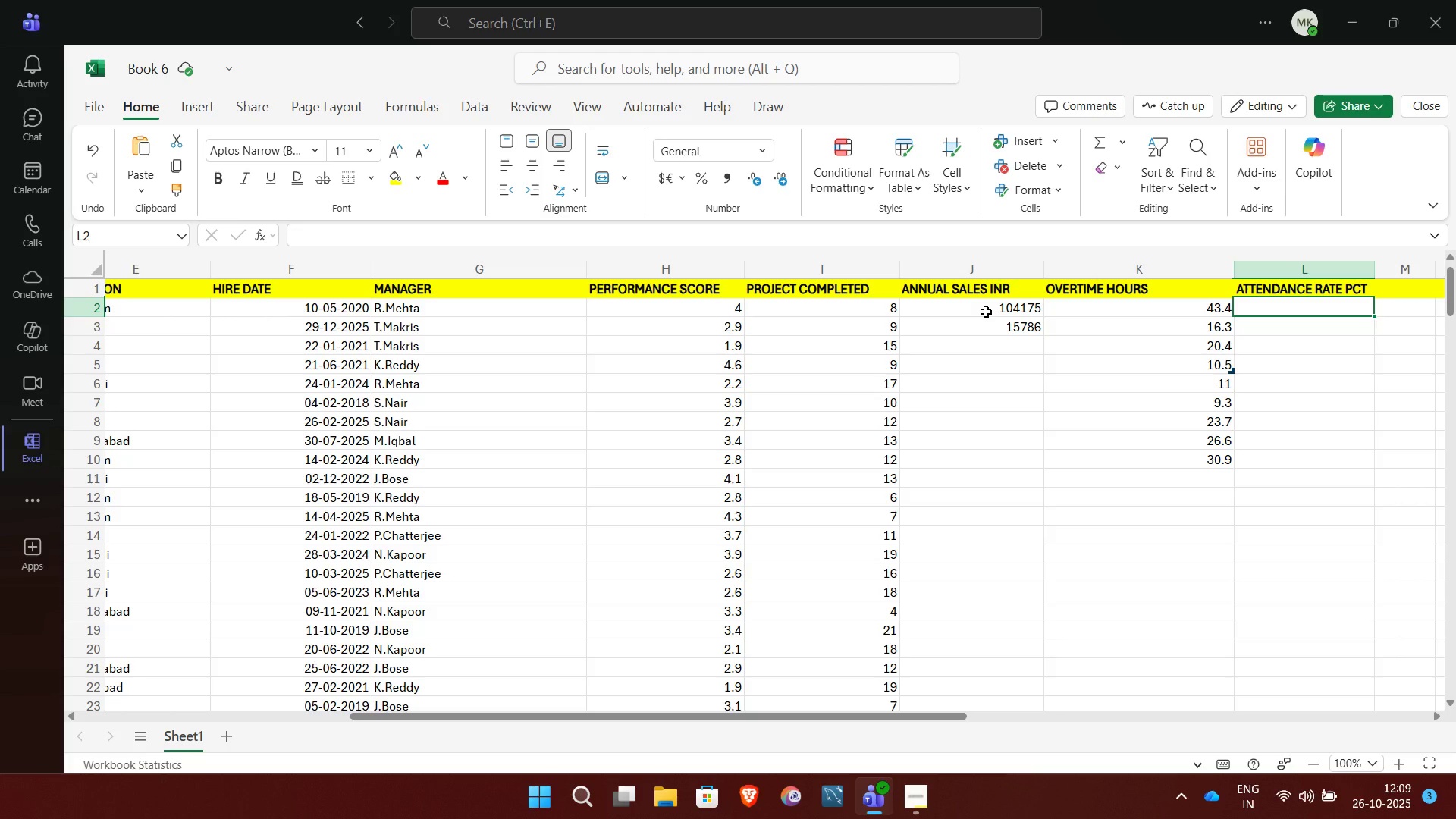 
wait(5.11)
 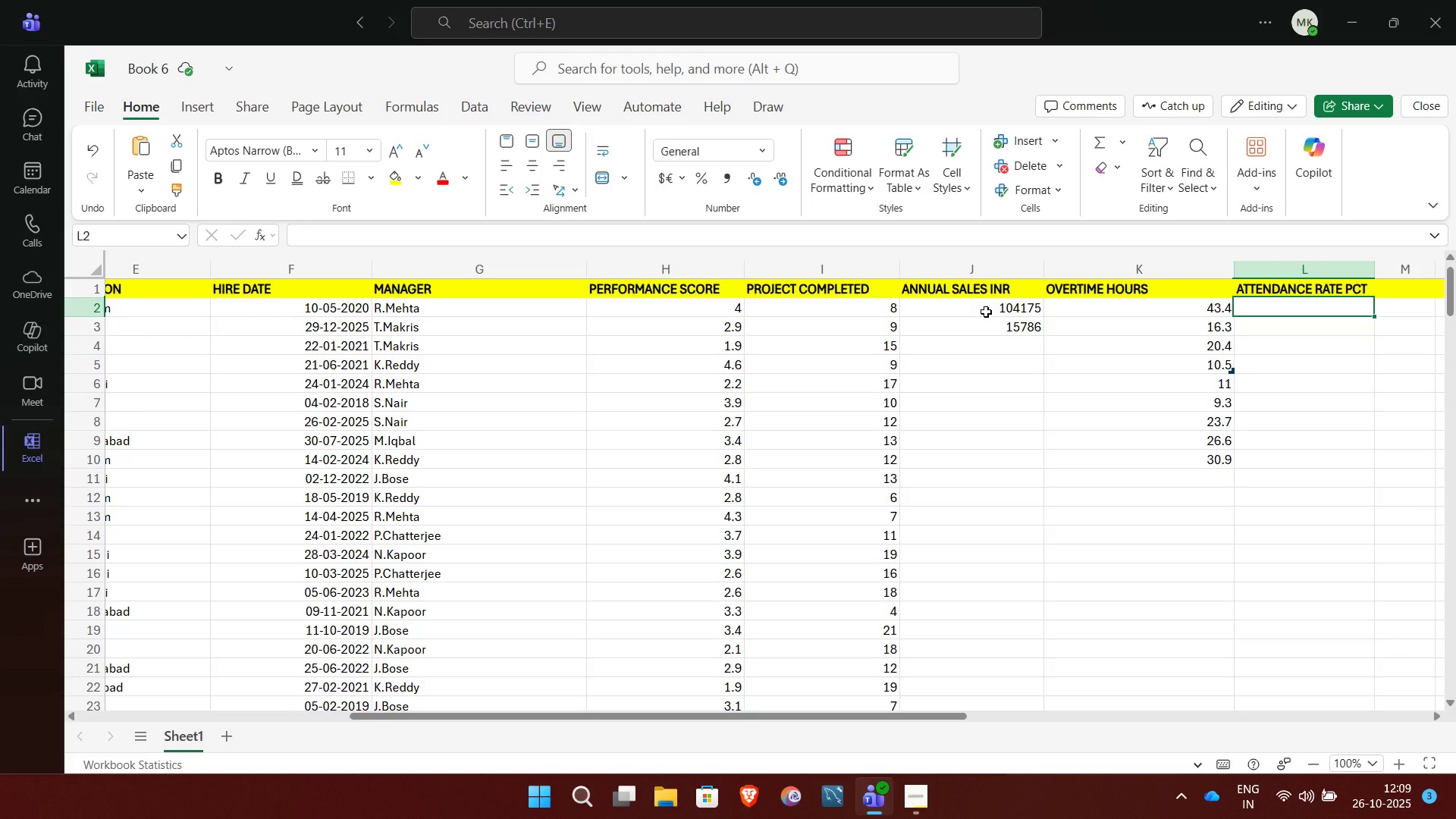 
type(94.6)
key(NumpadEnter)
type(91.3)
key(NumpadEnter)
 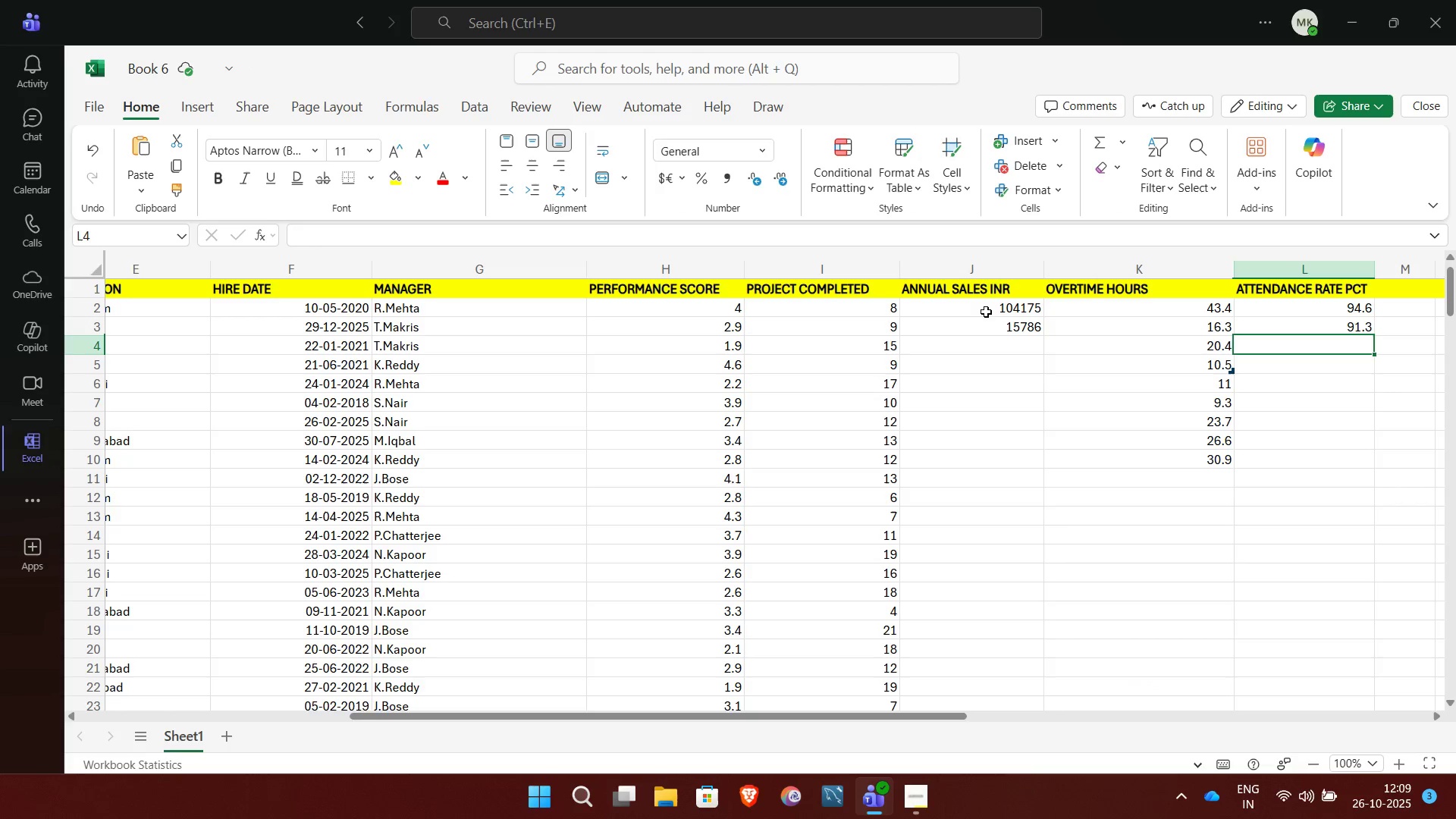 
type(89.1)
key(NumpadEnter)
 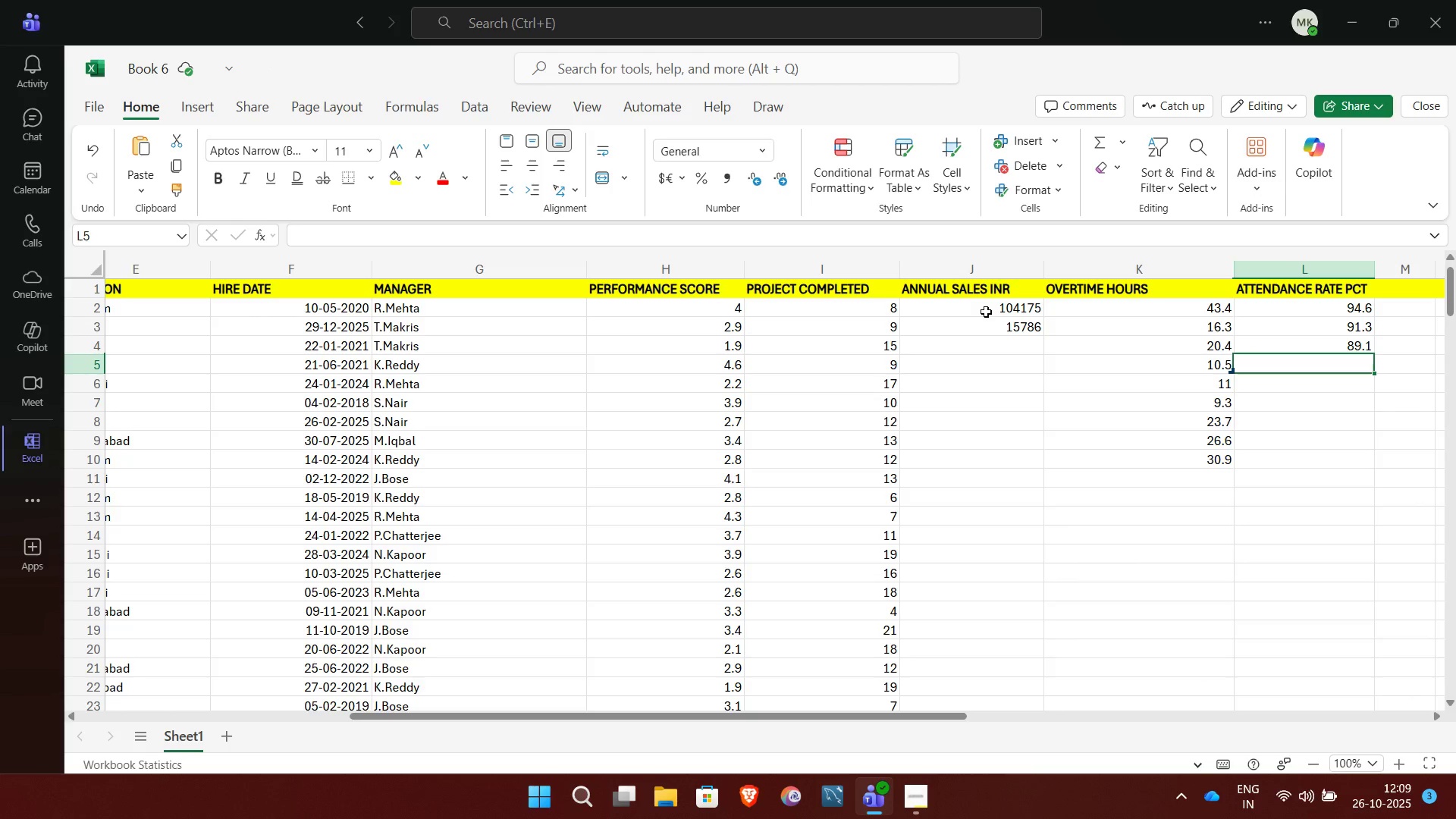 
wait(6.05)
 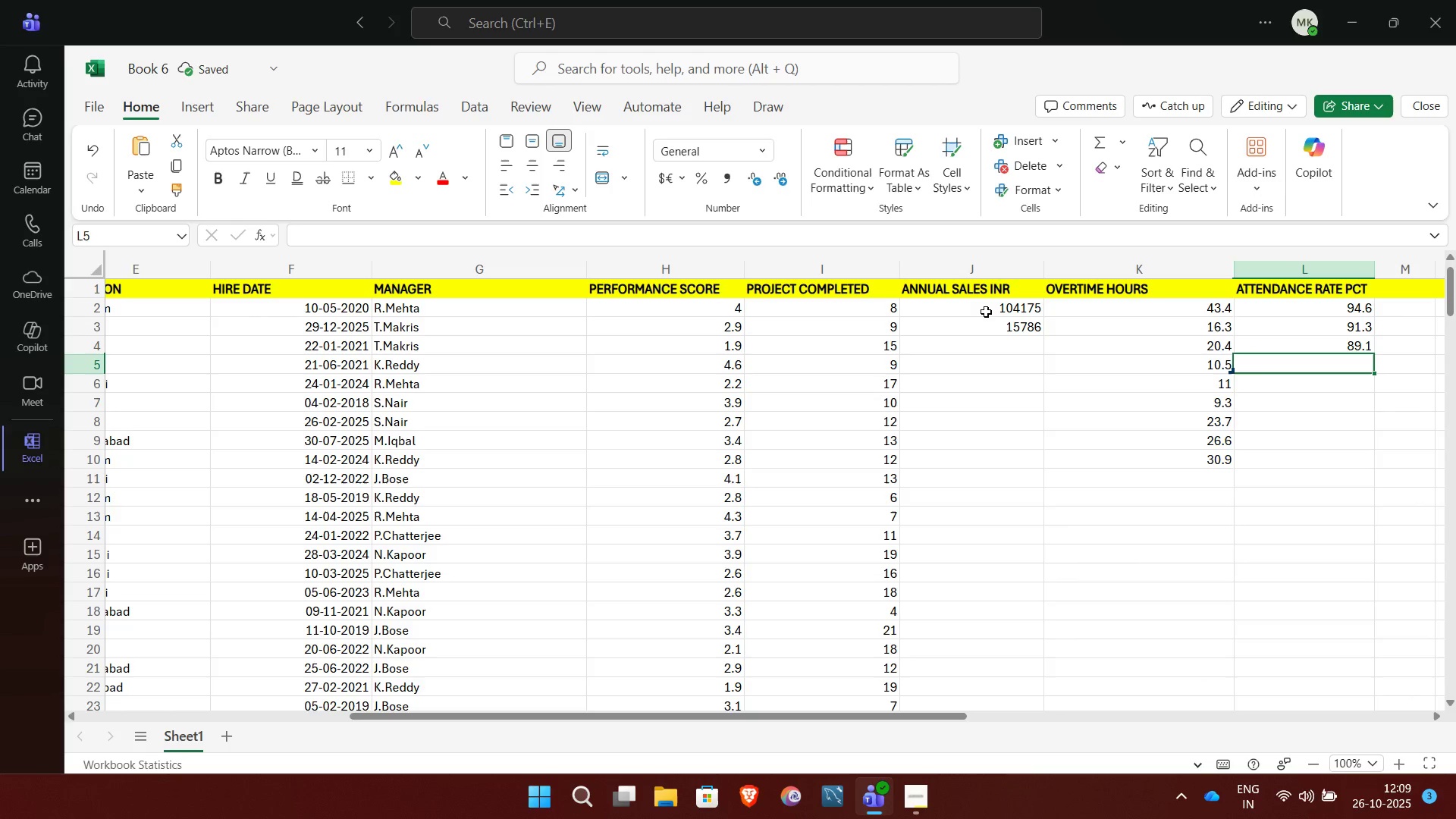 
type(96.5)
key(NumpadEnter)
 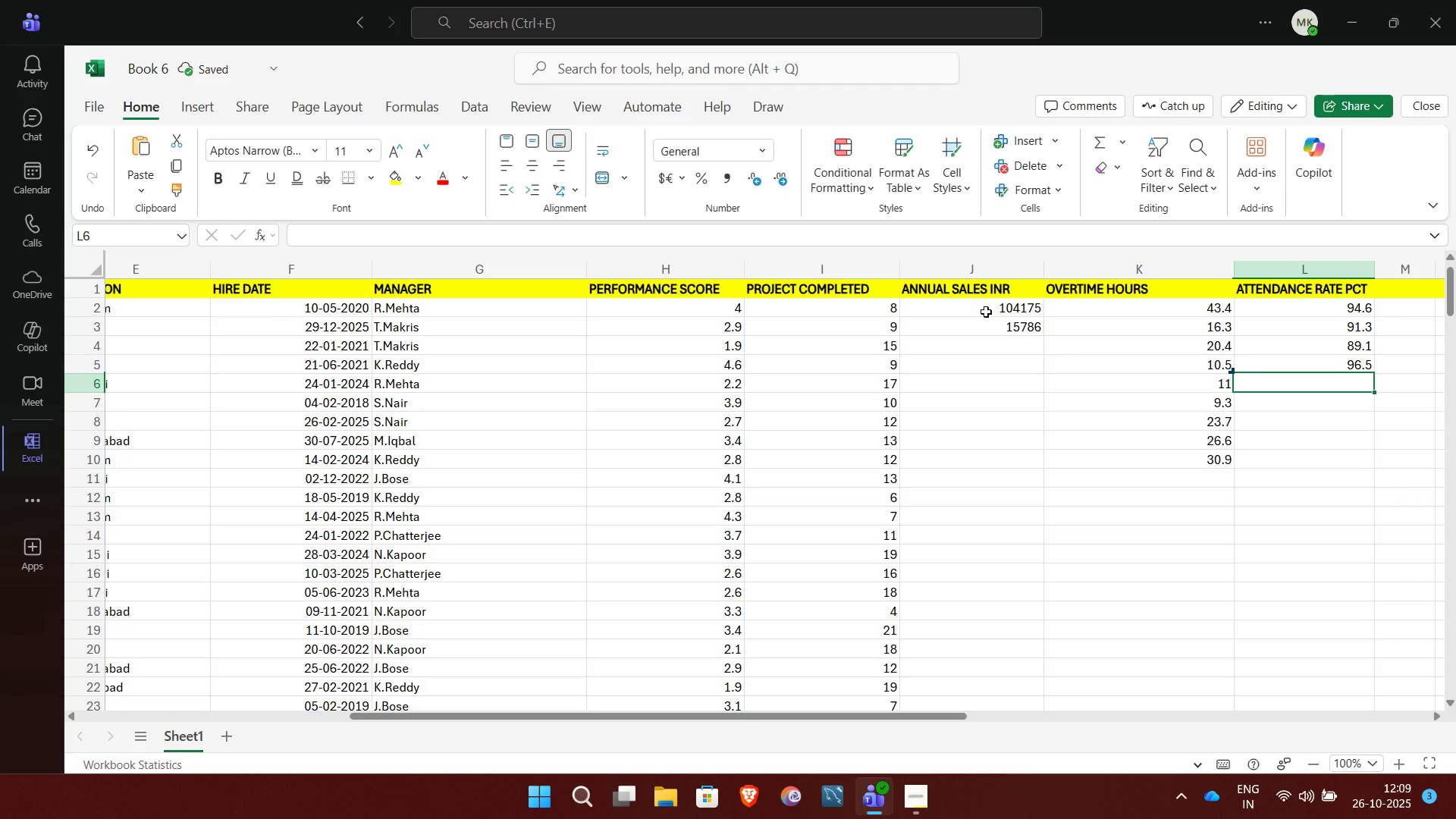 
type(99.5)
key(NumpadEnter)
 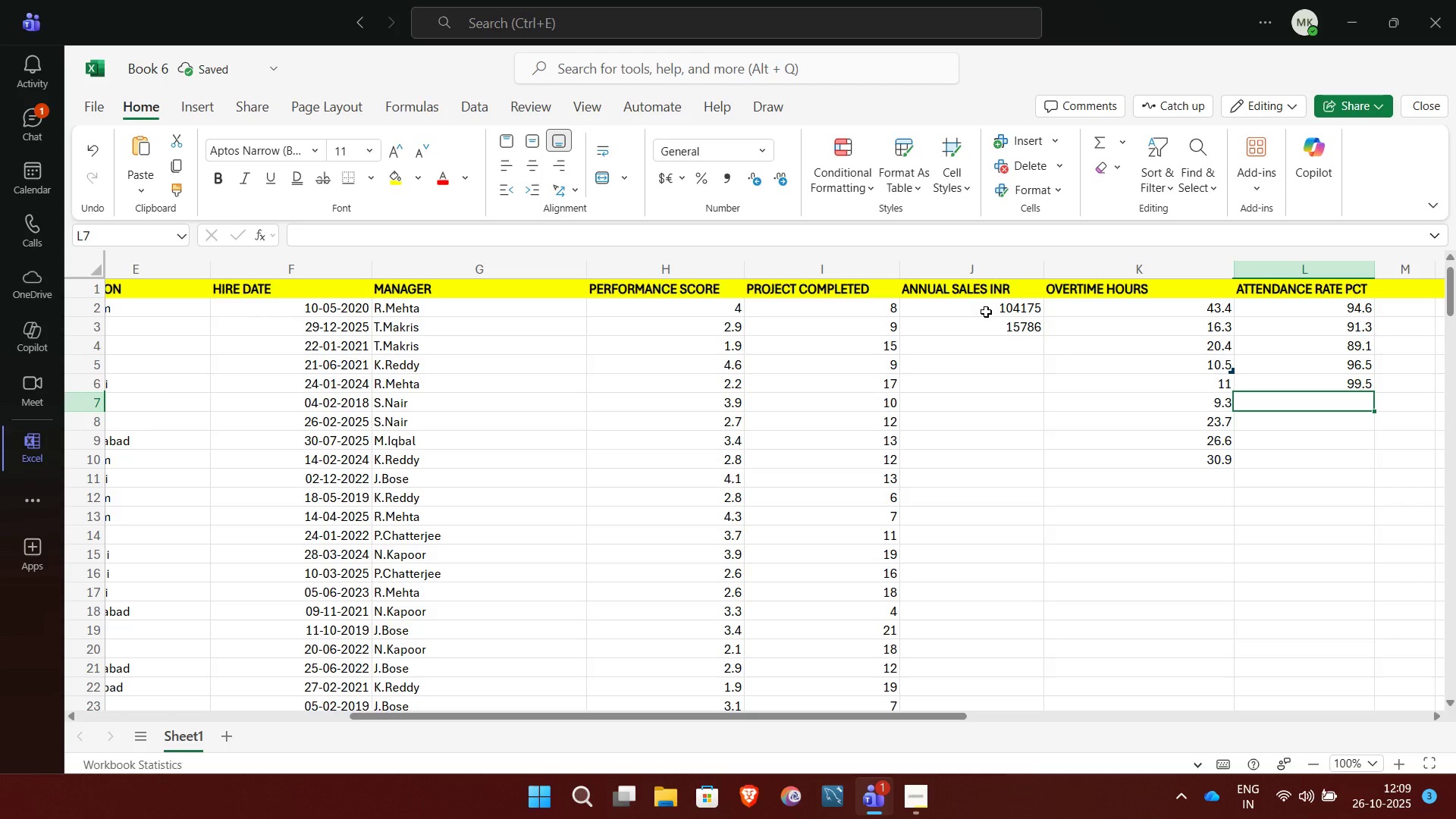 
type(99.4)
key(NumpadEnter)
 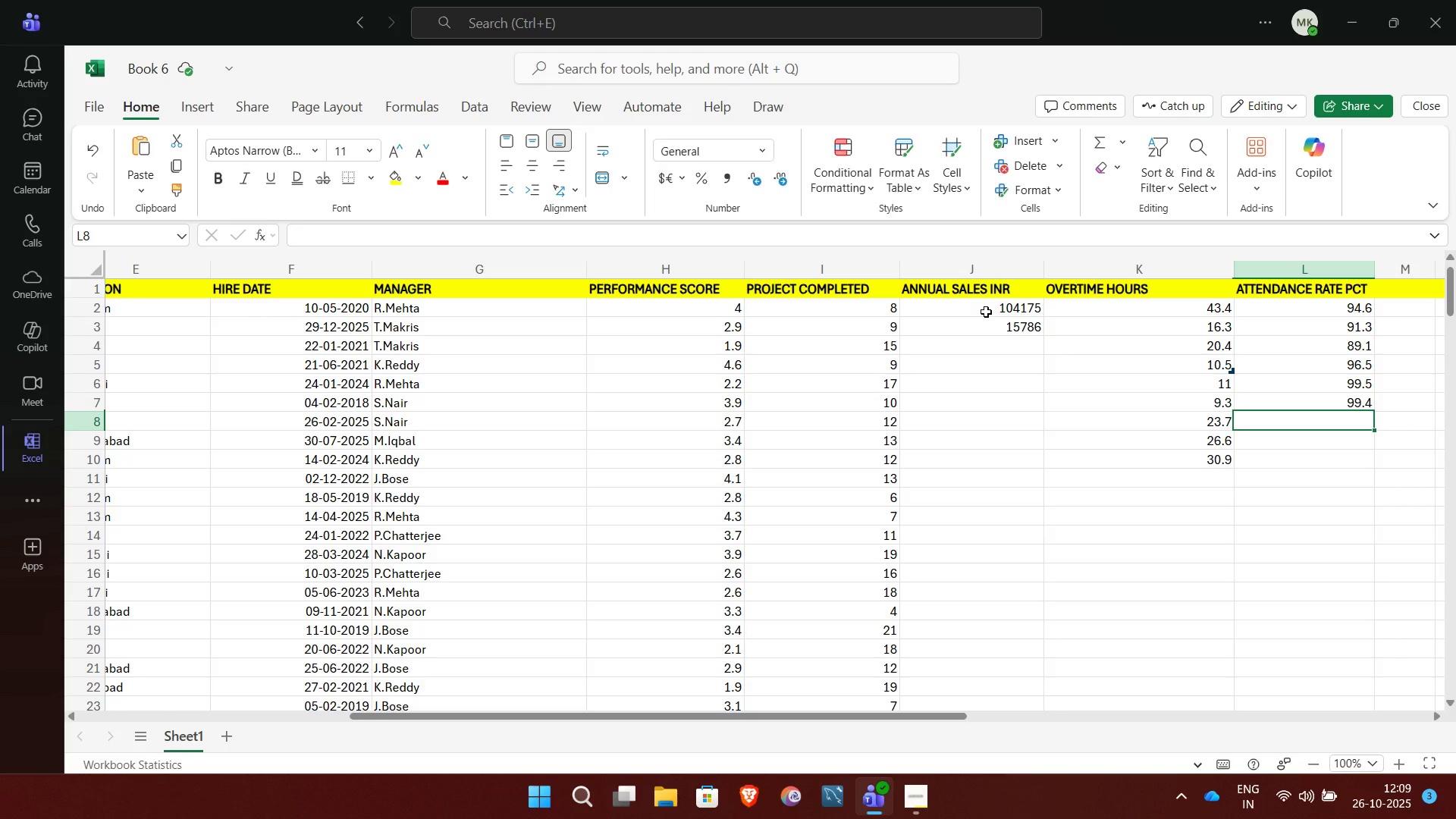 
wait(6.07)
 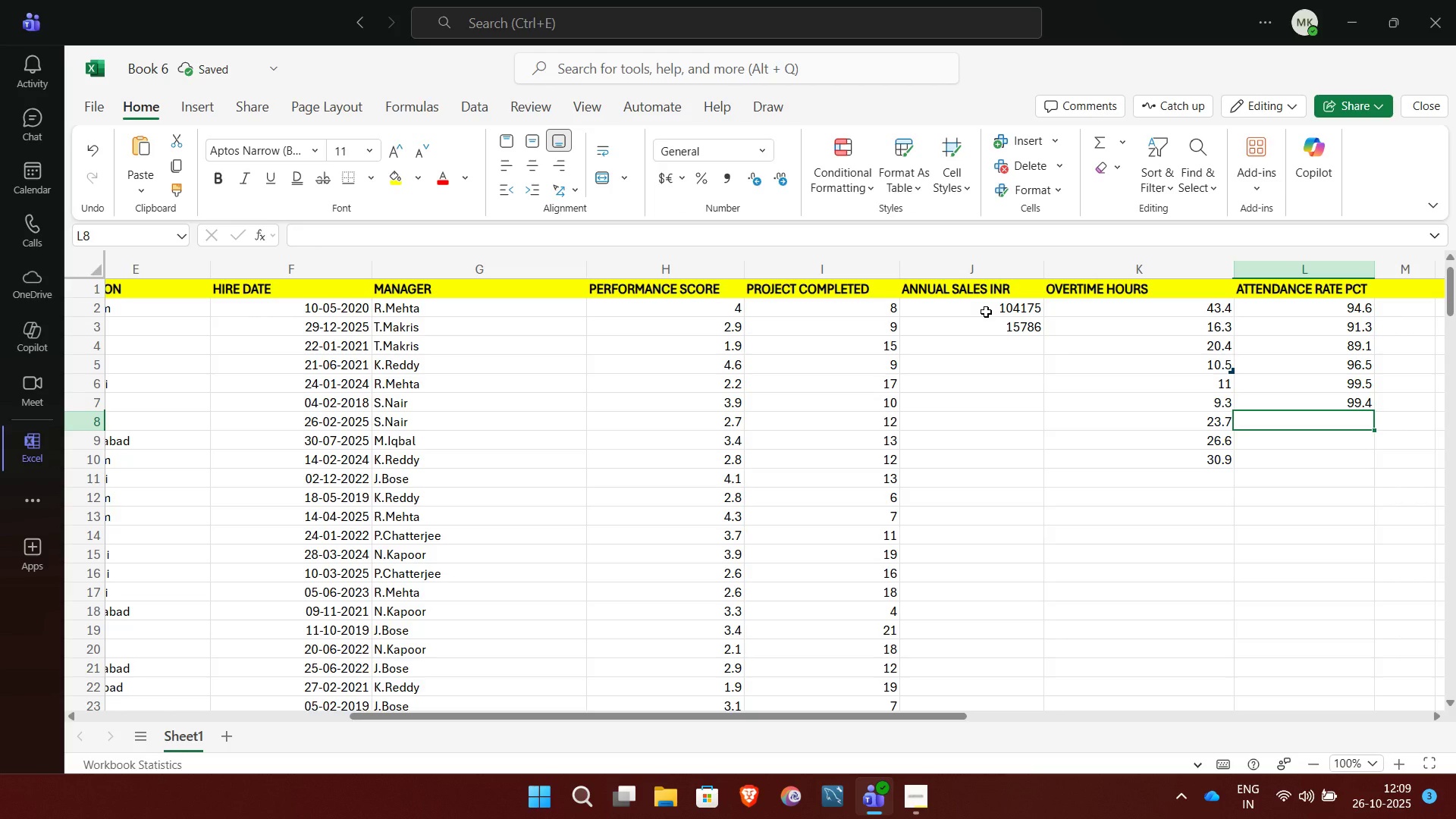 
type(94.)
 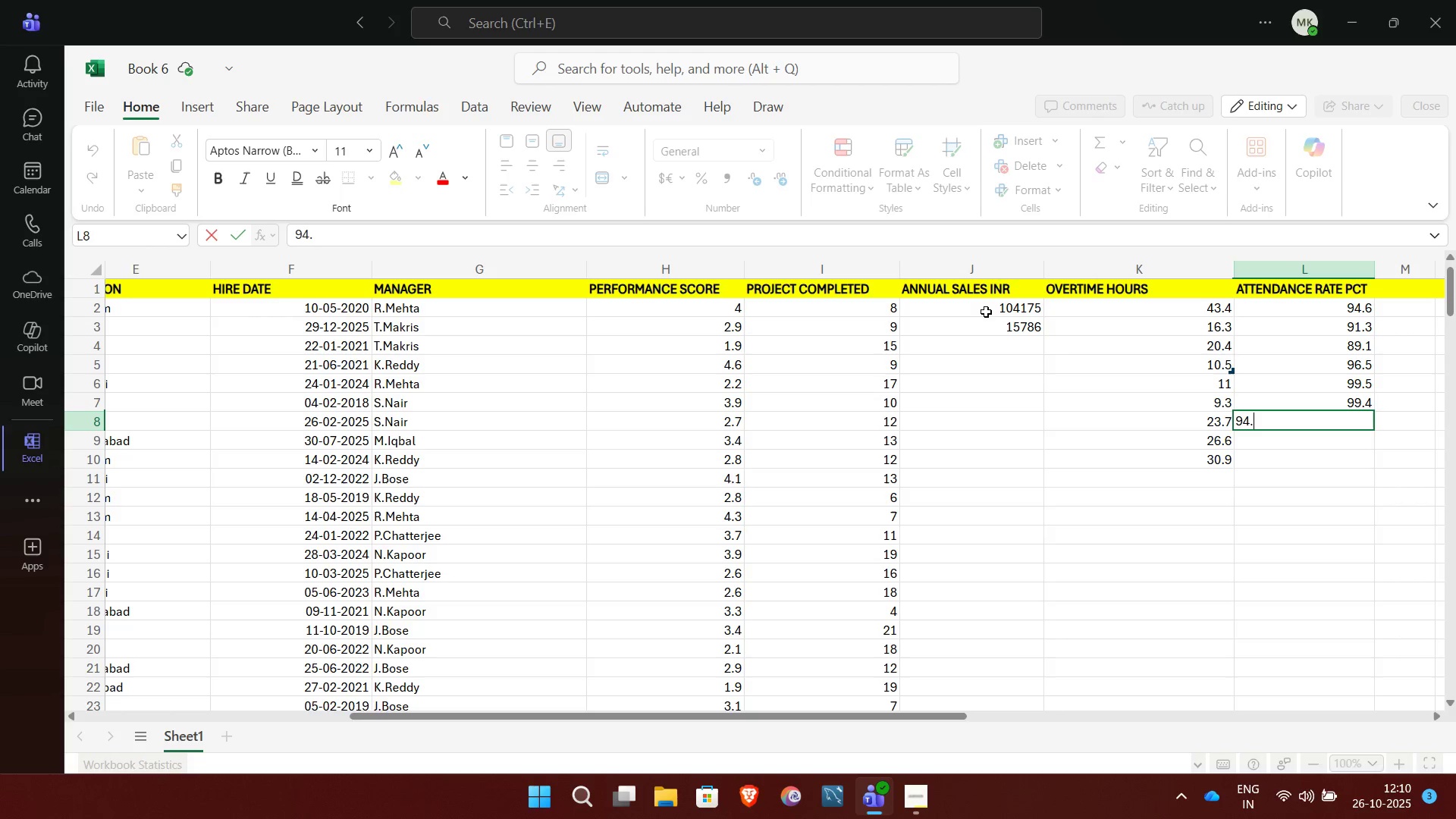 
key(5)
 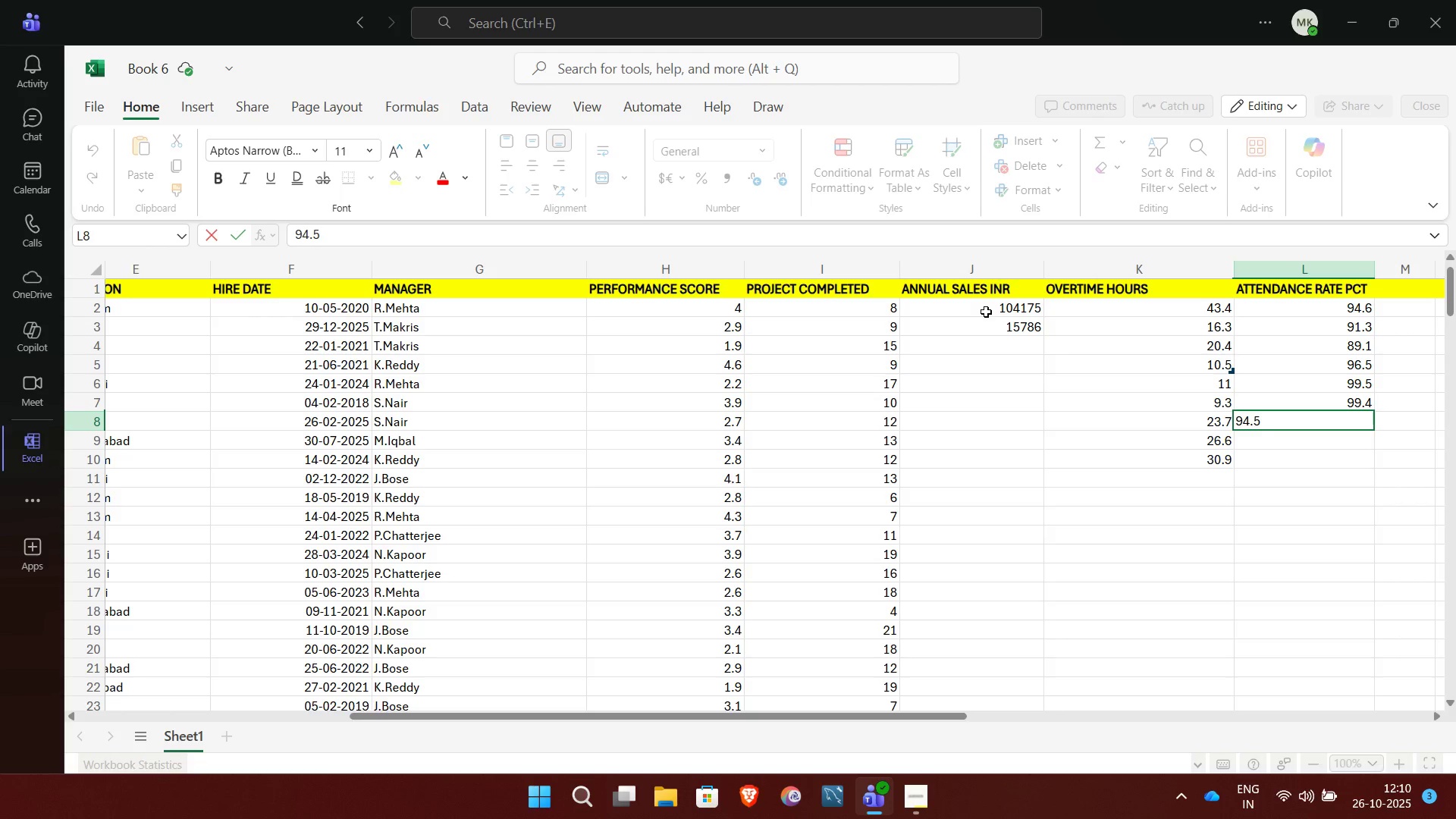 
key(NumpadEnter)
 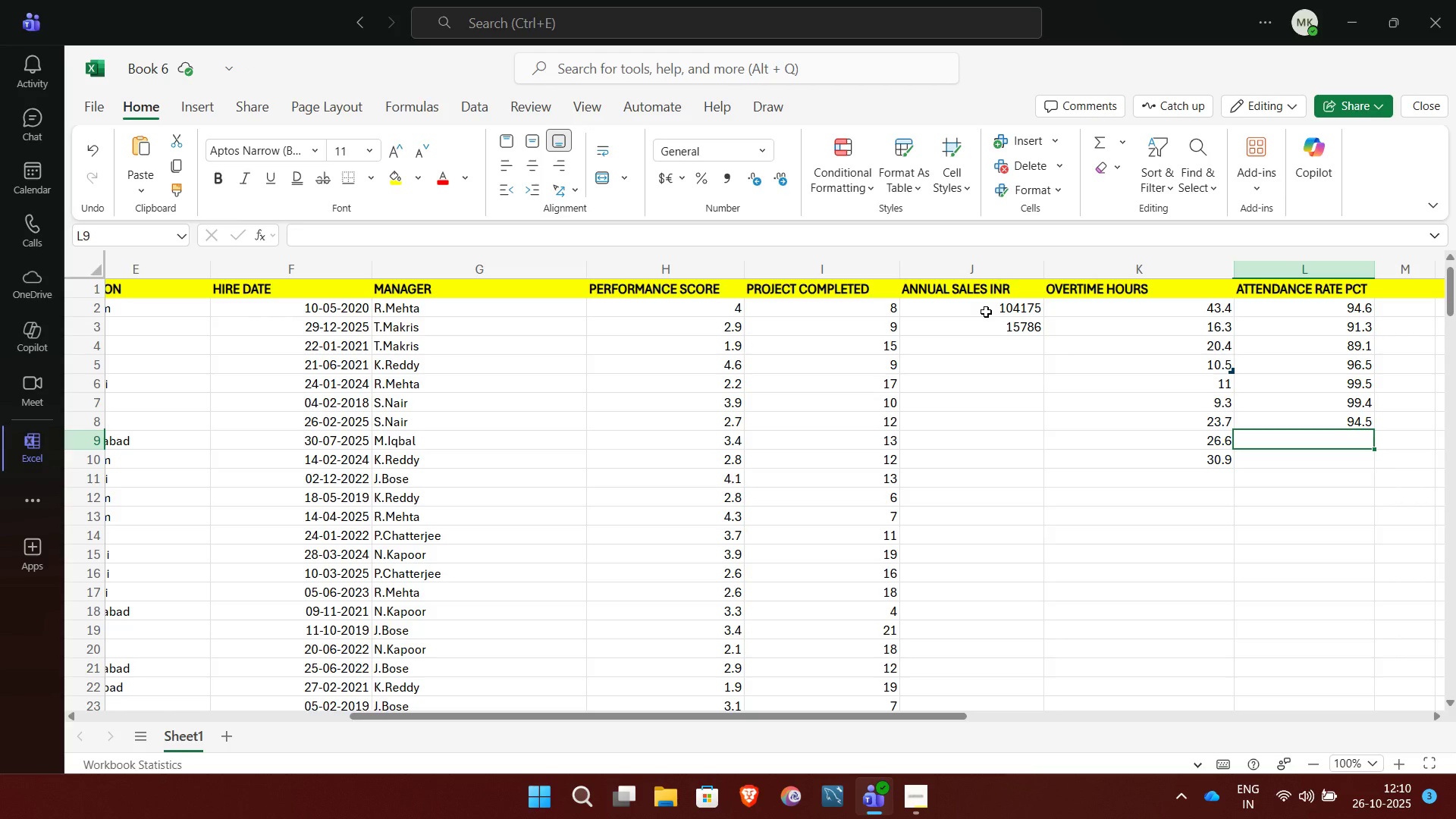 
wait(5.59)
 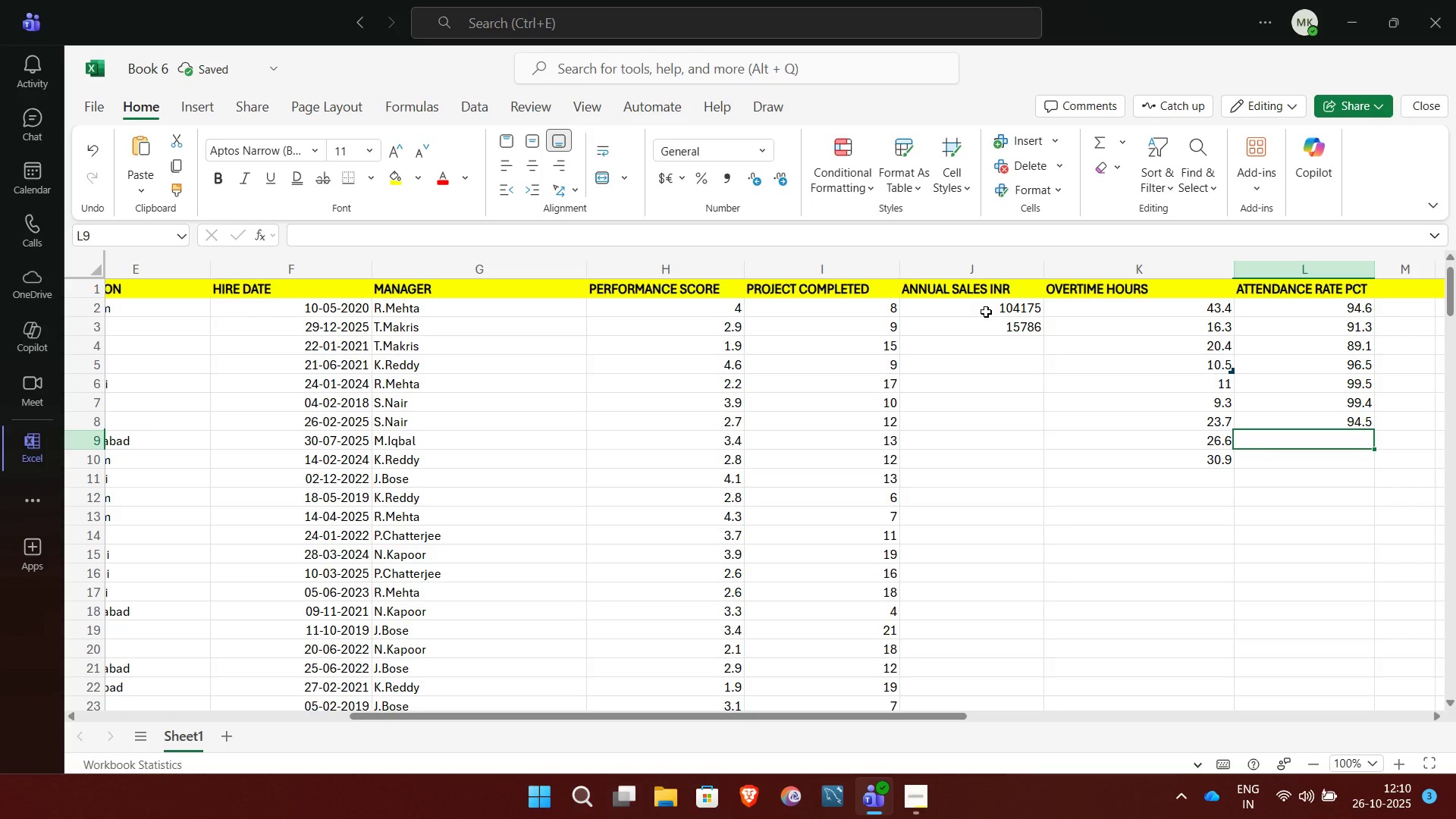 
type(95.3)
 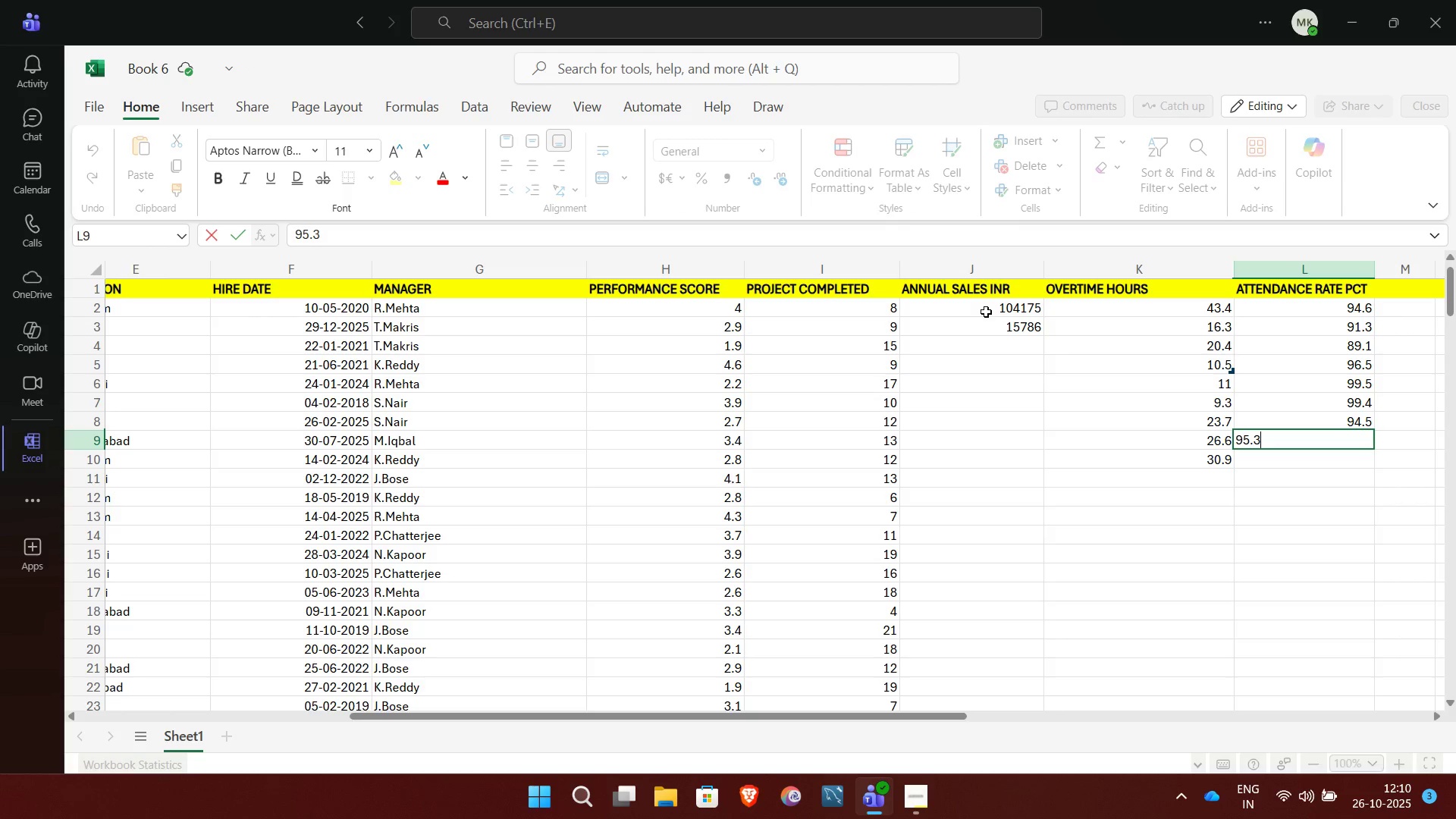 
key(NumpadEnter)
 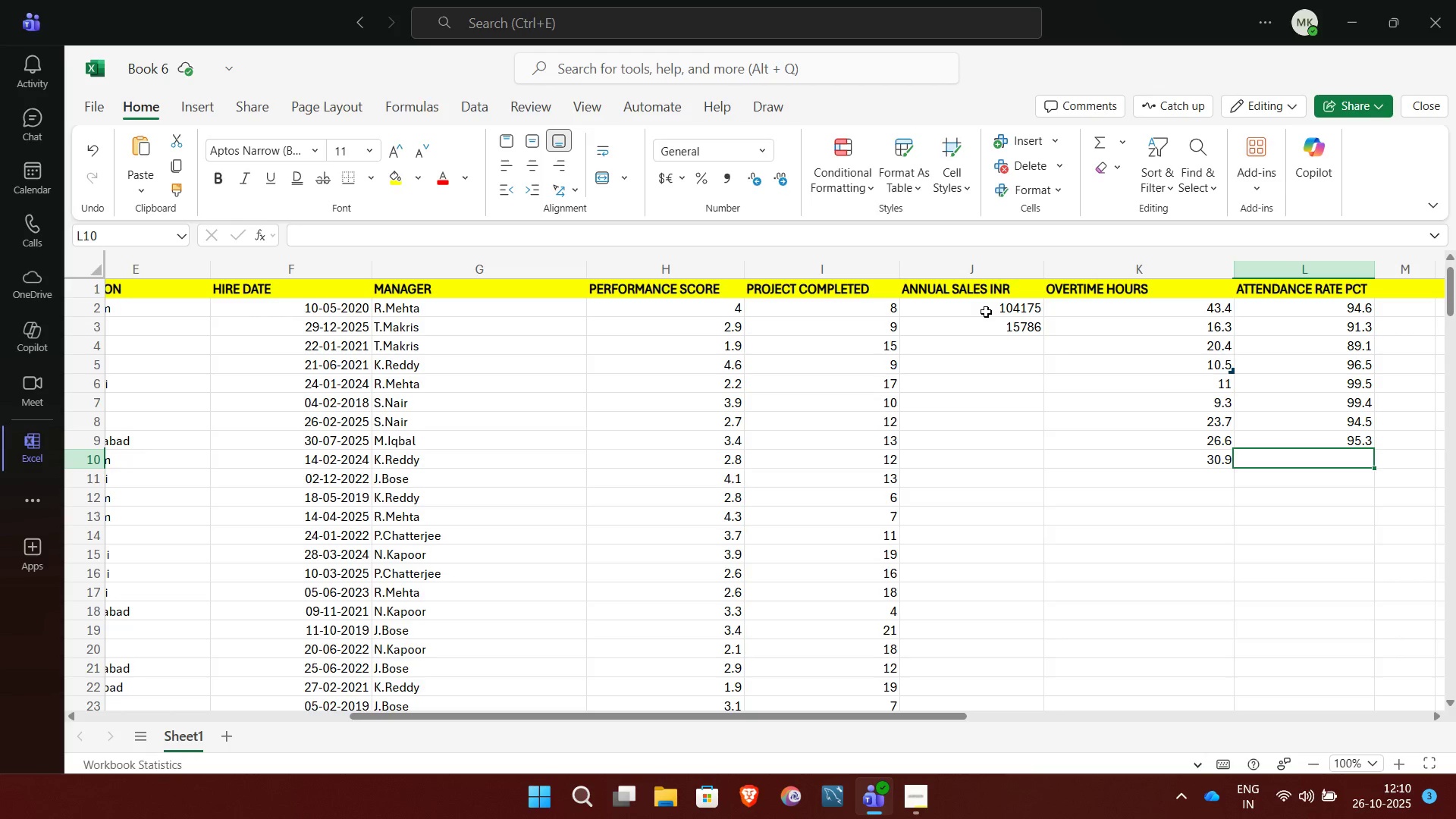 
wait(7.27)
 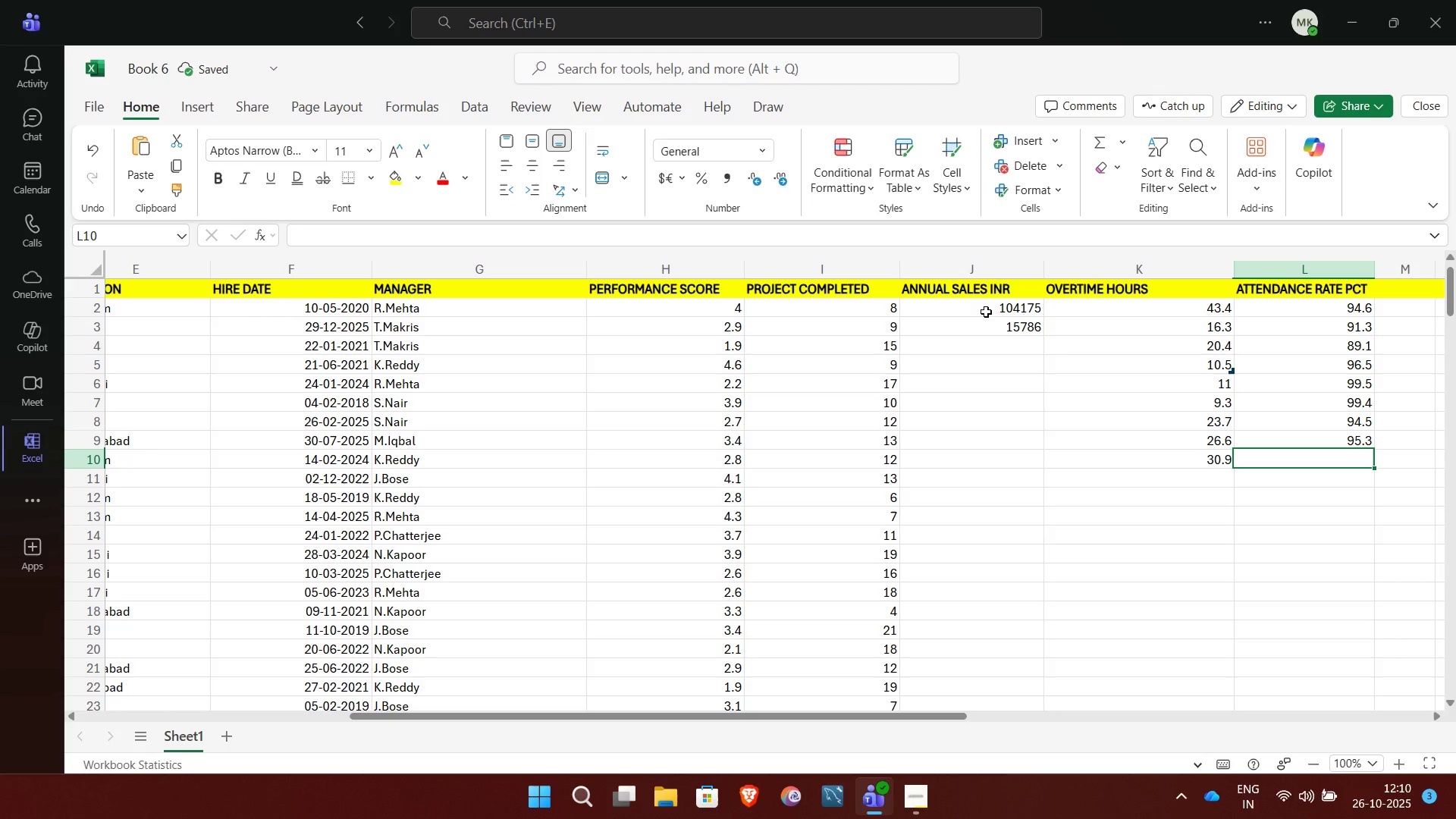 
type(98.6)
key(NumpadEnter)
 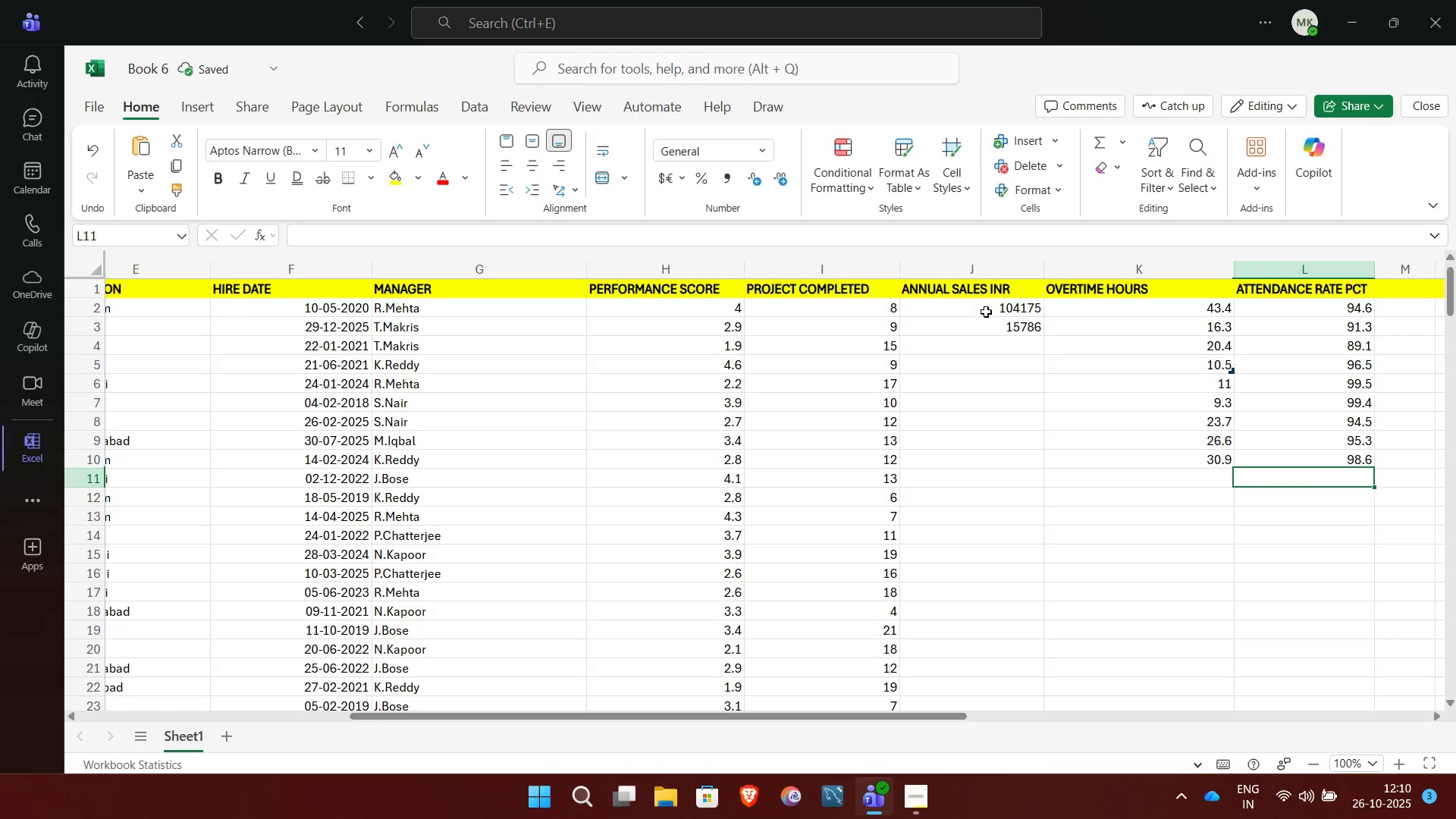 
key(ArrowLeft)
 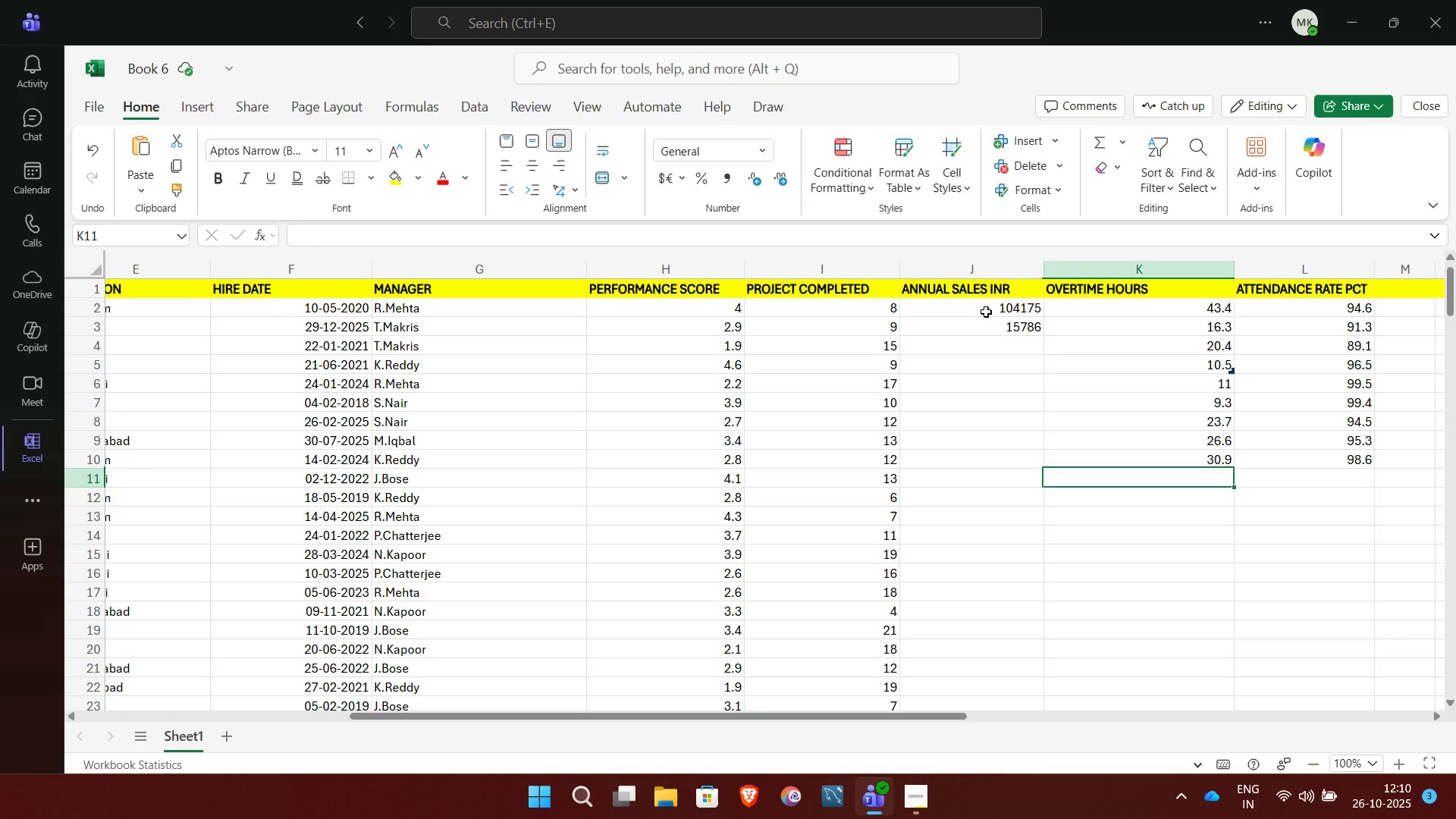 
key(ArrowLeft)
 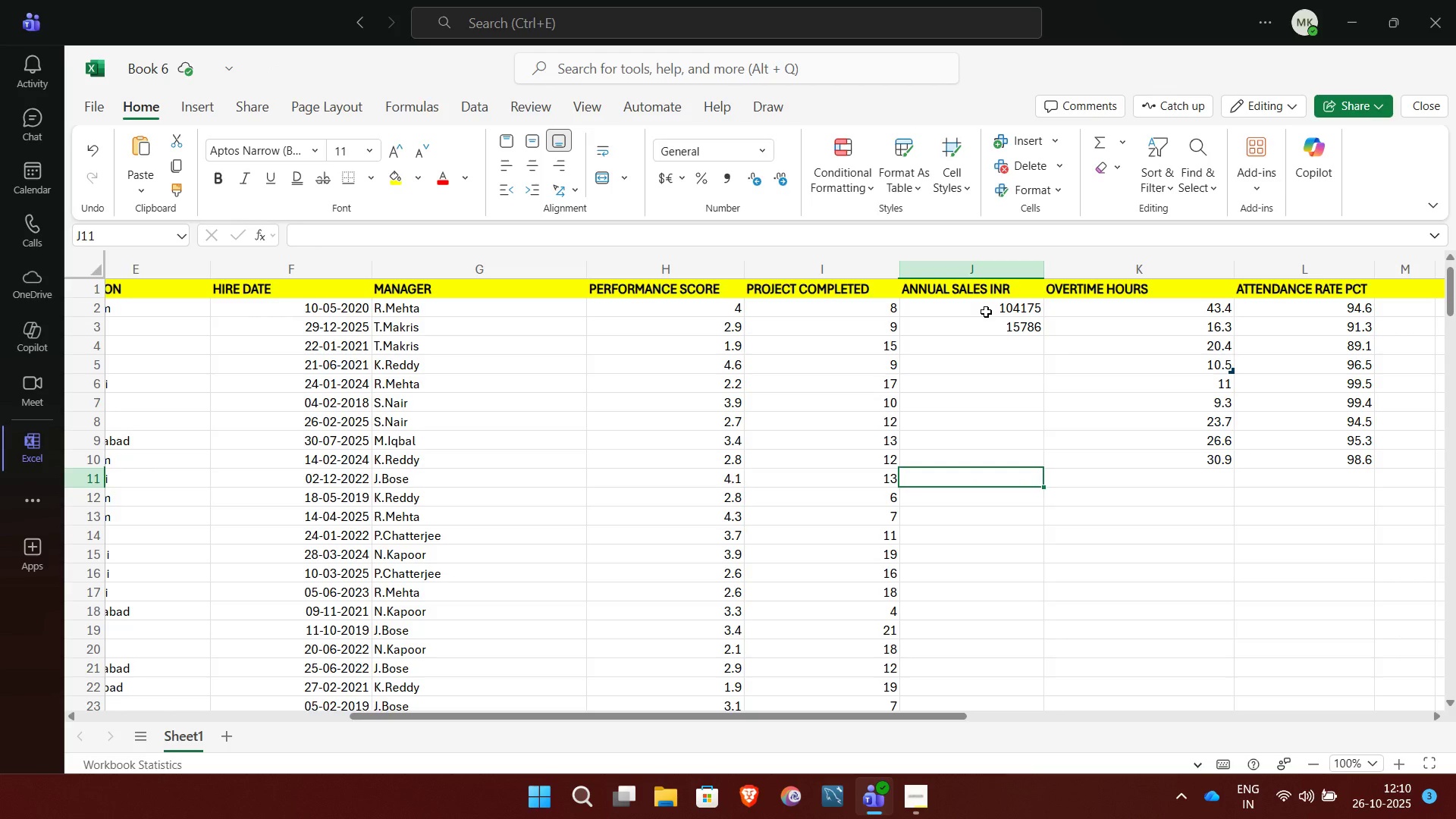 
key(ArrowUp)
 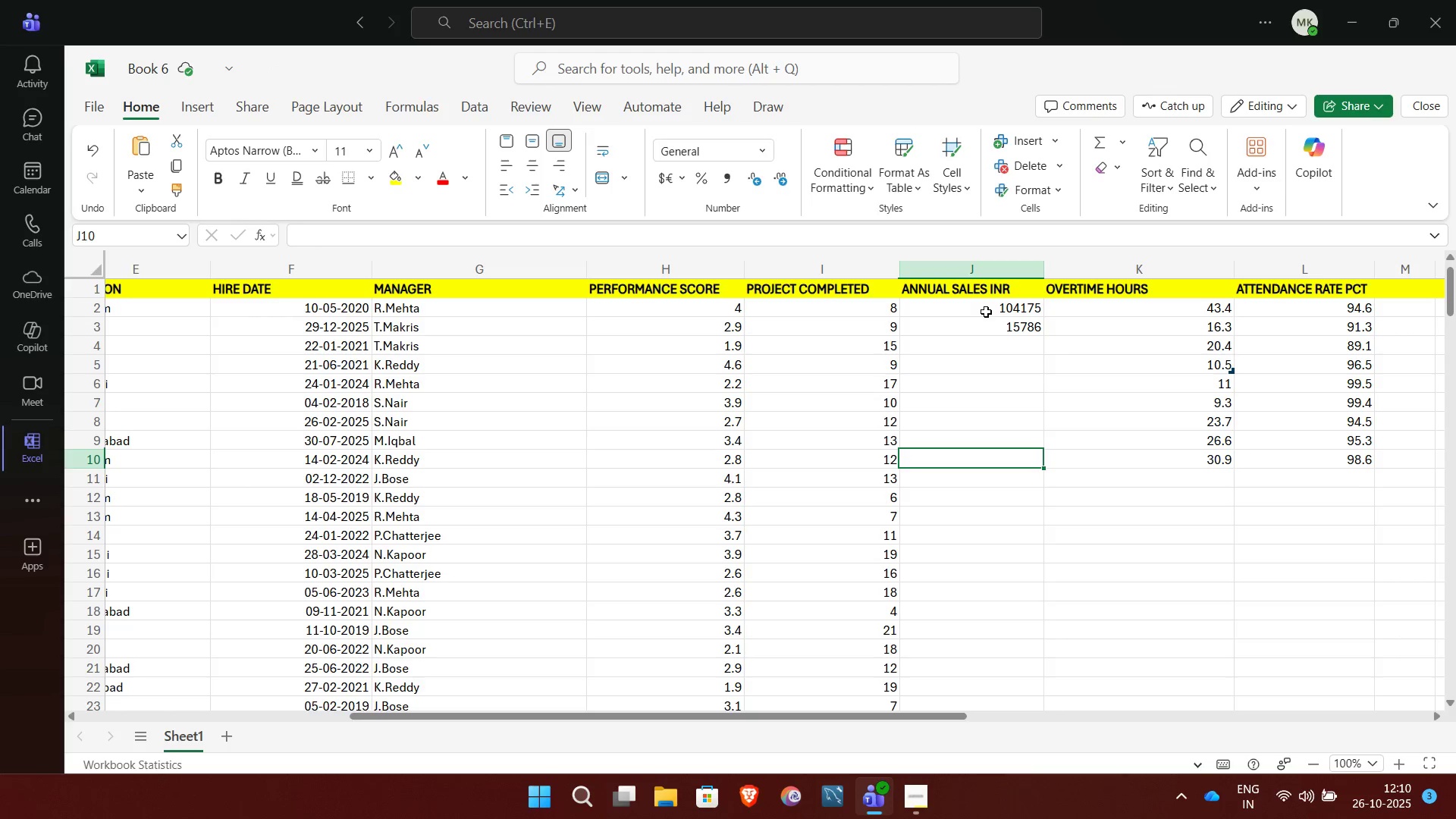 
key(ArrowUp)
 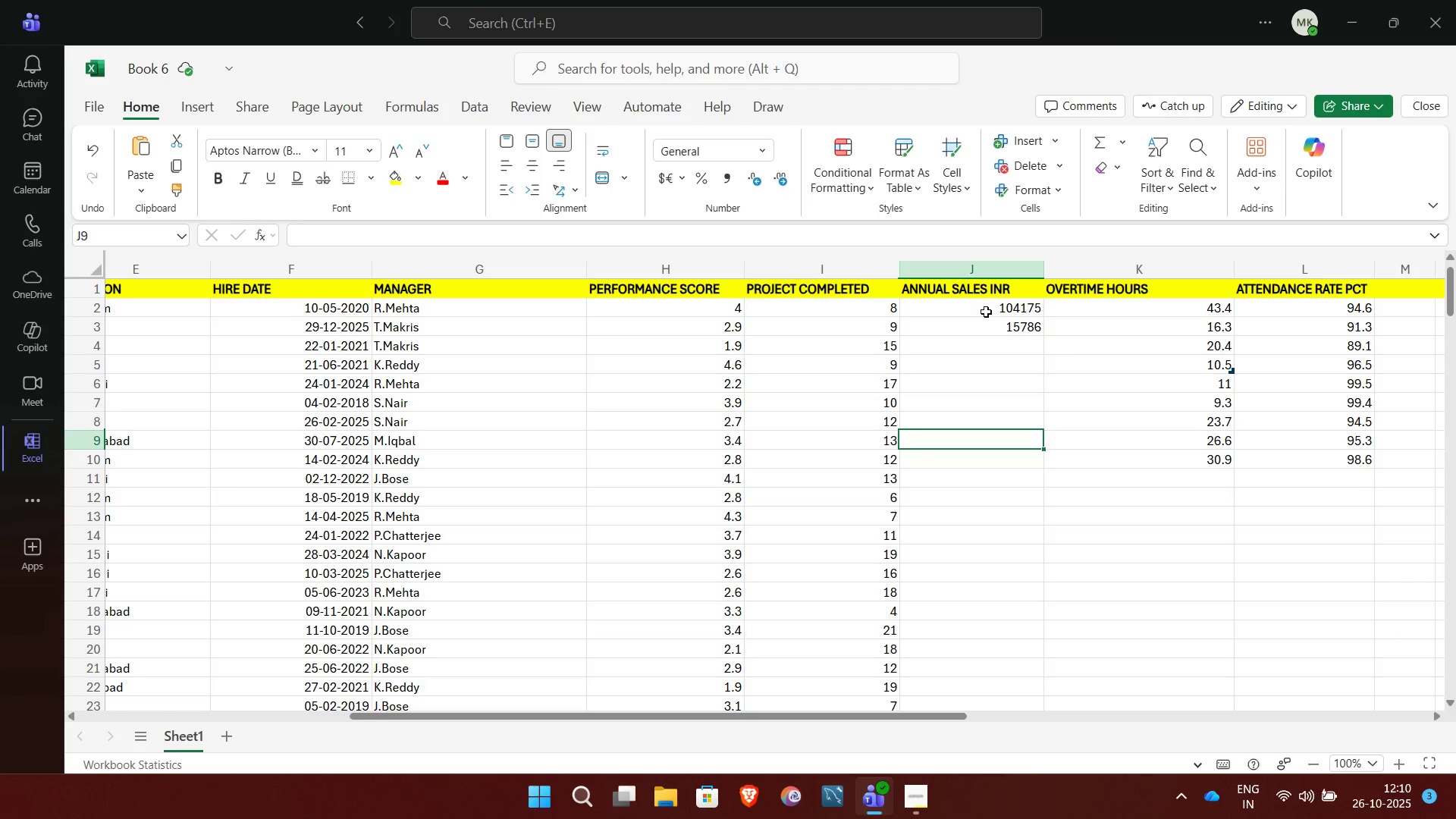 
key(ArrowUp)
 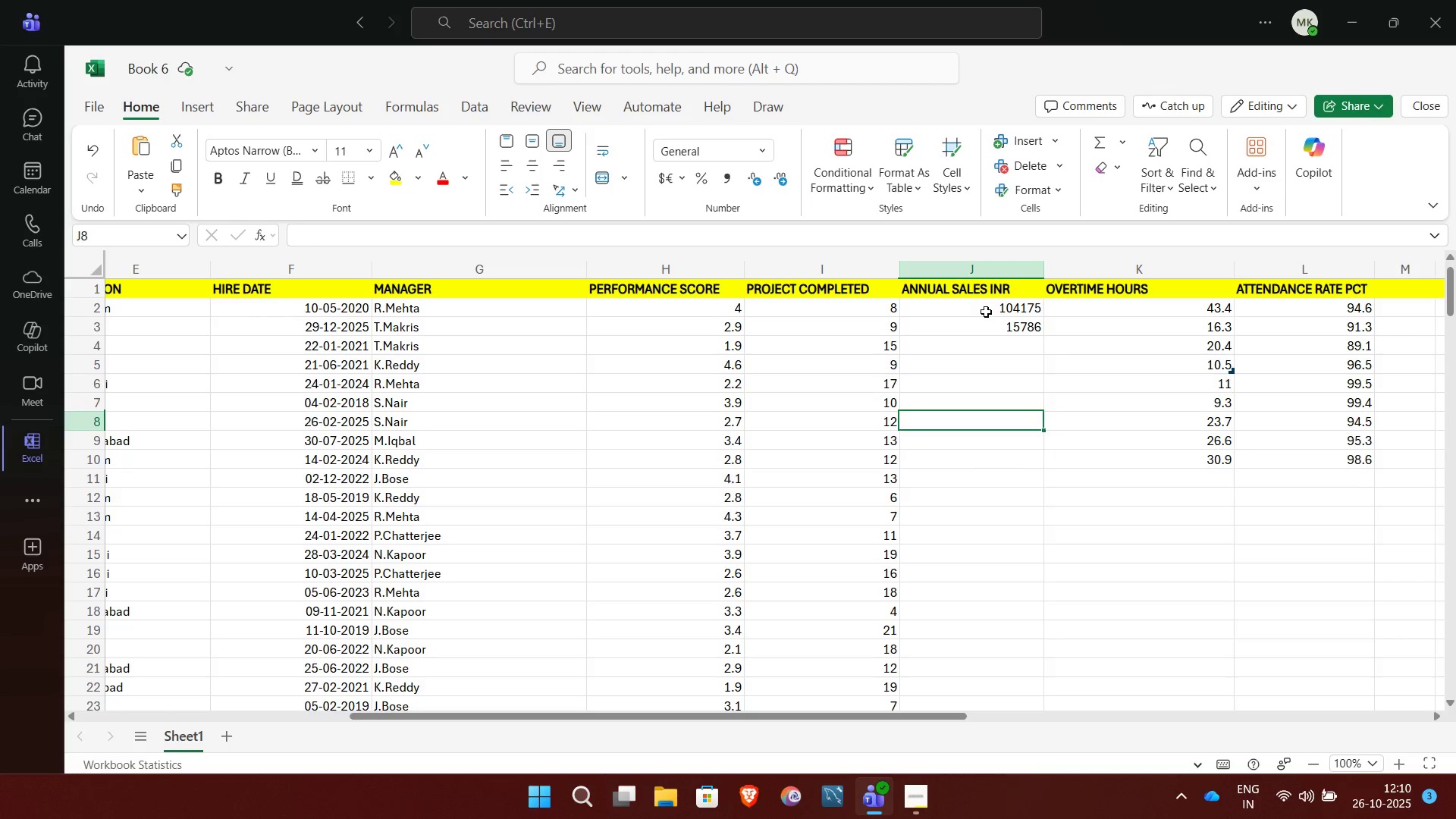 
key(ArrowUp)
 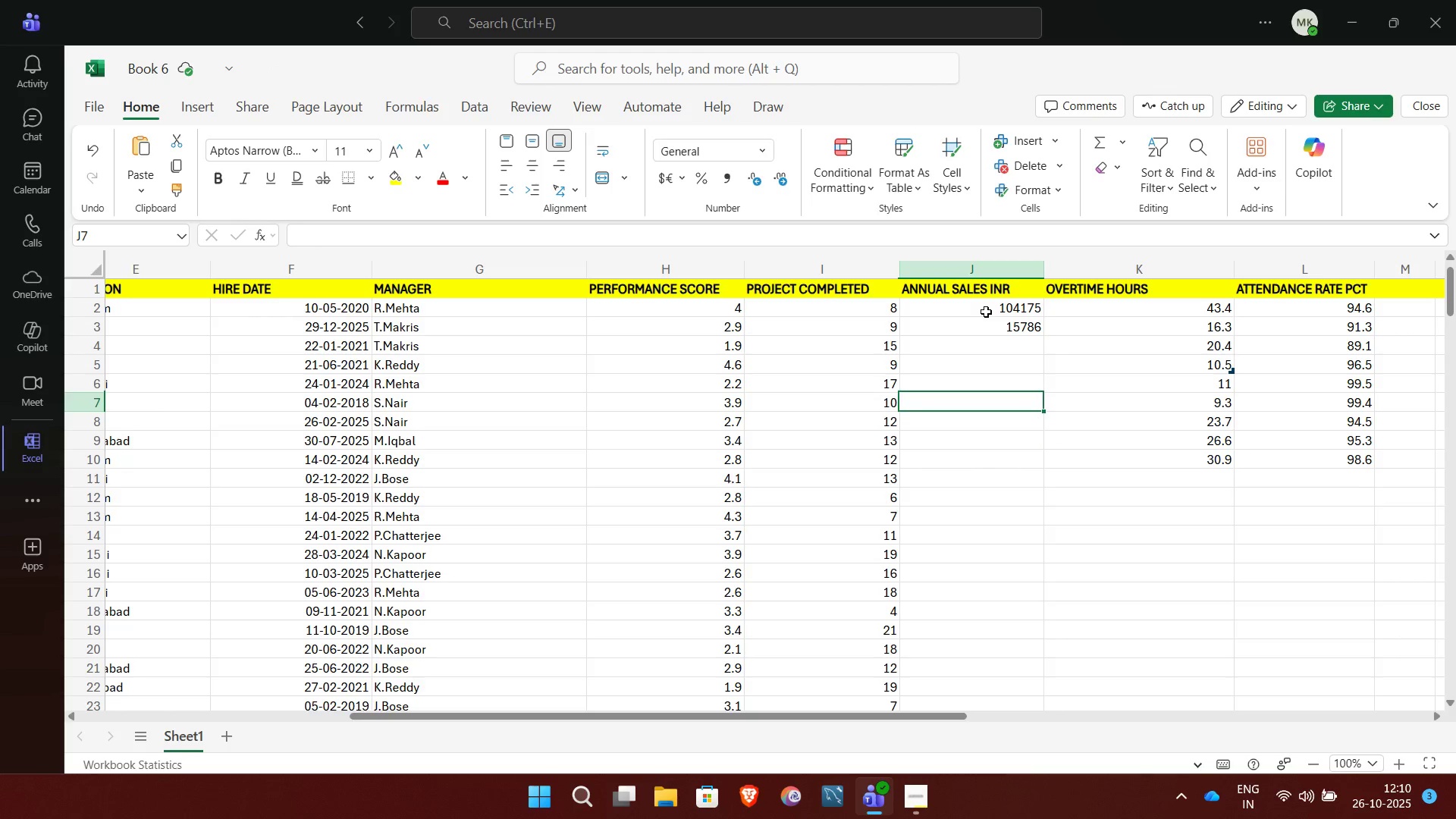 
key(ArrowUp)
 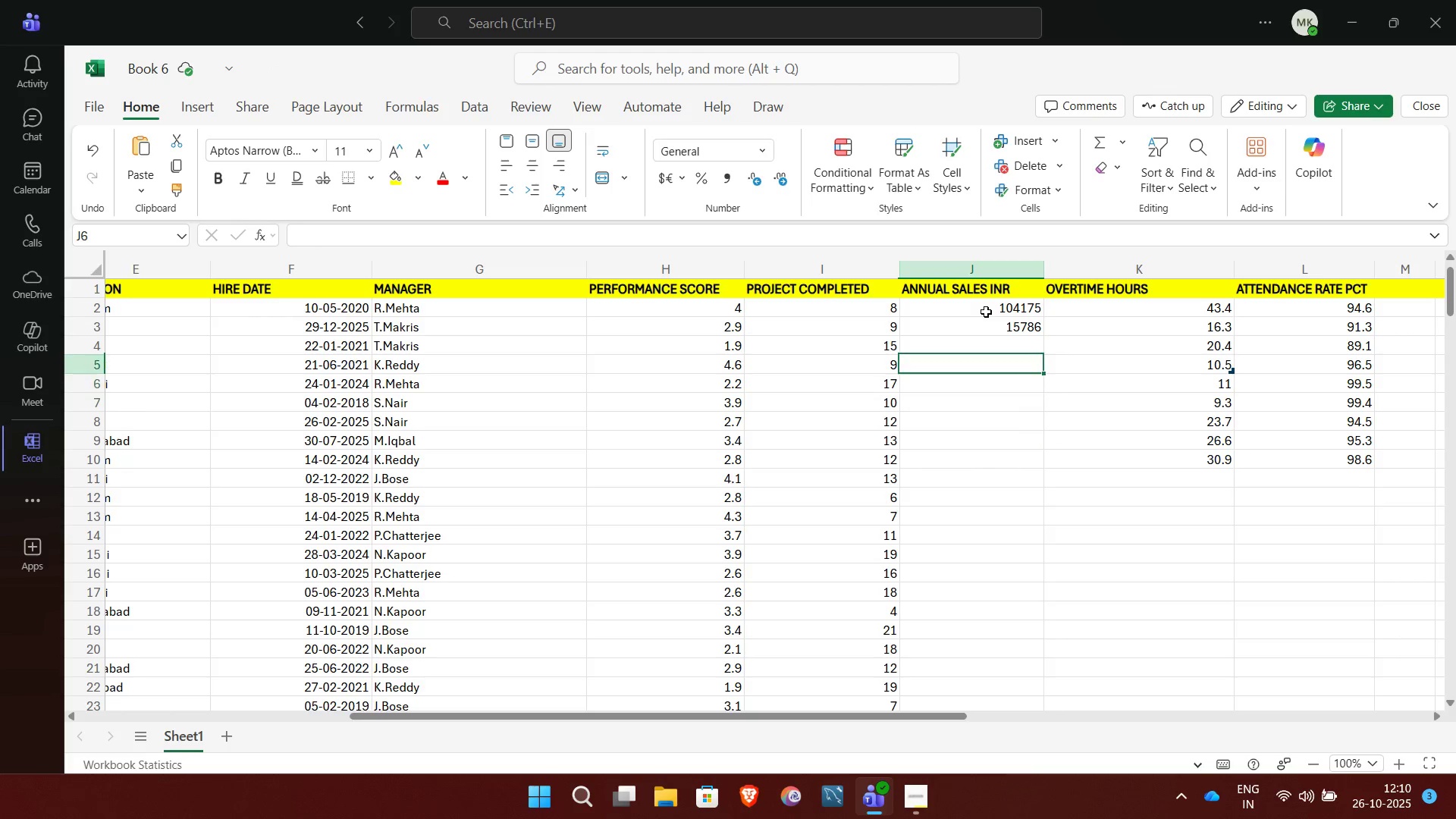 
key(ArrowUp)
 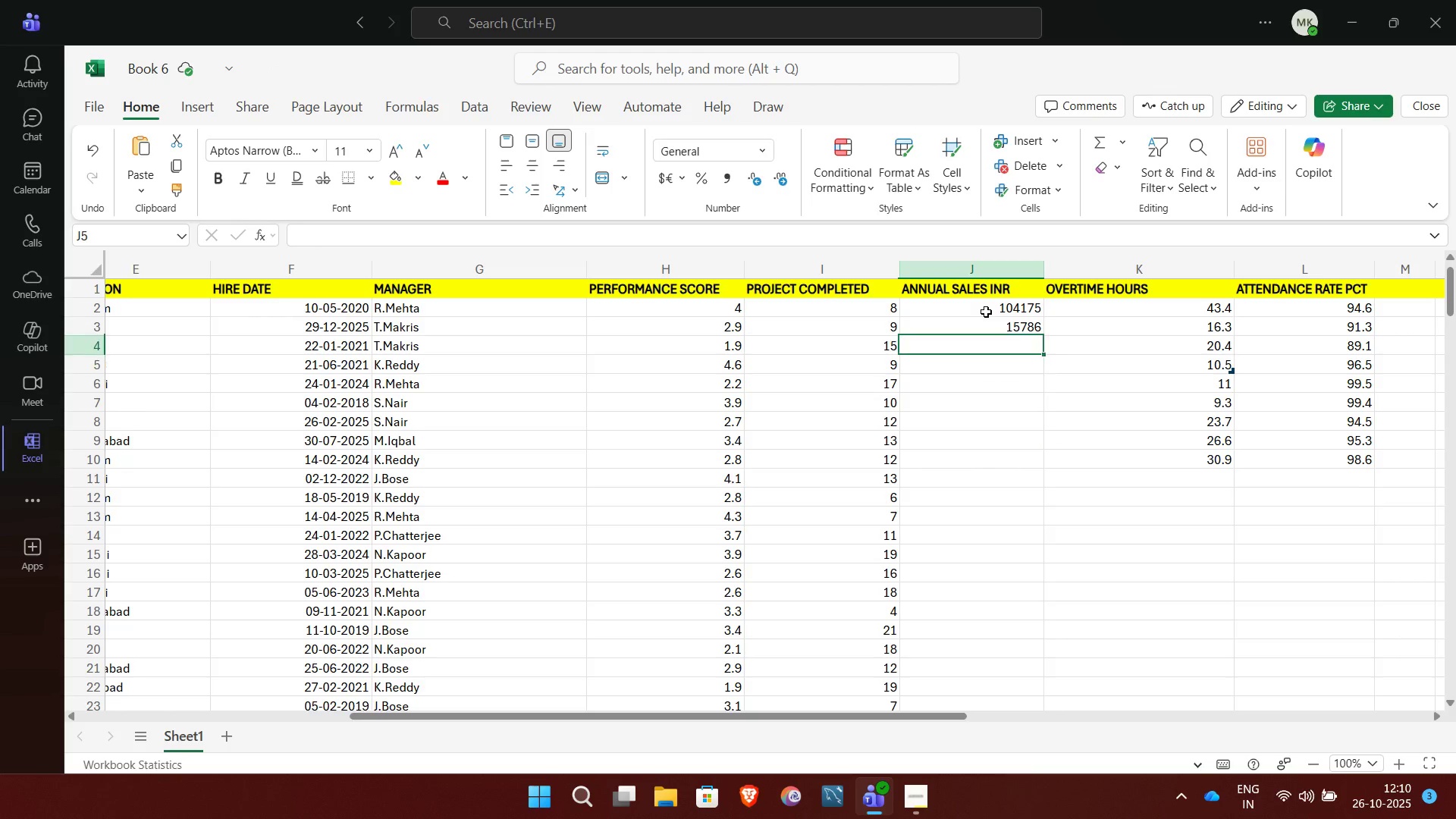 
key(ArrowUp)
 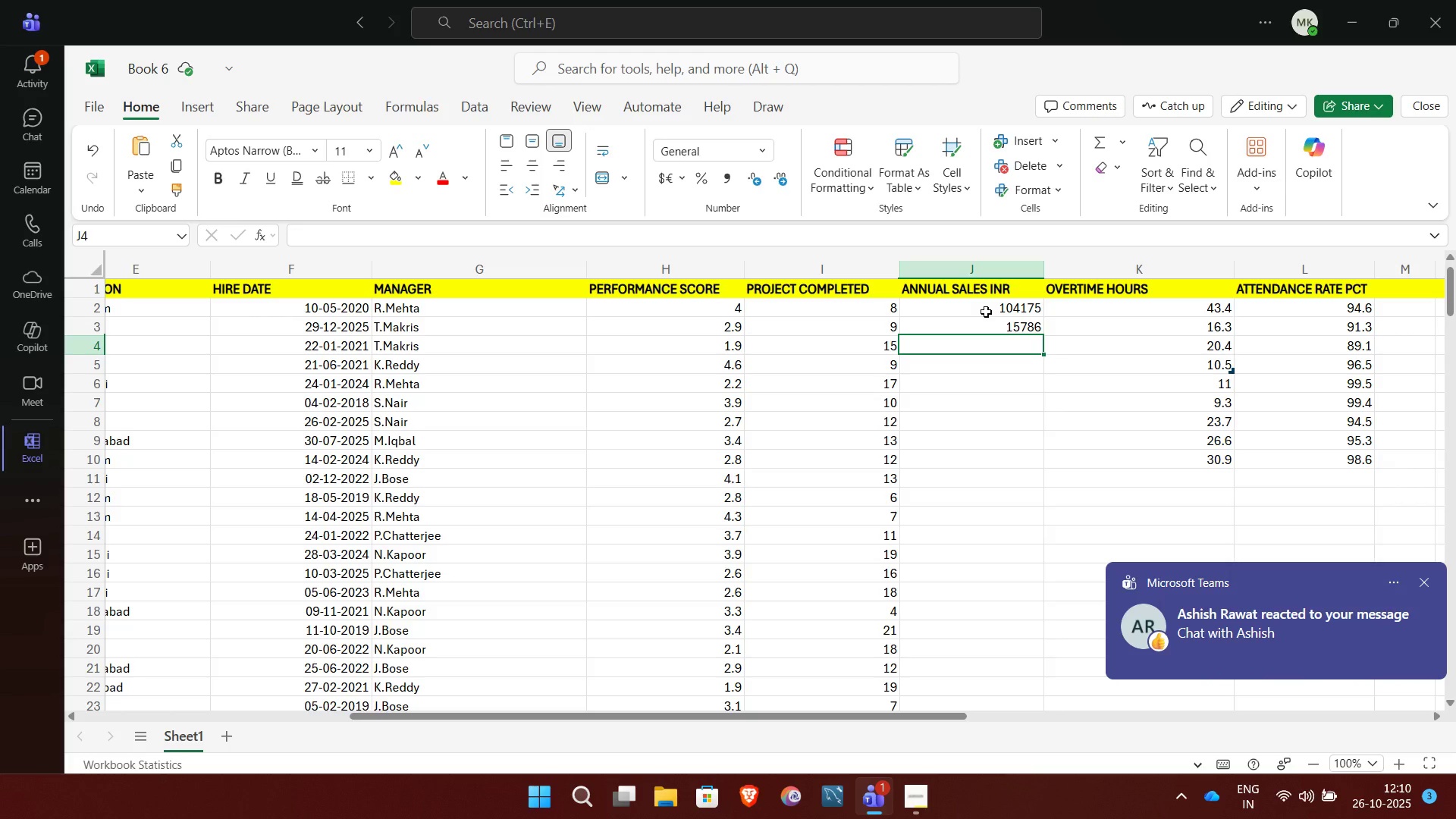 
type(1799)
 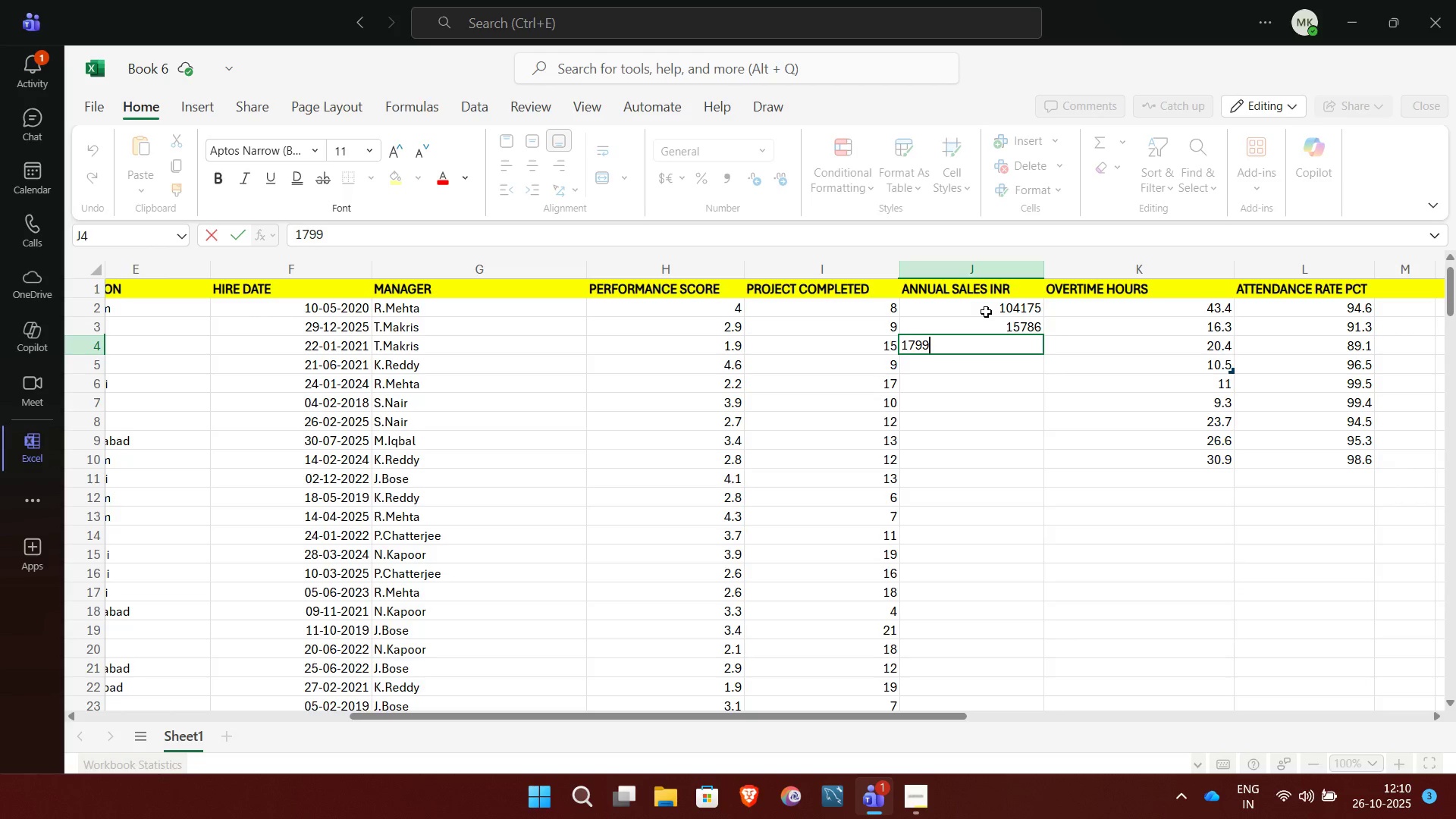 
type(16)
key(NumpadEnter)
 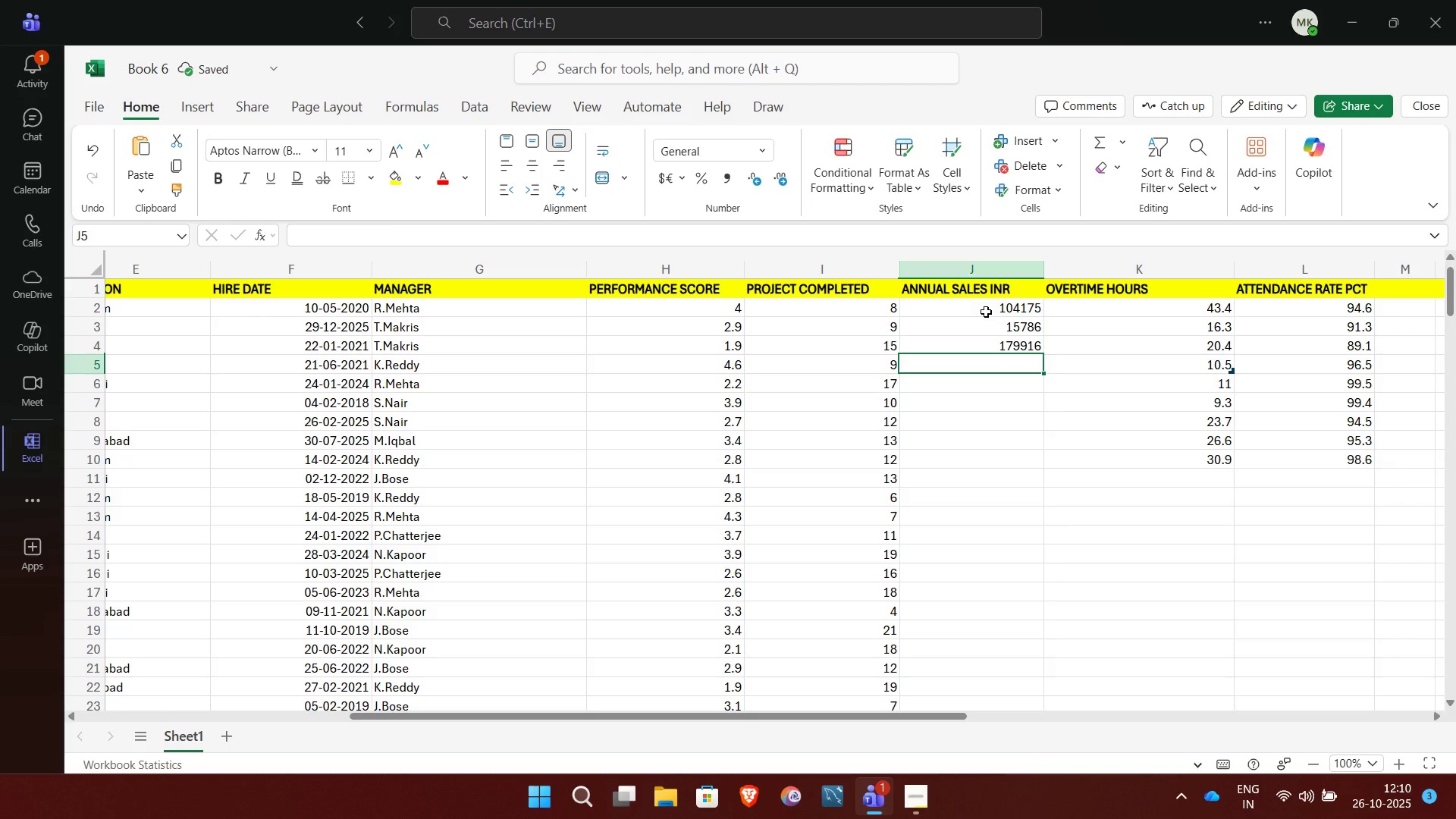 
type(1866)
 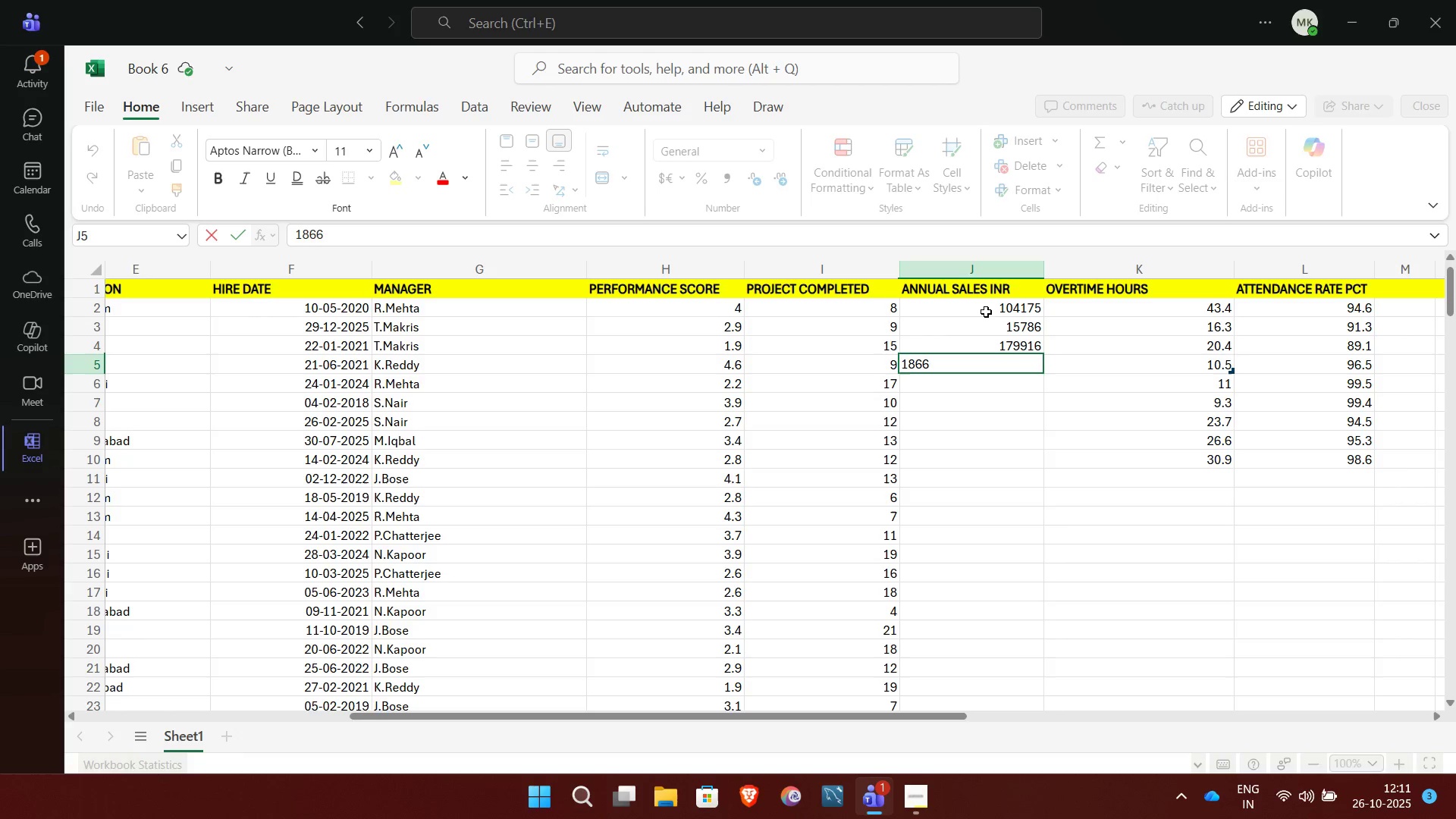 
type(554)
key(NumpadEnter)
 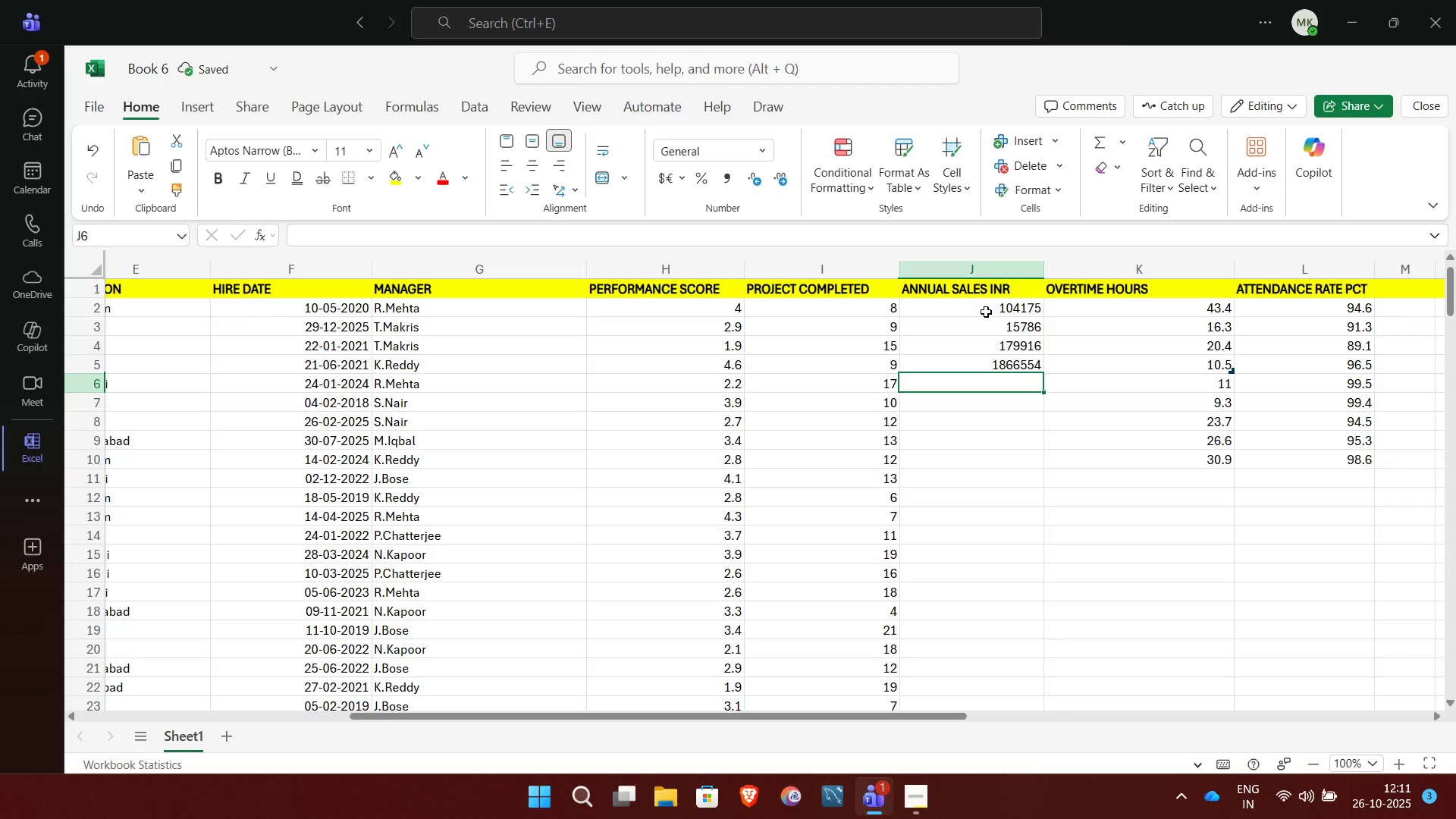 
type(2267)
 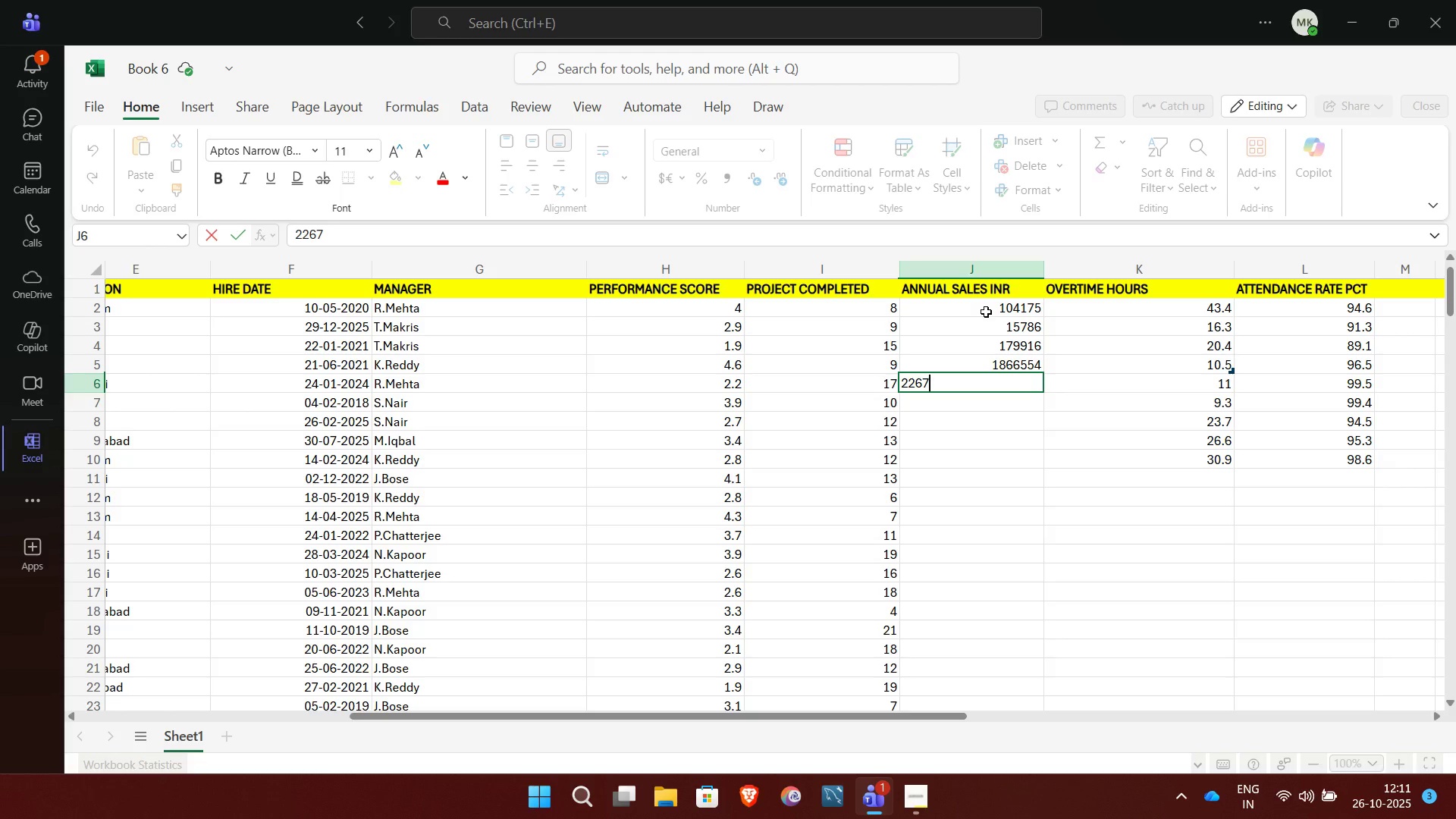 
type(554)
key(NumpadEnter)
 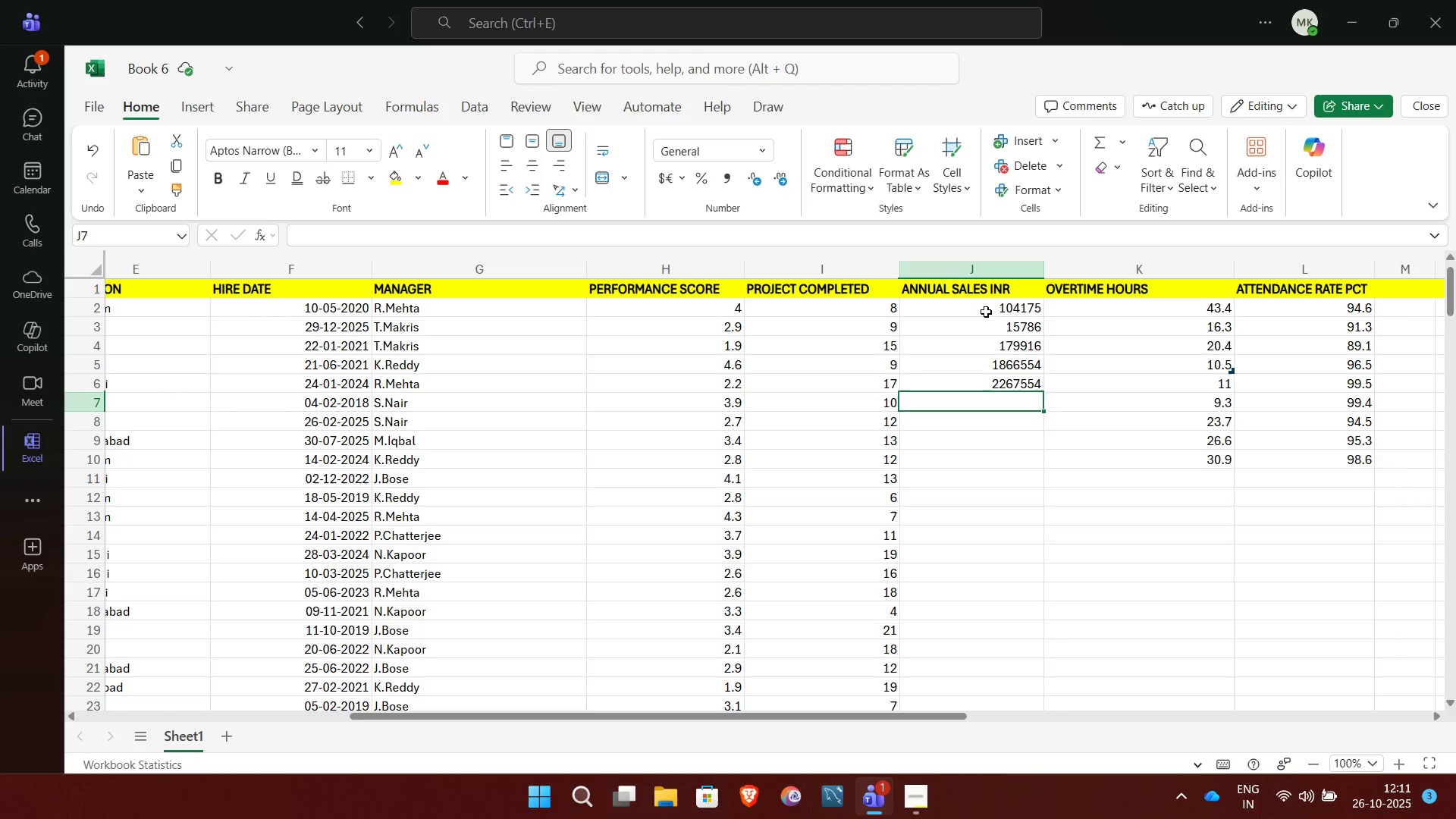 
type(231148)
key(NumpadEnter)
 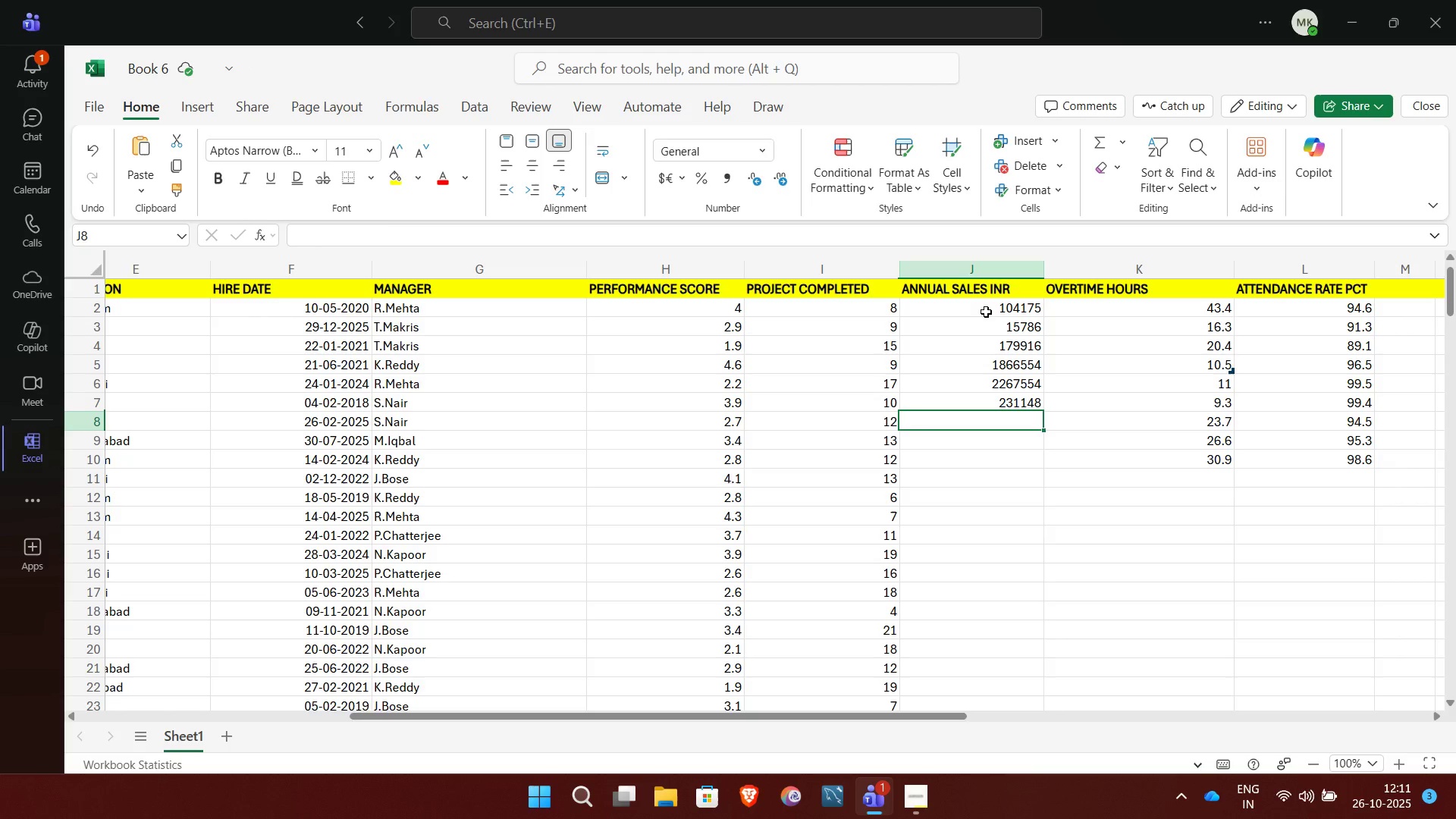 
wait(5.27)
 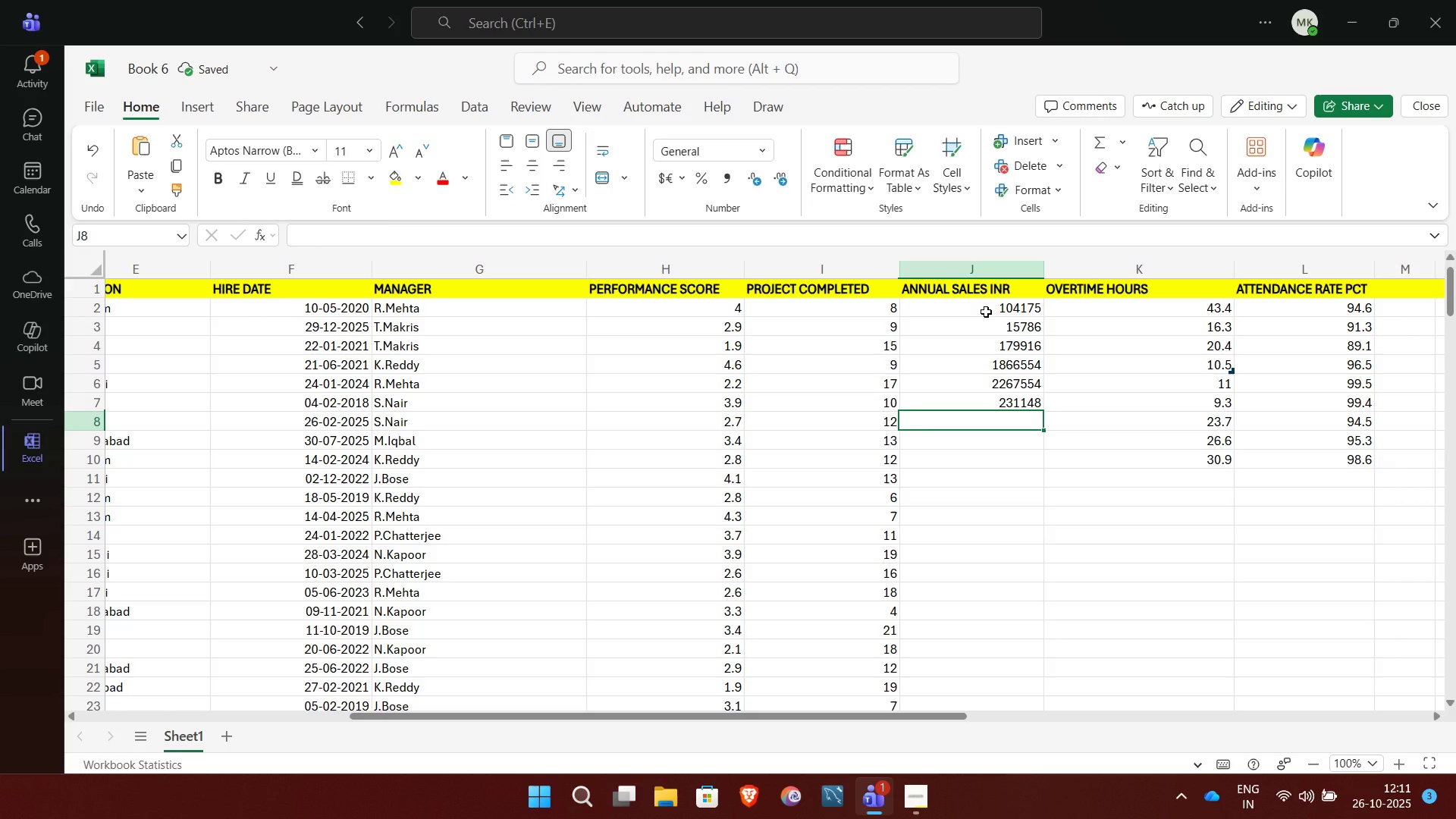 
type(2590)
 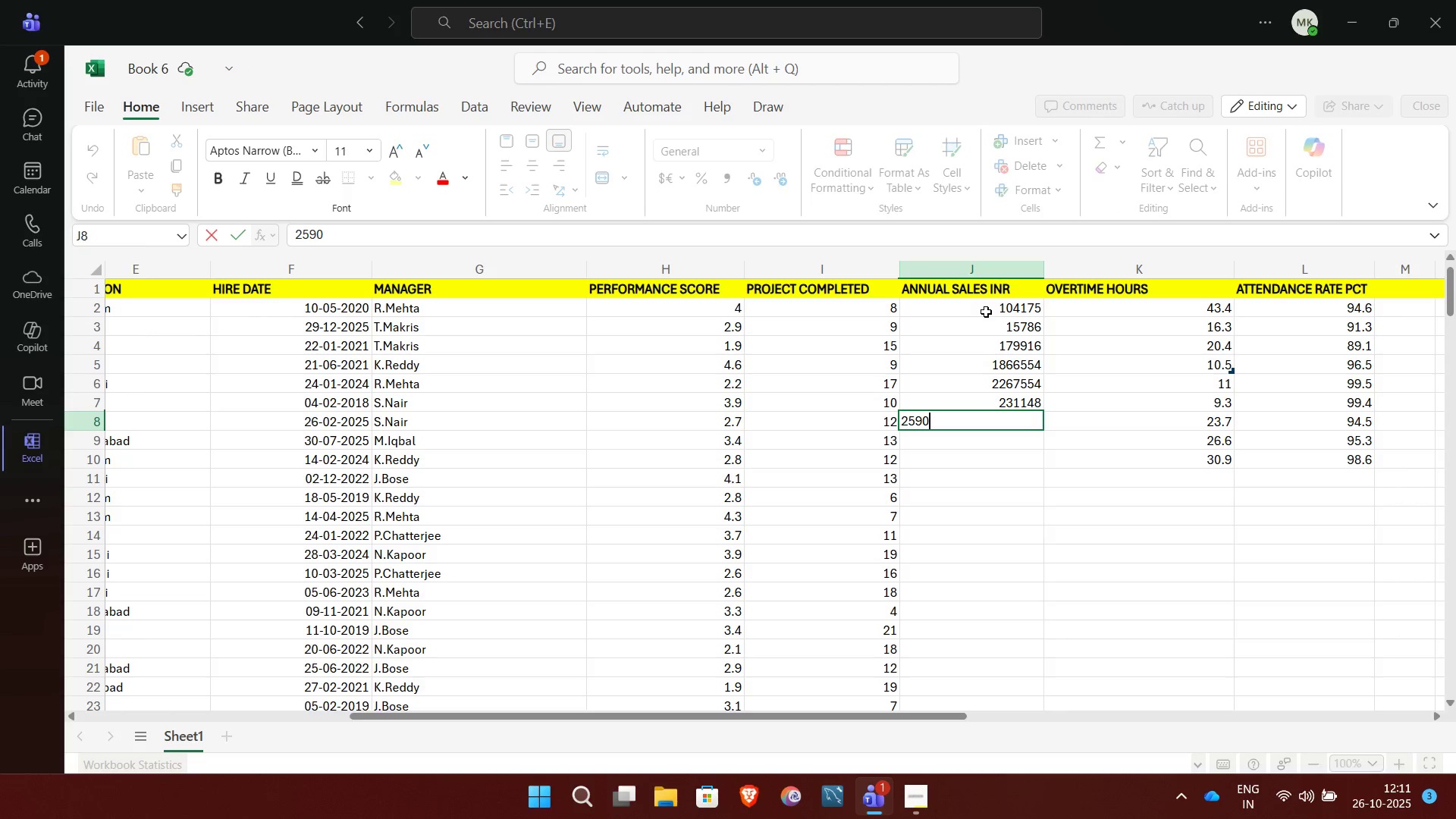 
type(773)
key(NumpadEnter)
 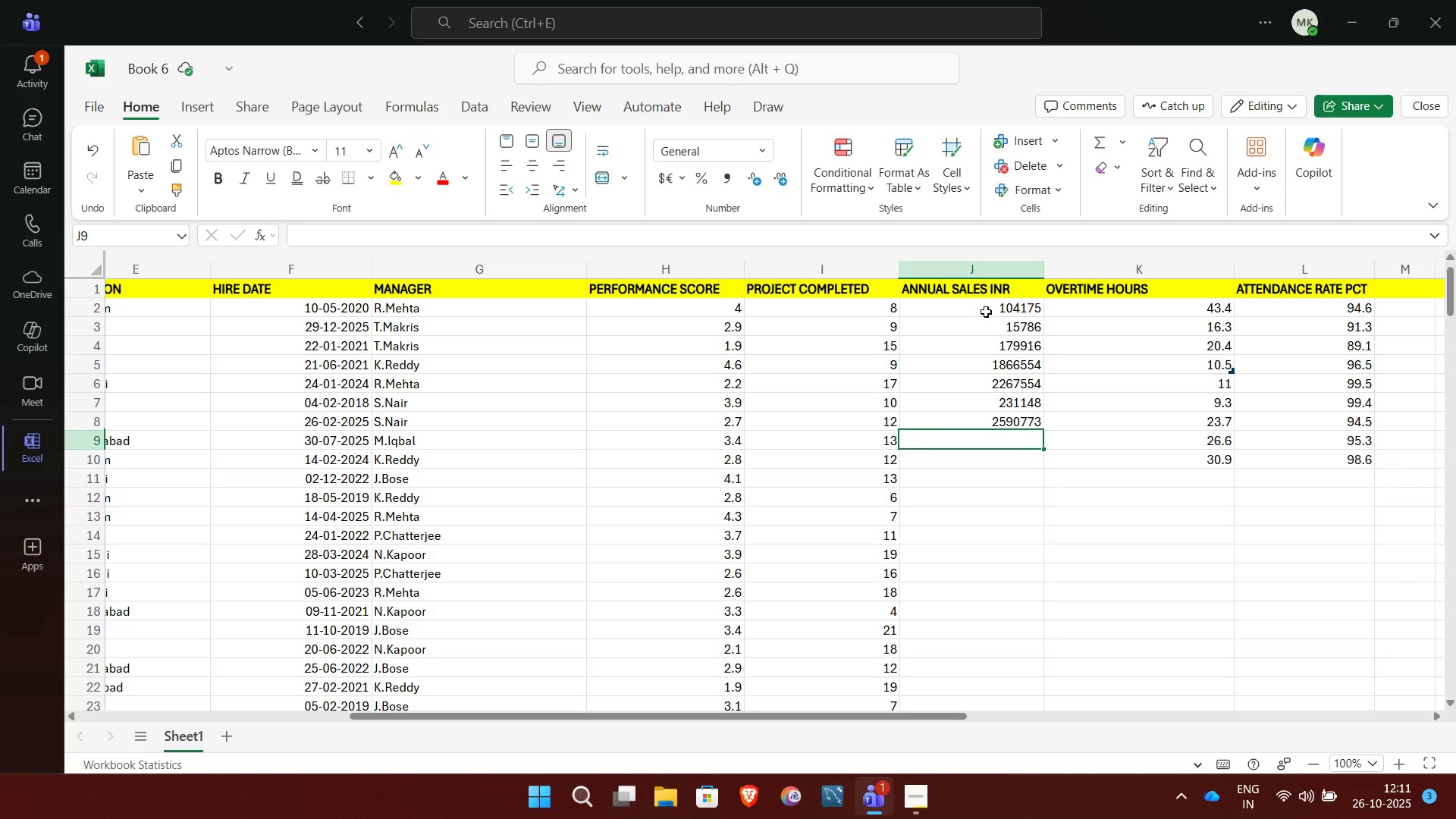 
wait(14.44)
 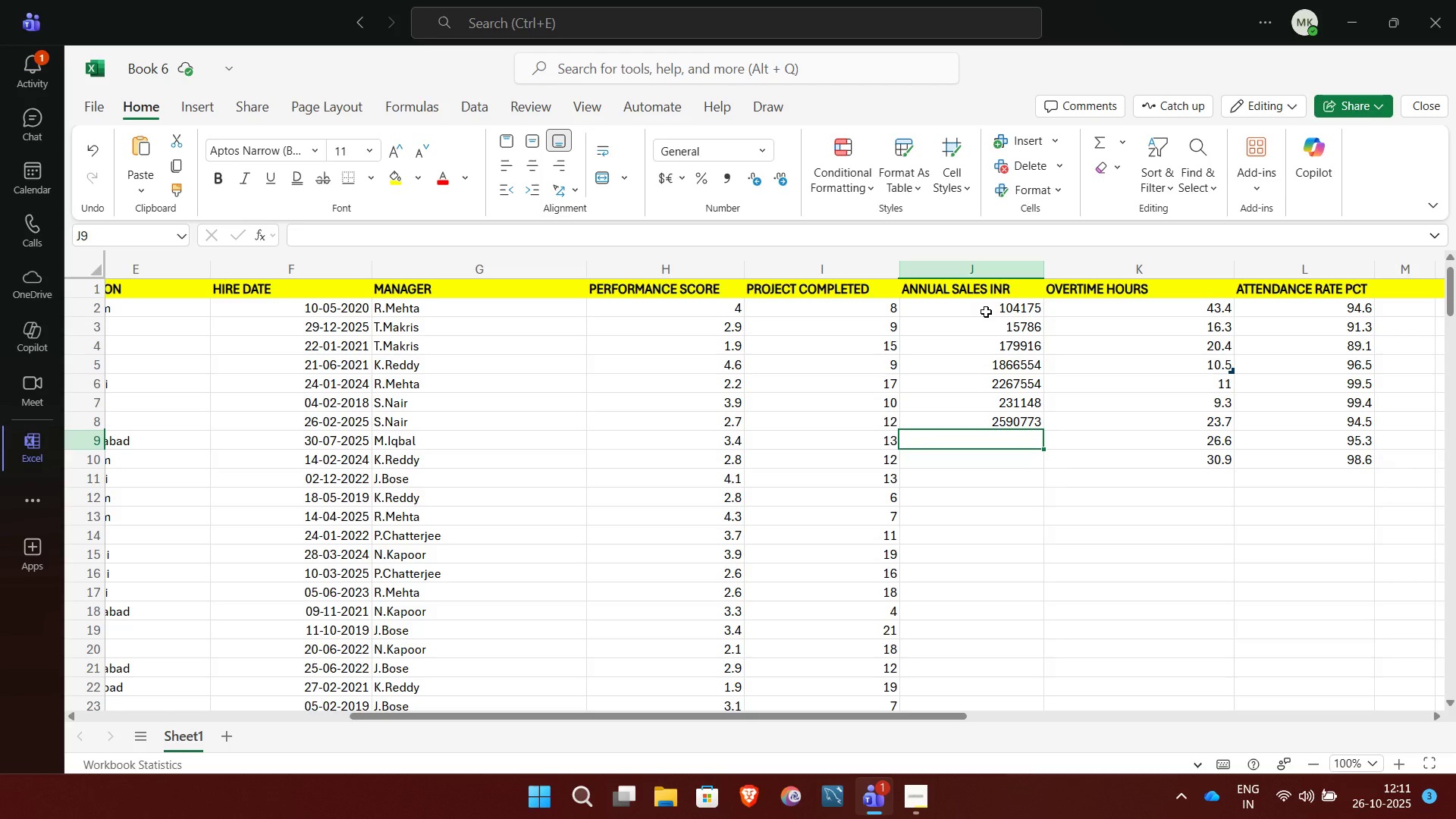 
type(331342)
key(NumpadEnter)
 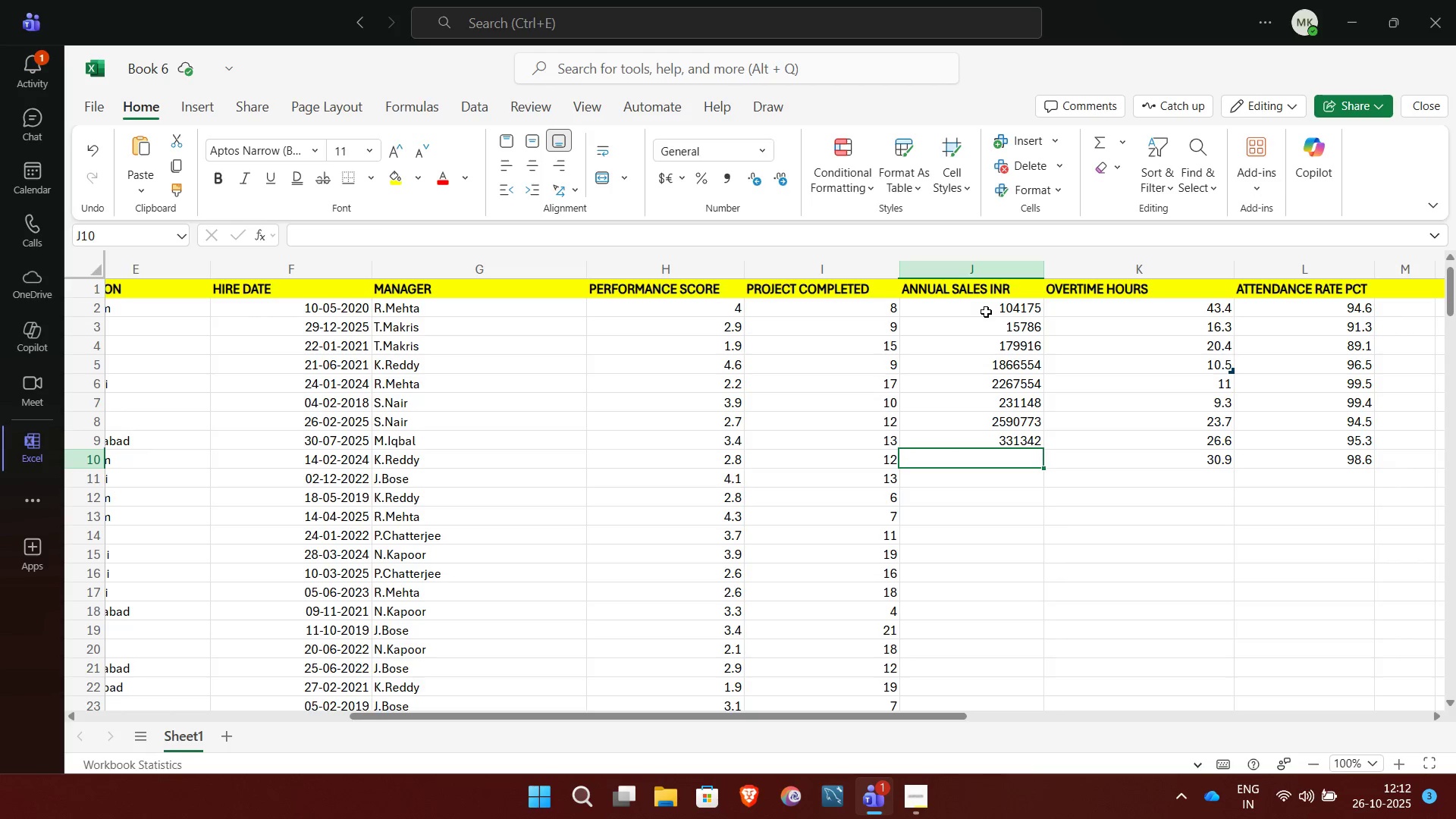 
wait(6.69)
 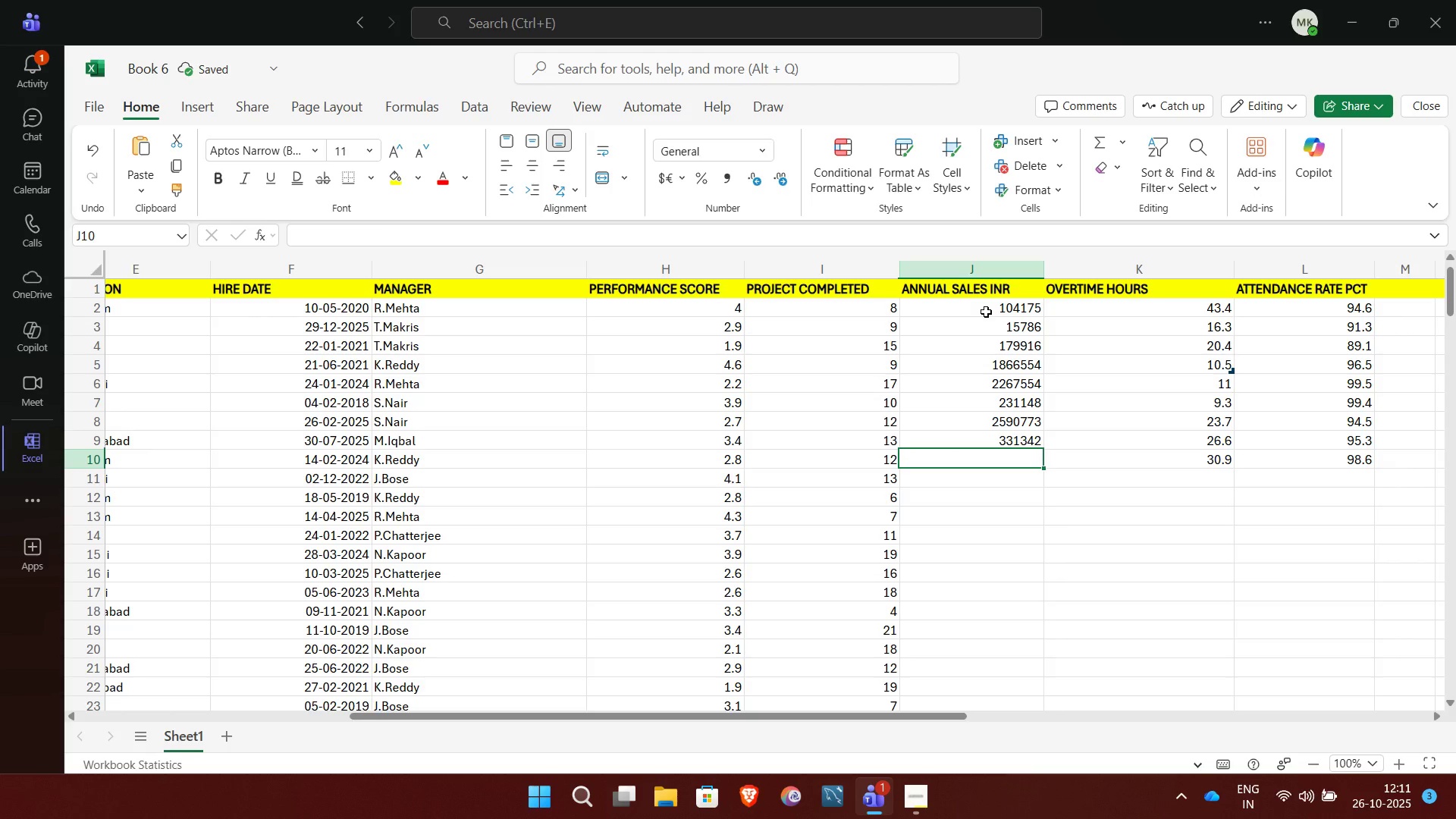 
type(246570)
key(NumpadEnter)
 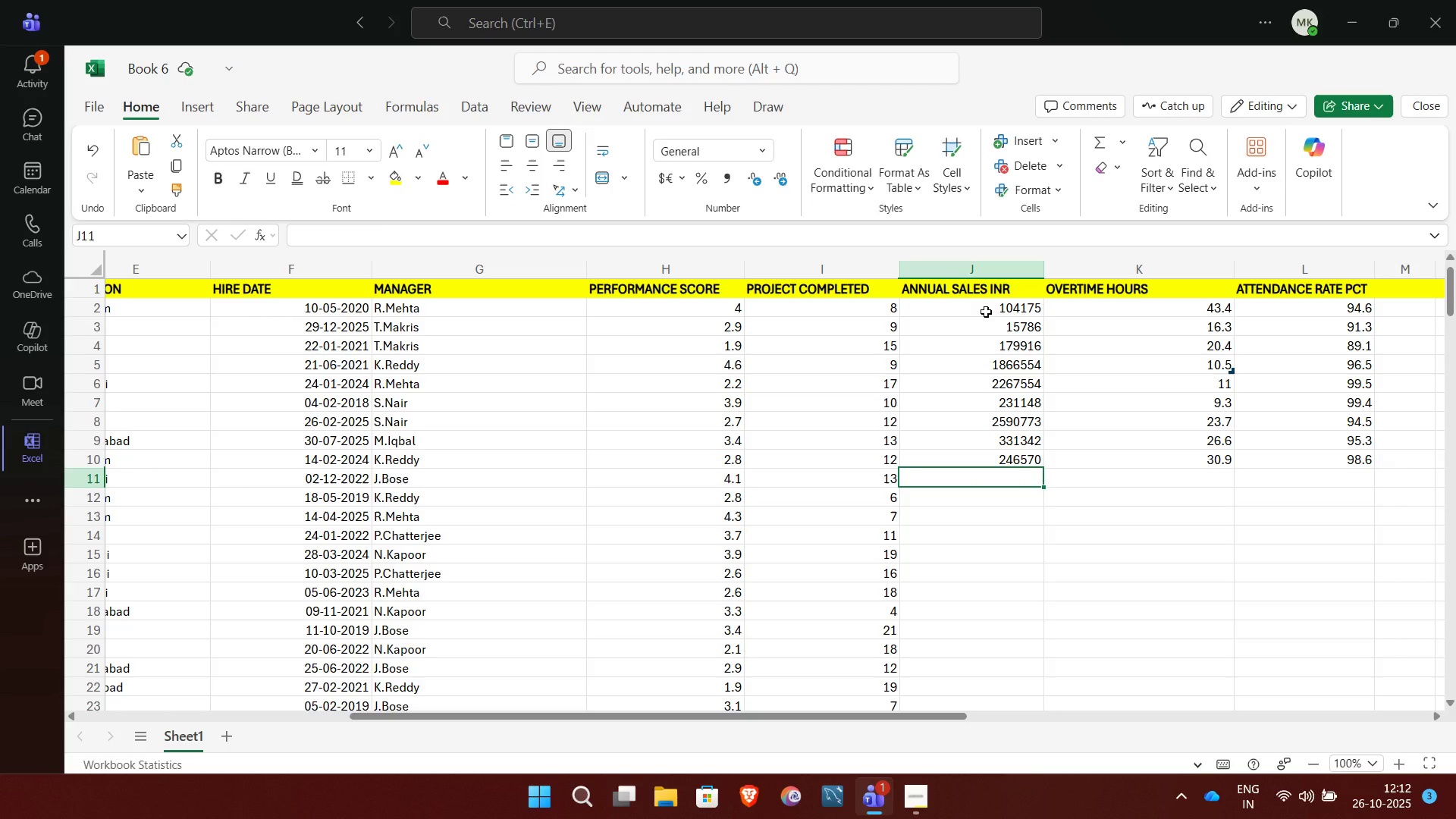 
wait(5.79)
 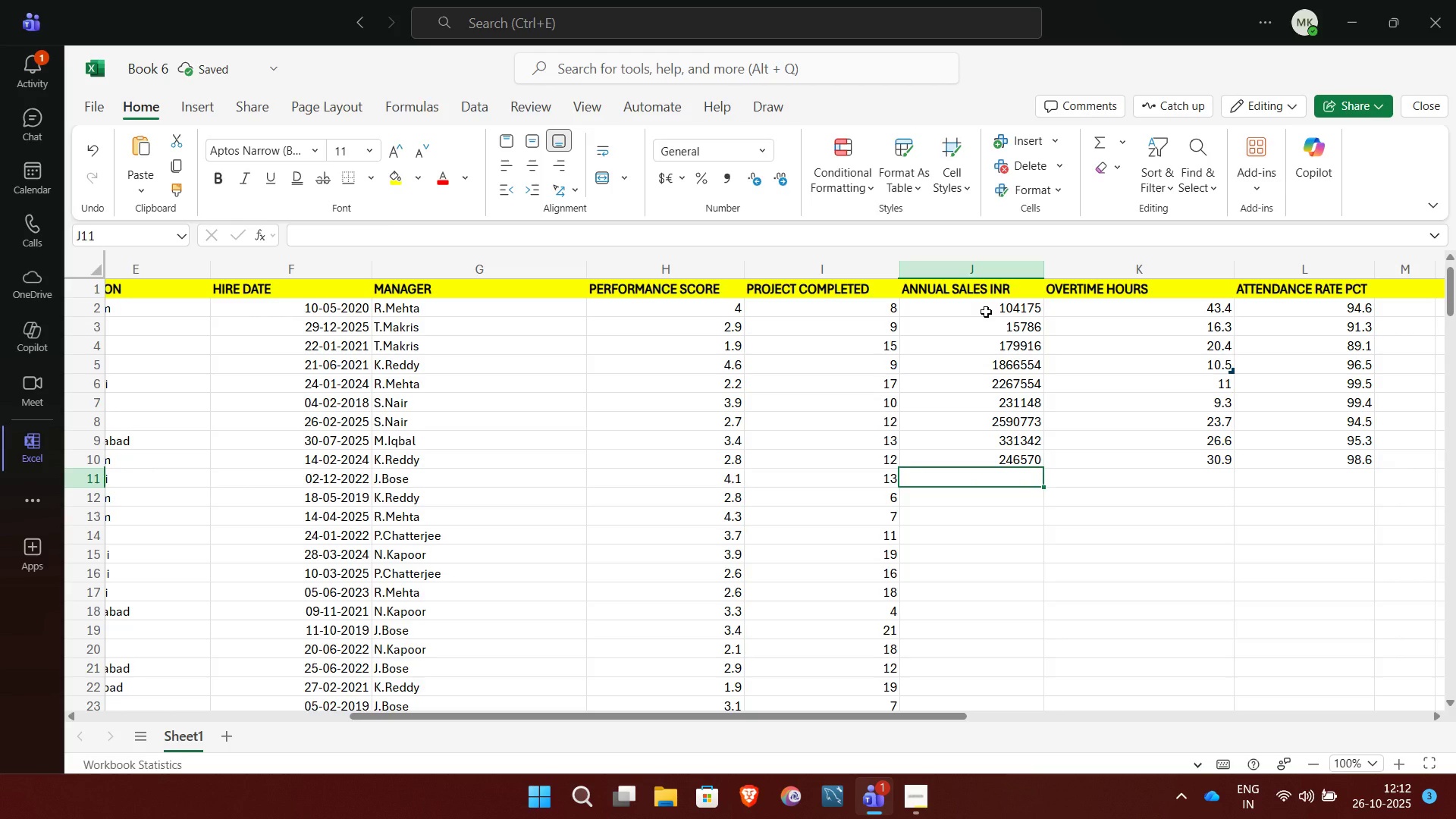 
type(2477)
 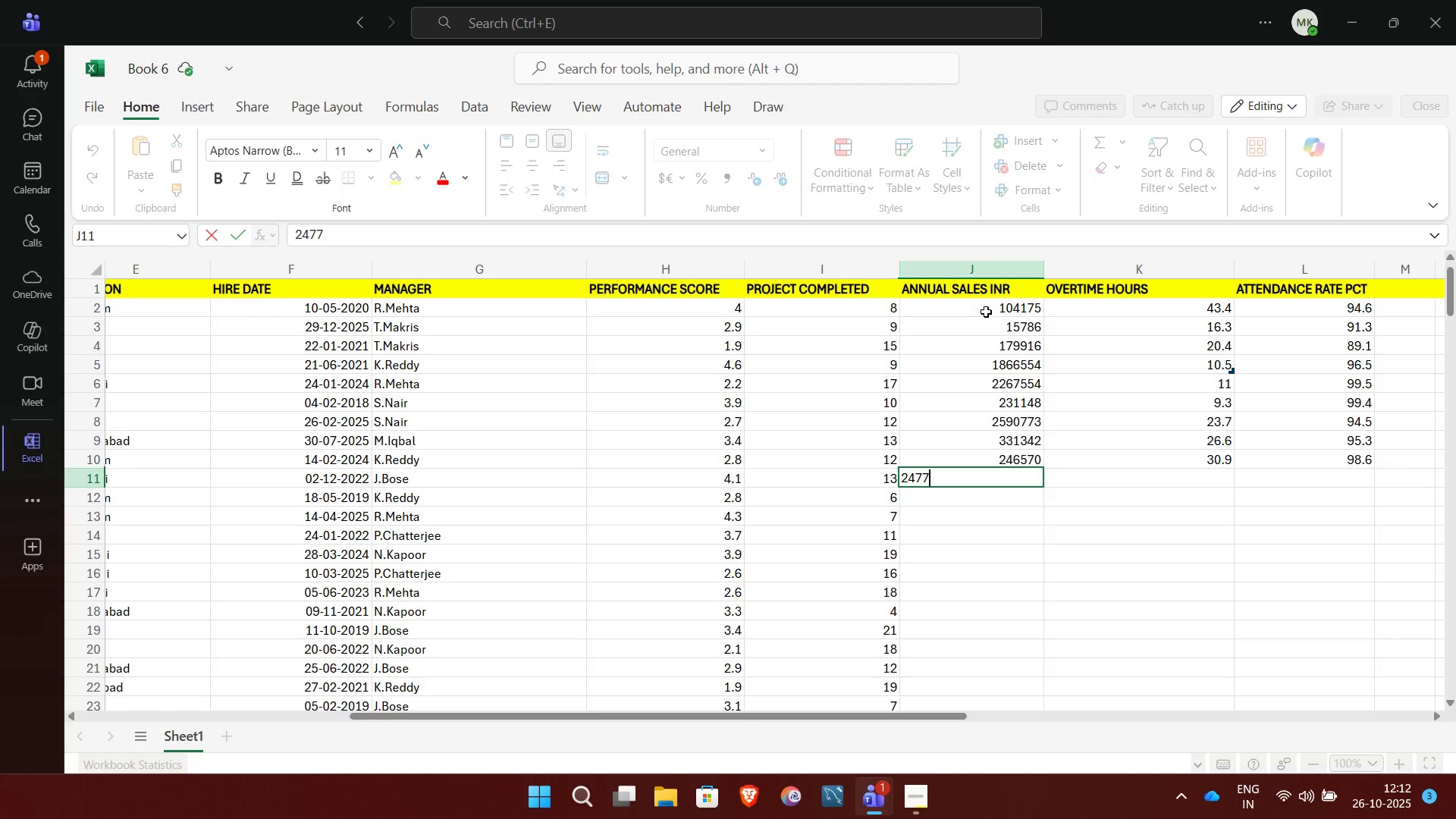 
type(64)
key(NumpadEnter)
 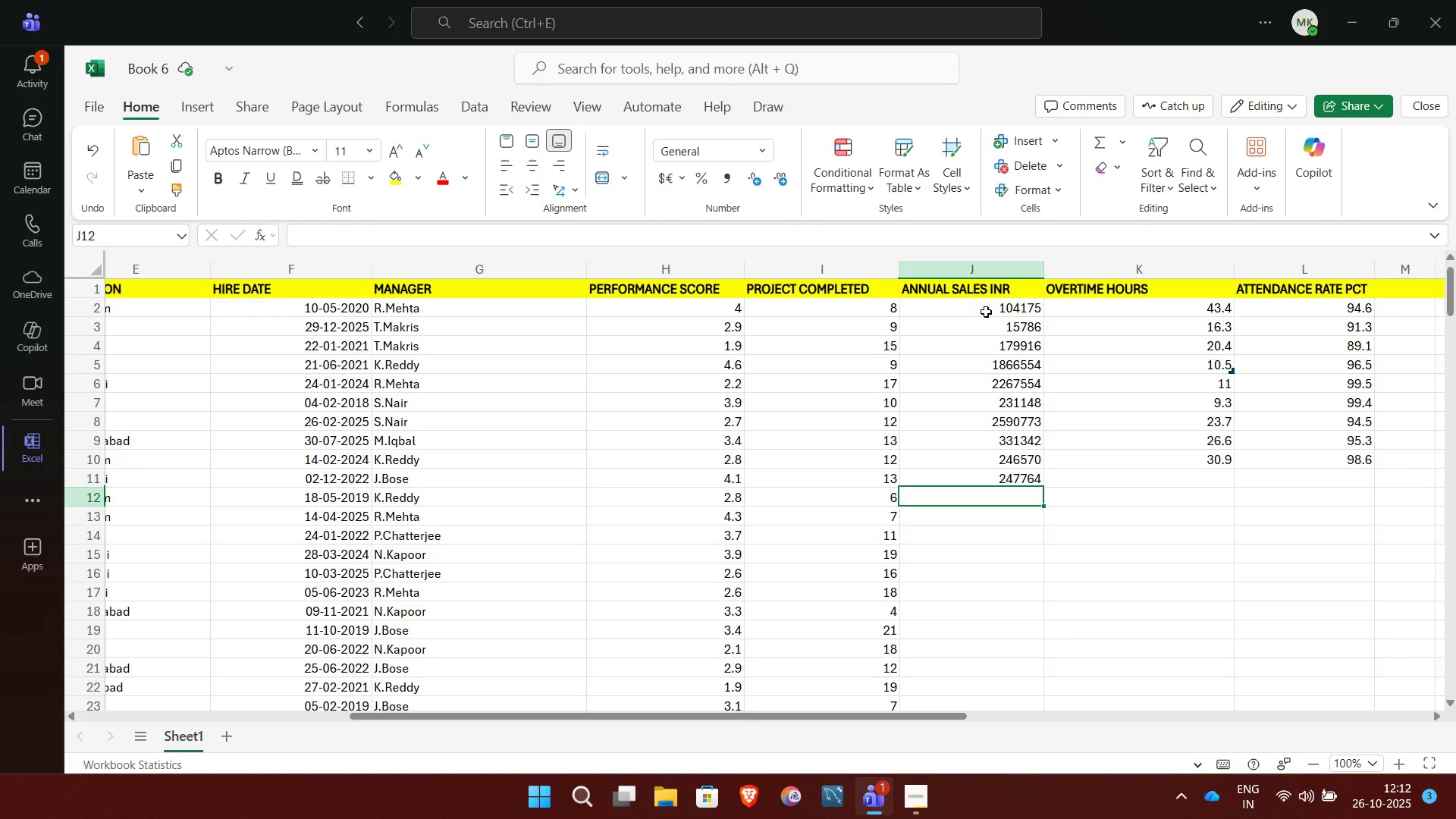 
type(26)
 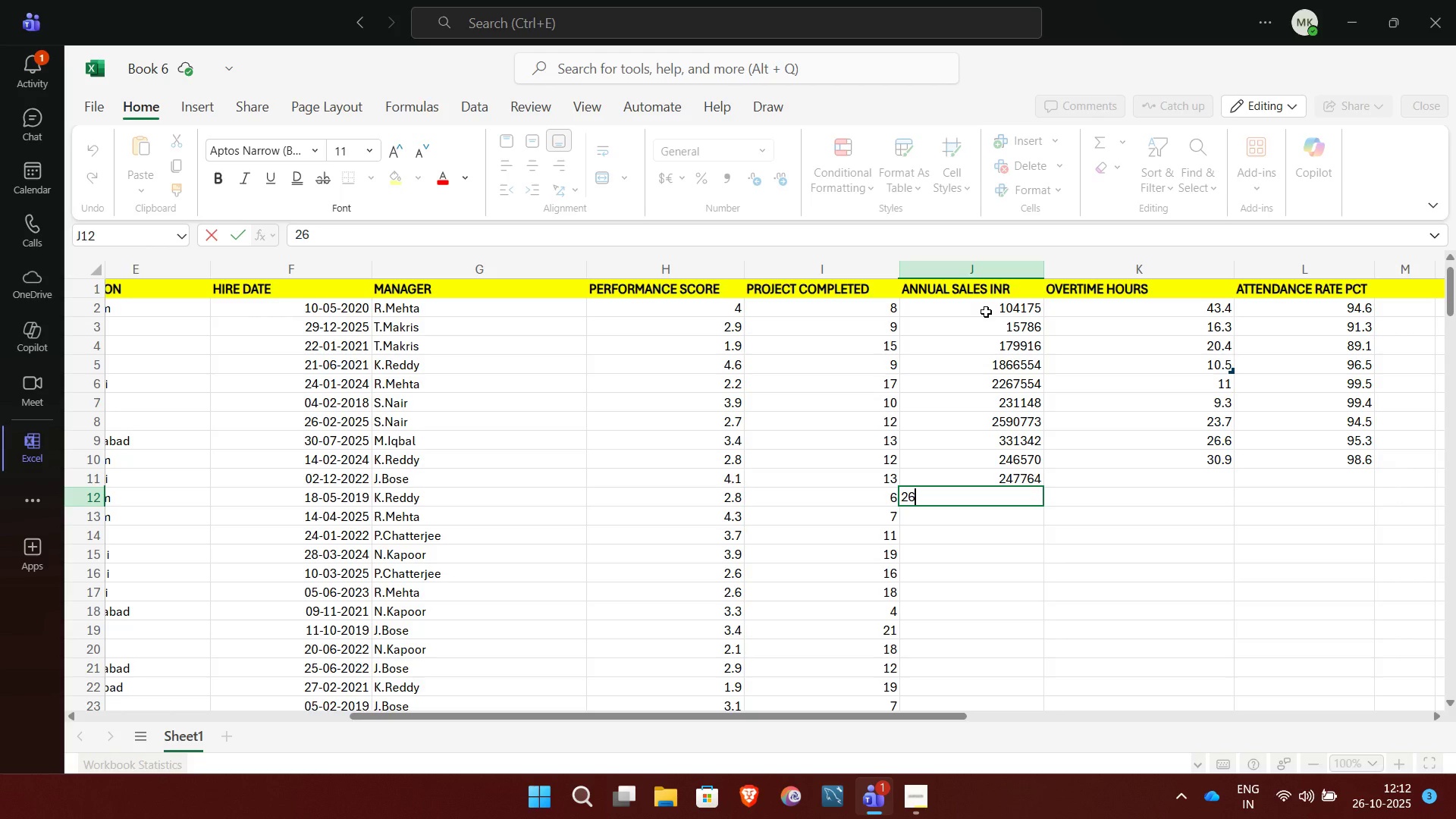 
wait(5.83)
 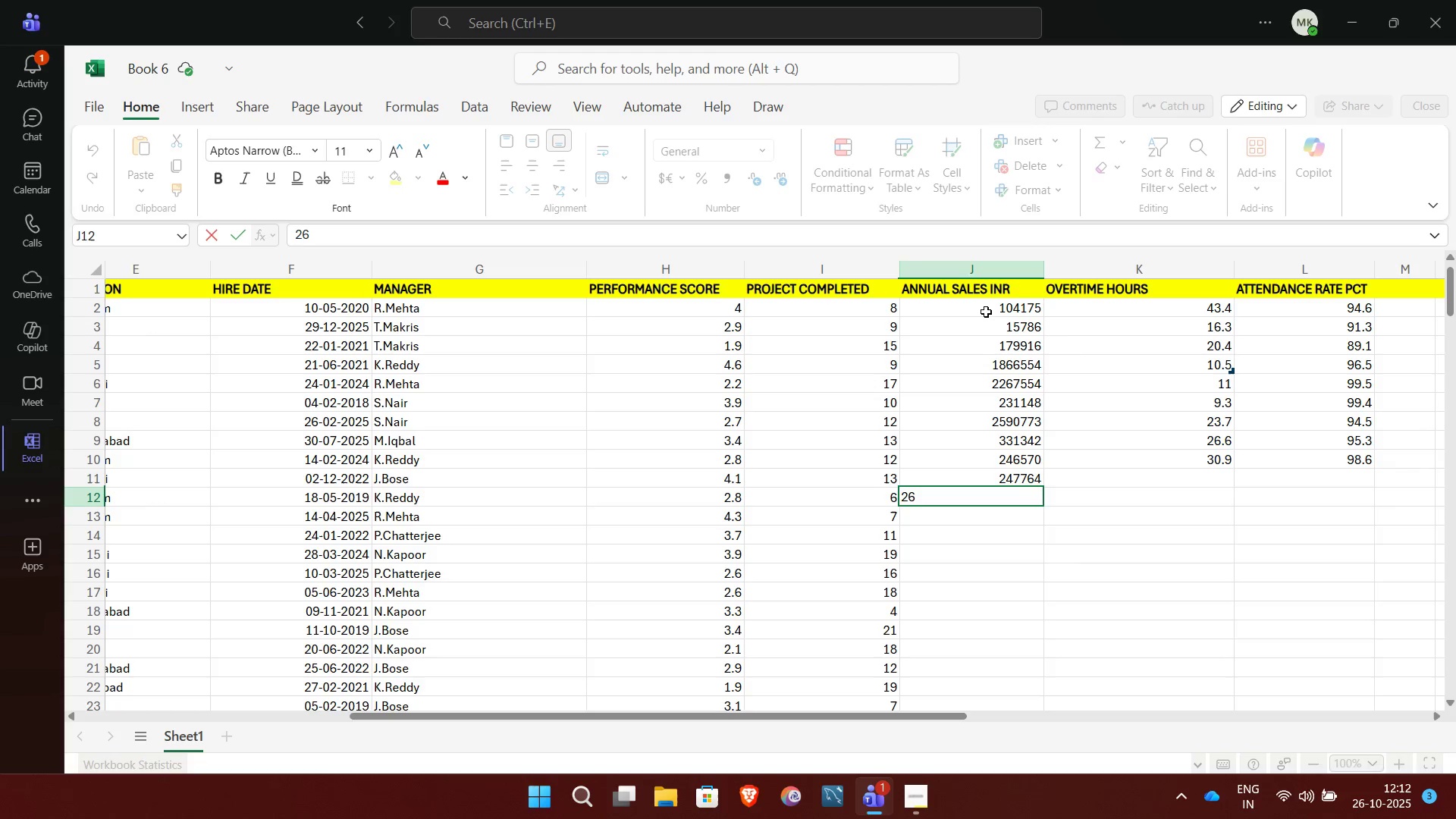 
type(5002)
key(NumpadEnter)
 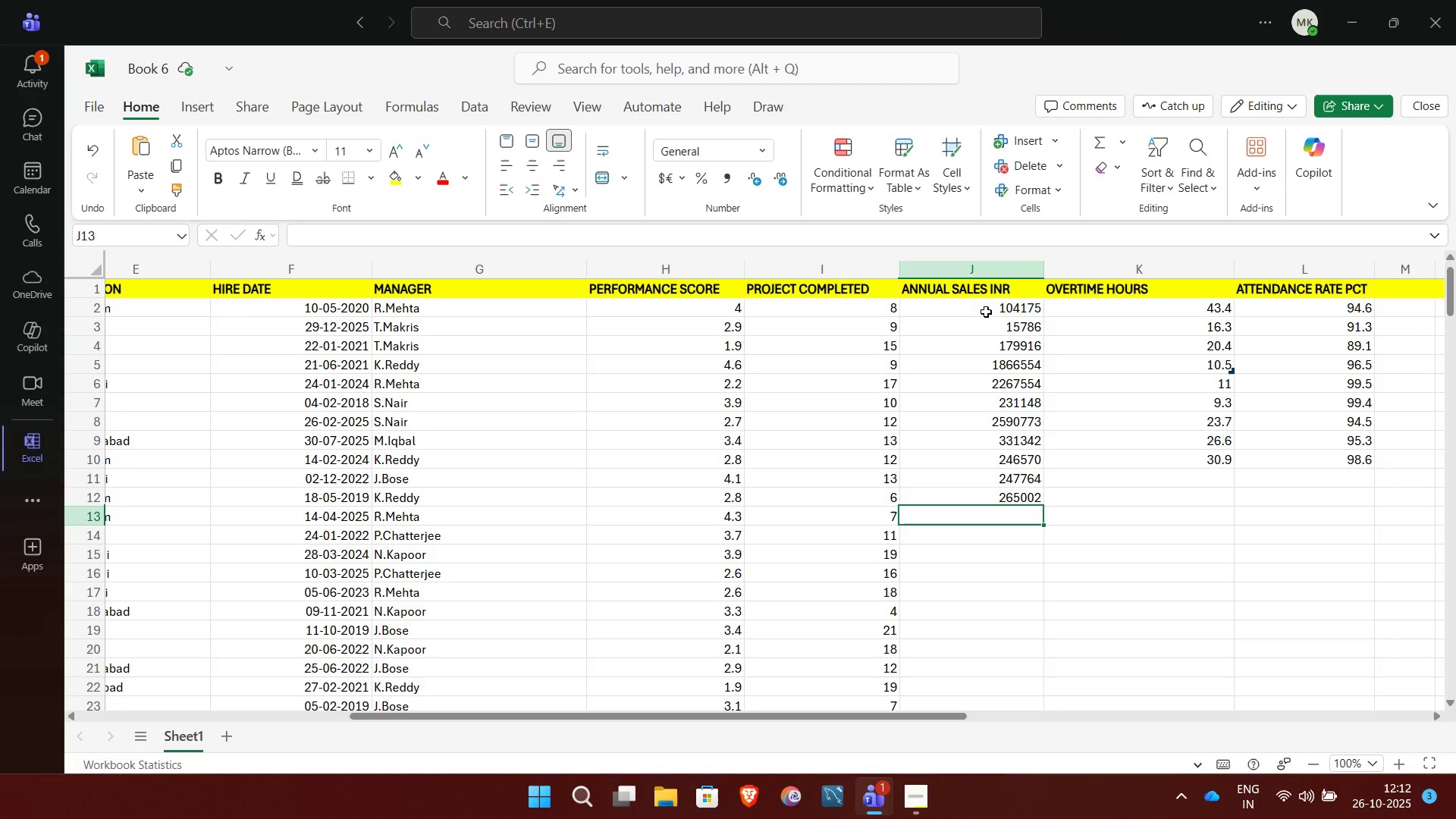 
wait(7.66)
 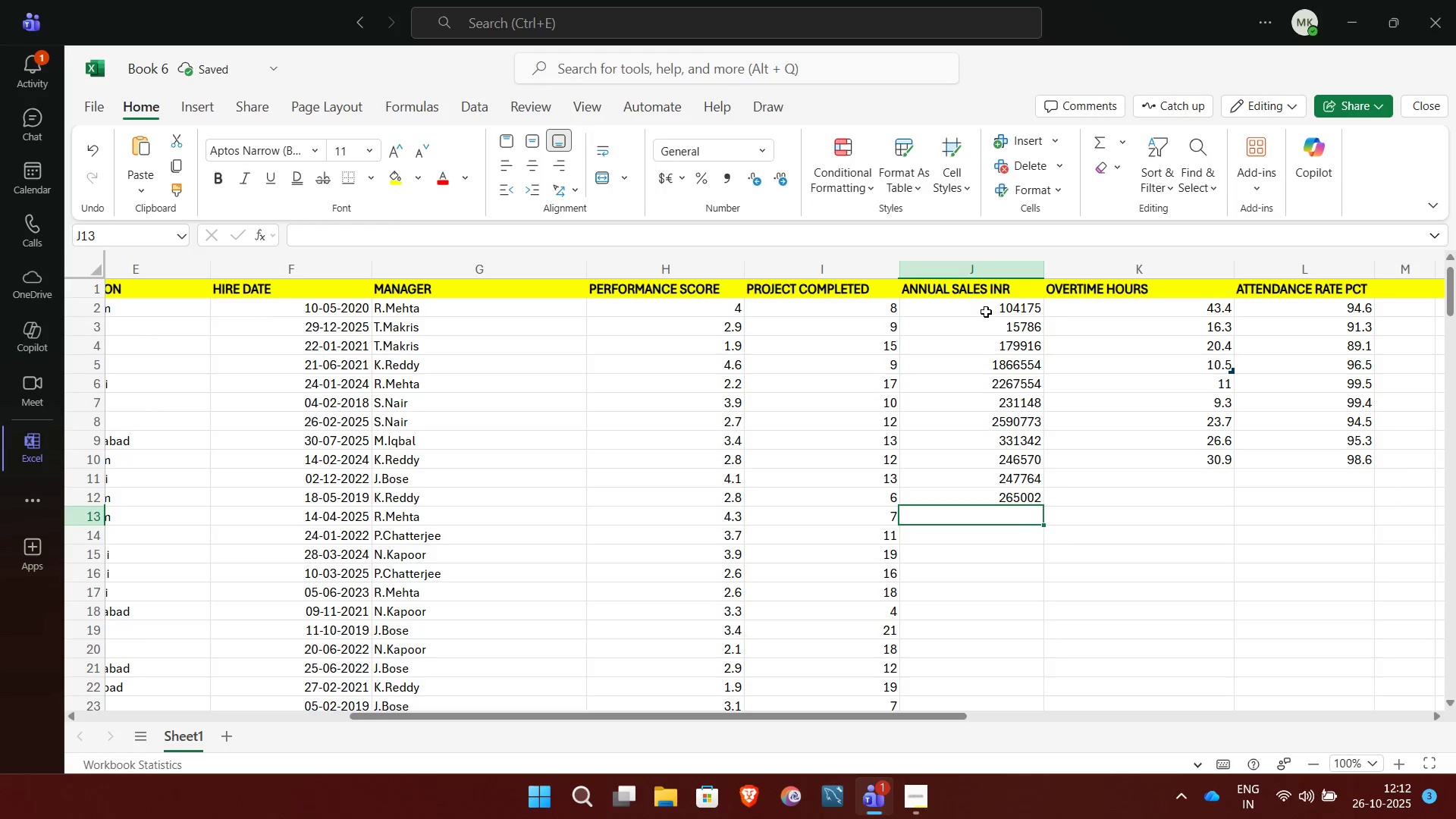 
type(3784)
 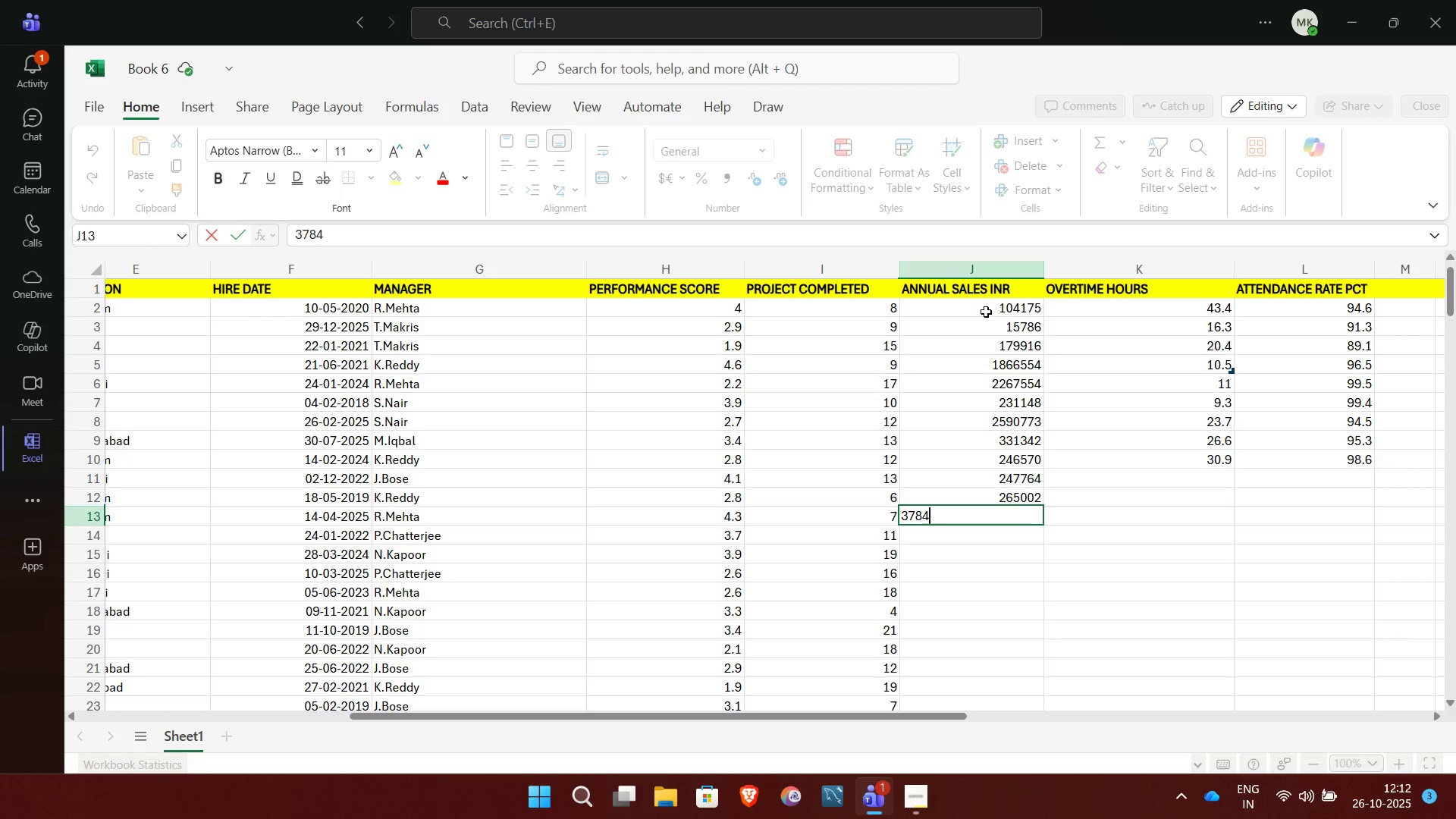 
wait(14.33)
 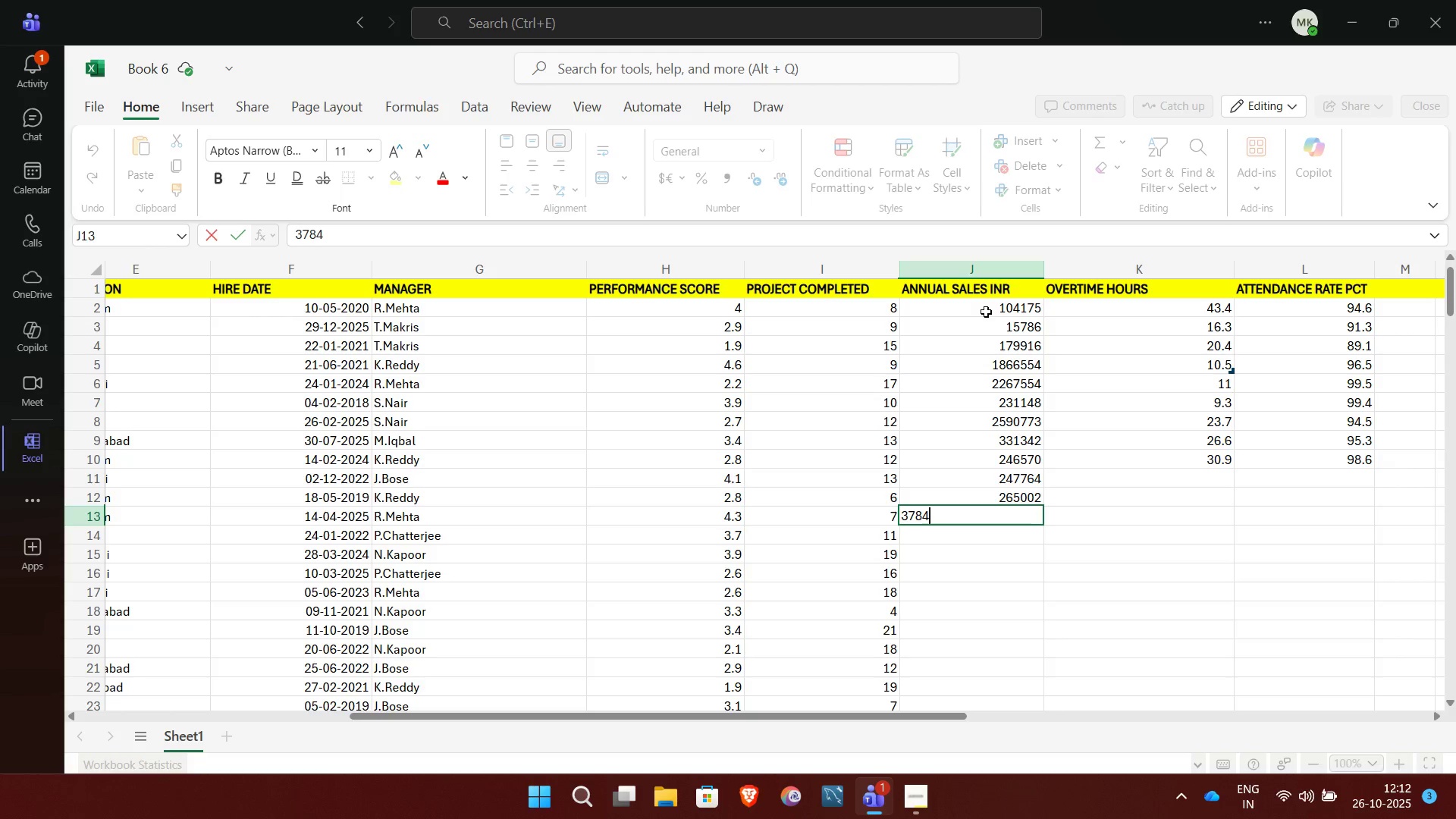 
type(21)
key(NumpadEnter)
 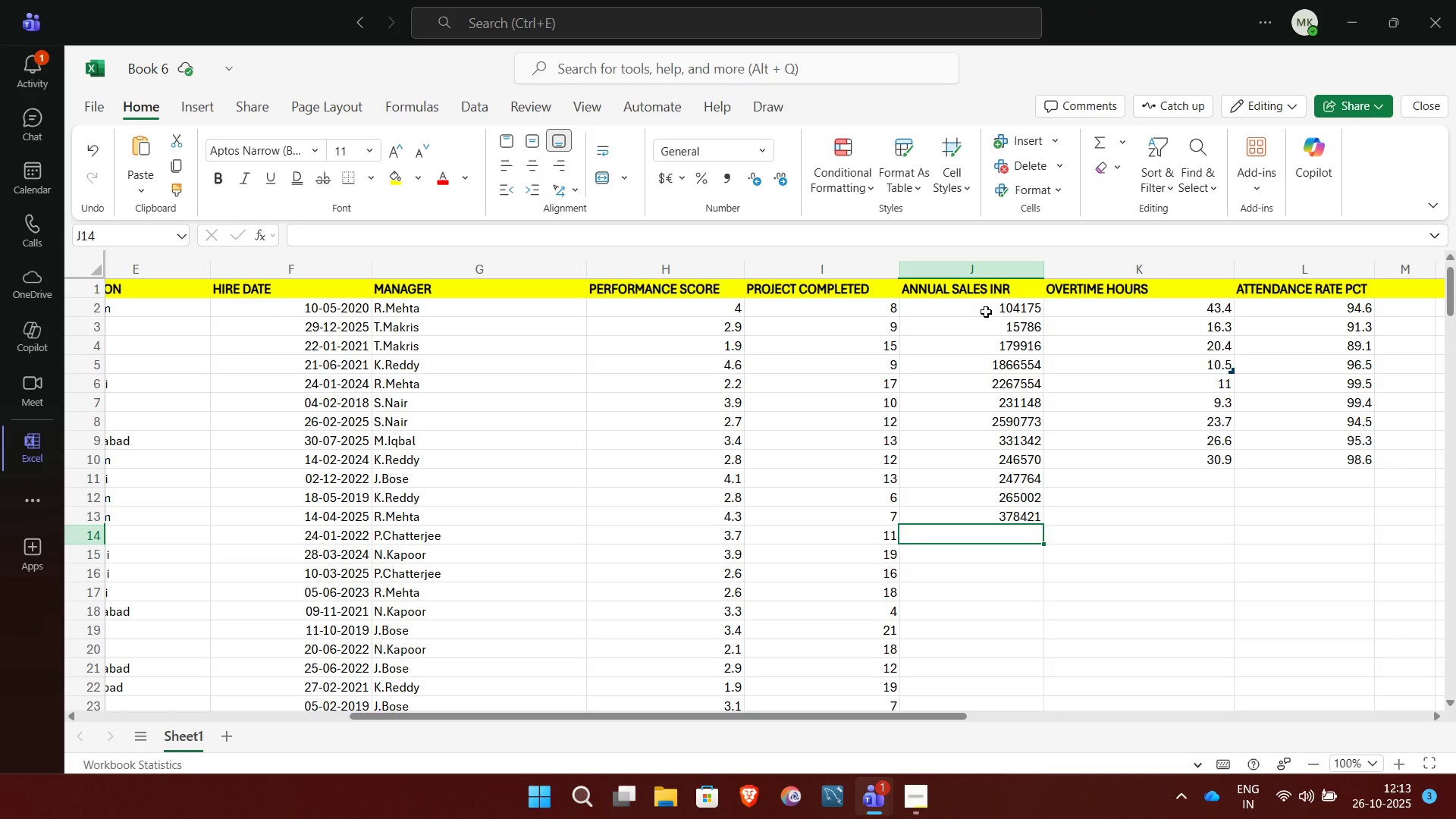 
type(410)
 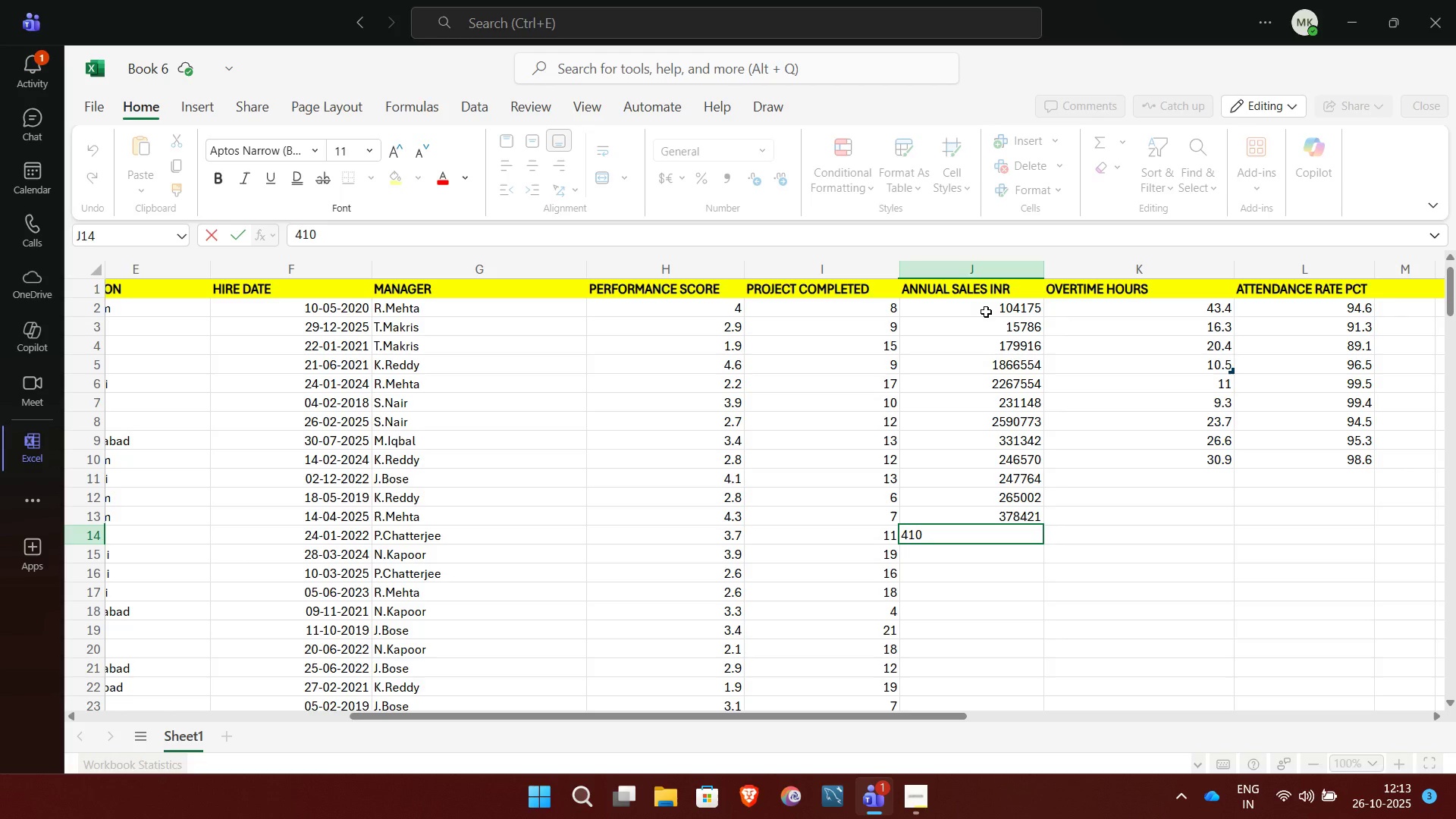 
key(6)
 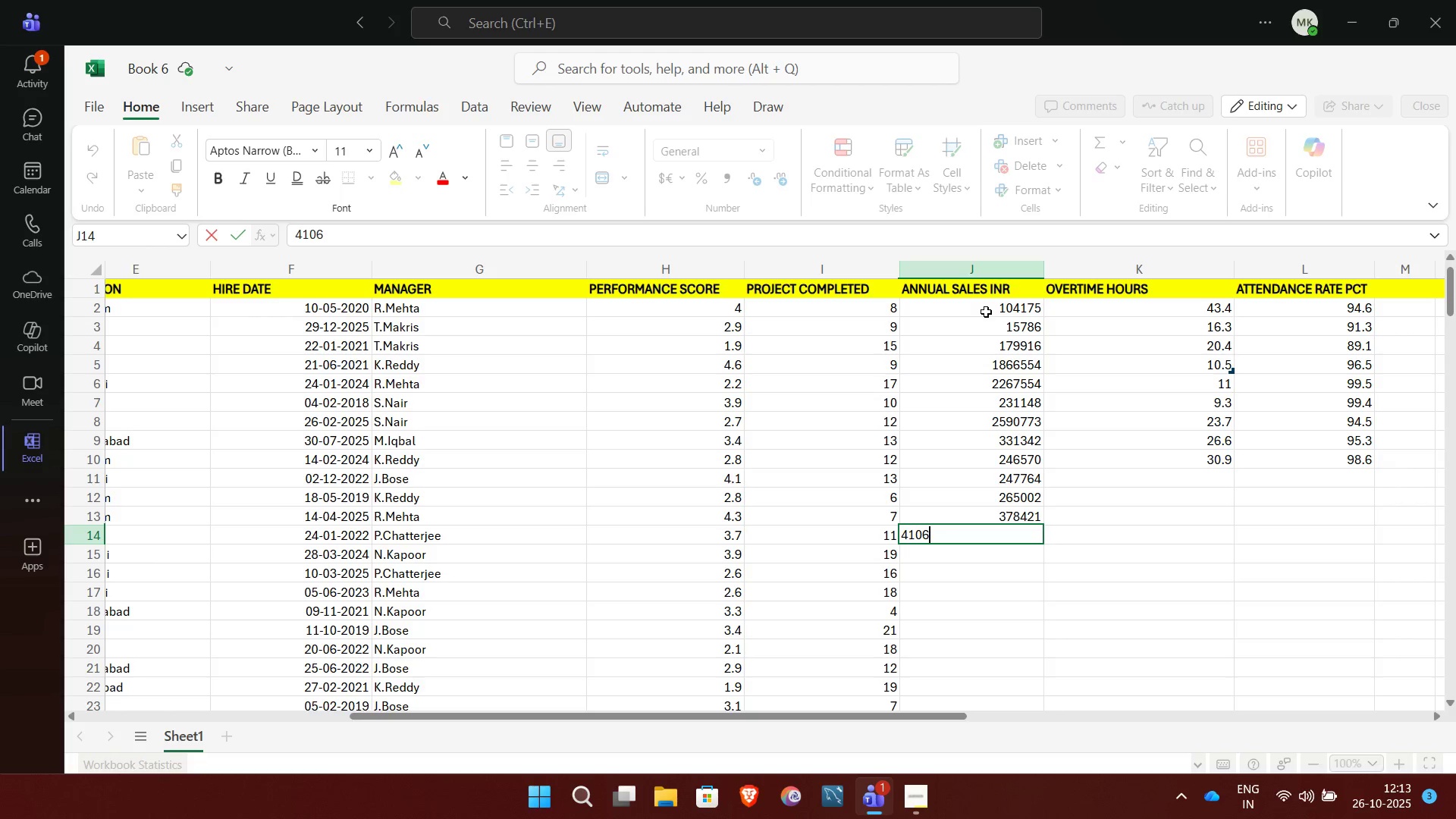 
wait(9.08)
 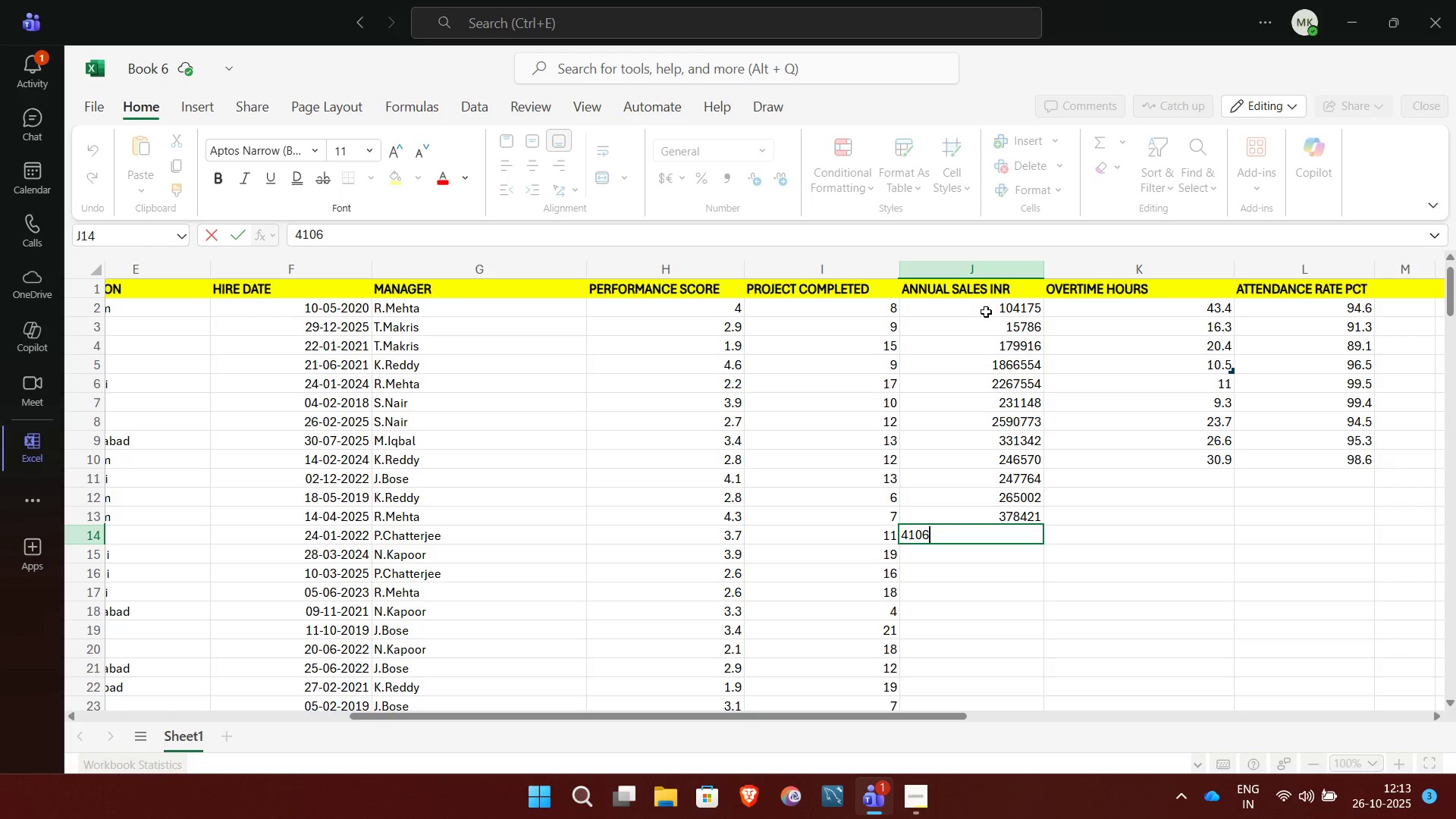 
type(82)
key(NumpadEnter)
 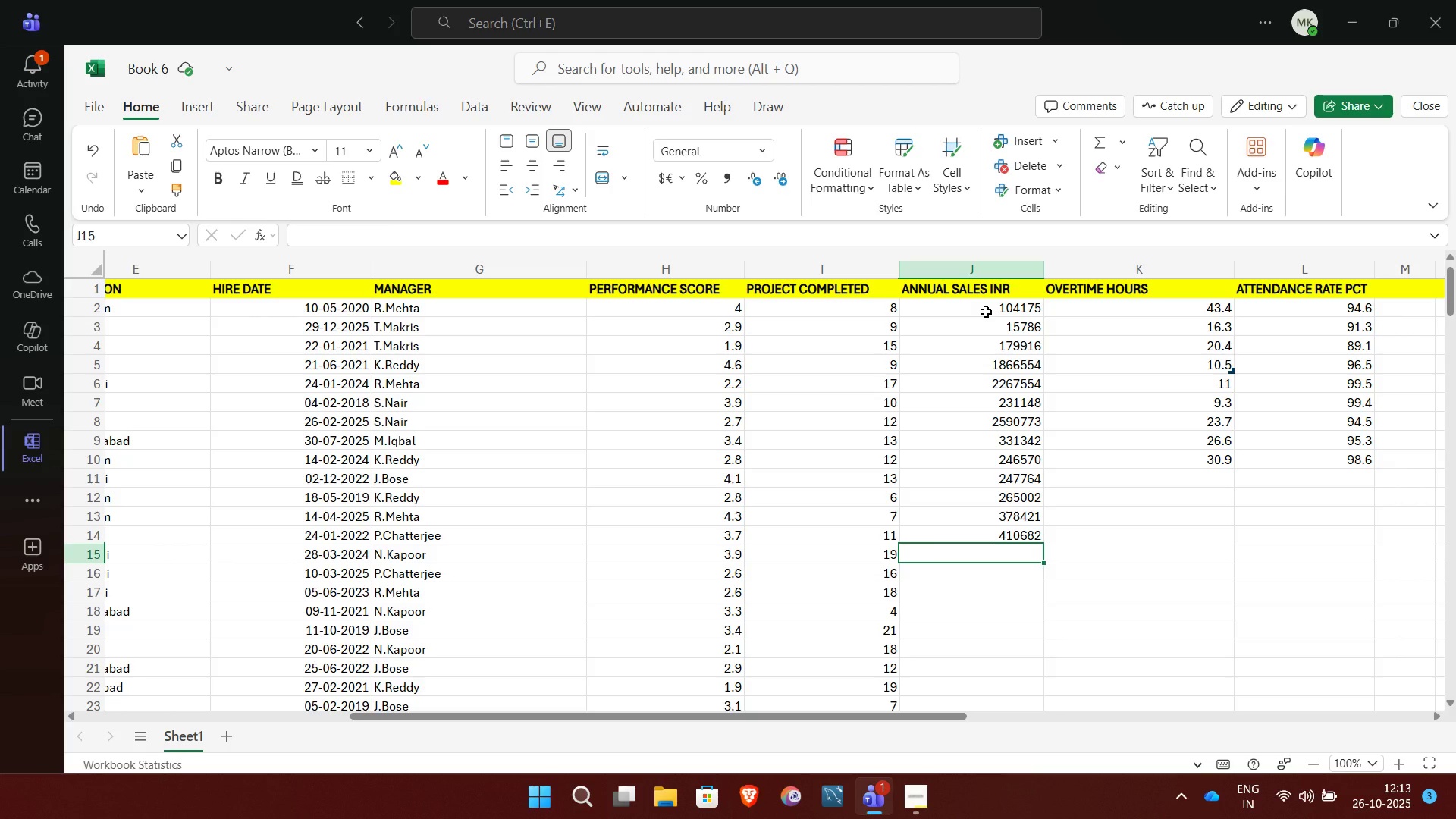 
wait(5.59)
 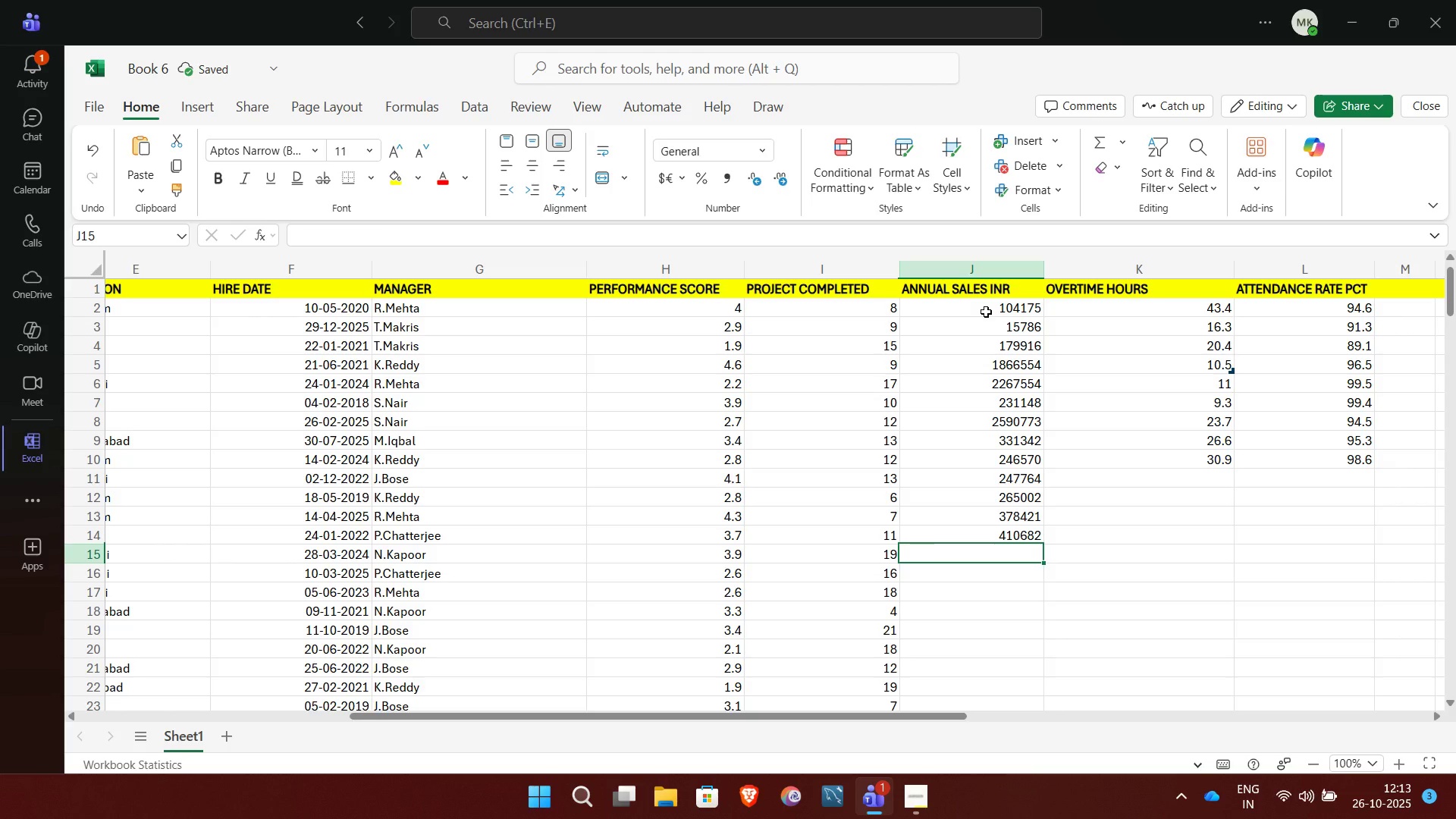 
type(1585)
 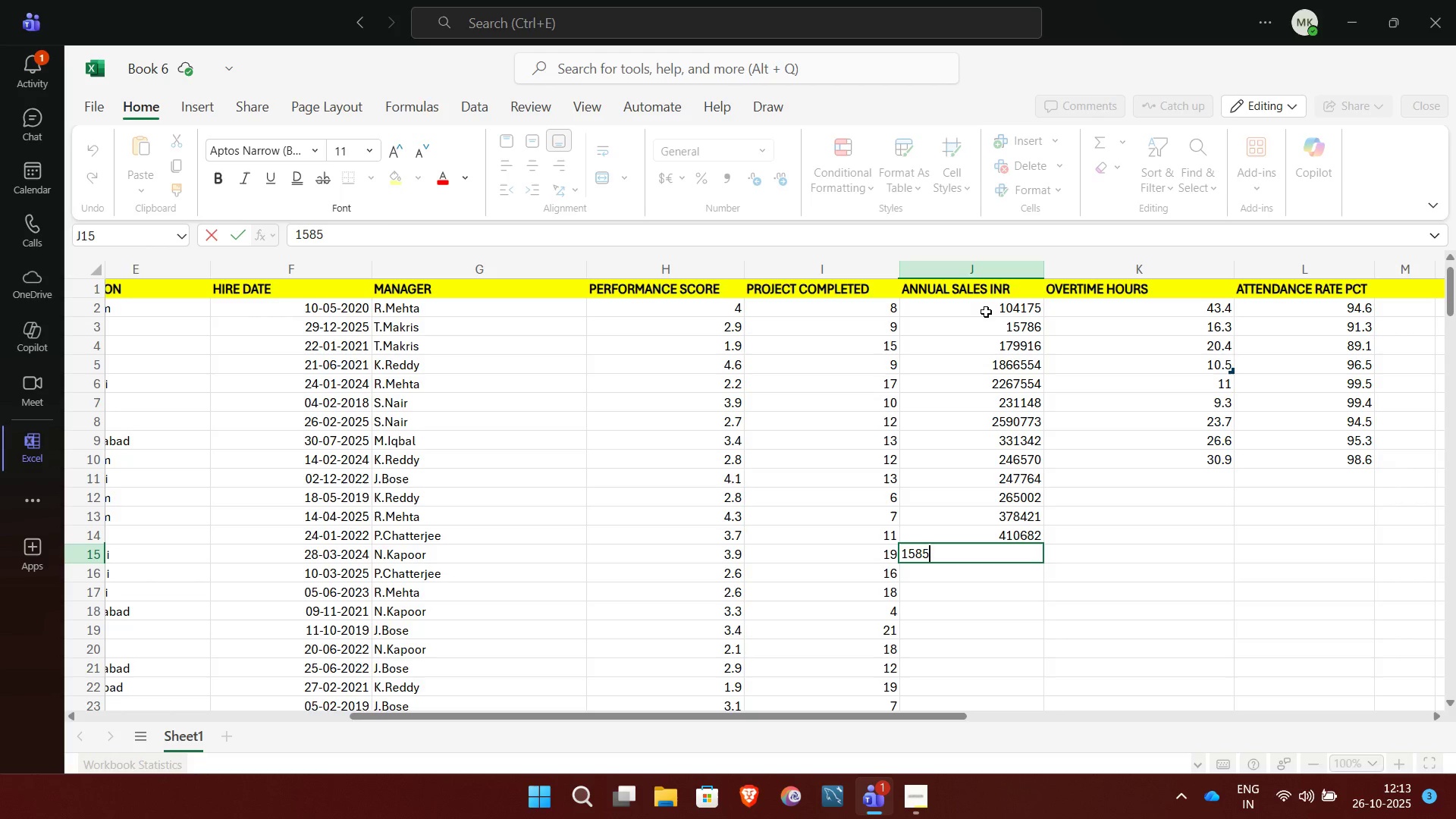 
wait(5.4)
 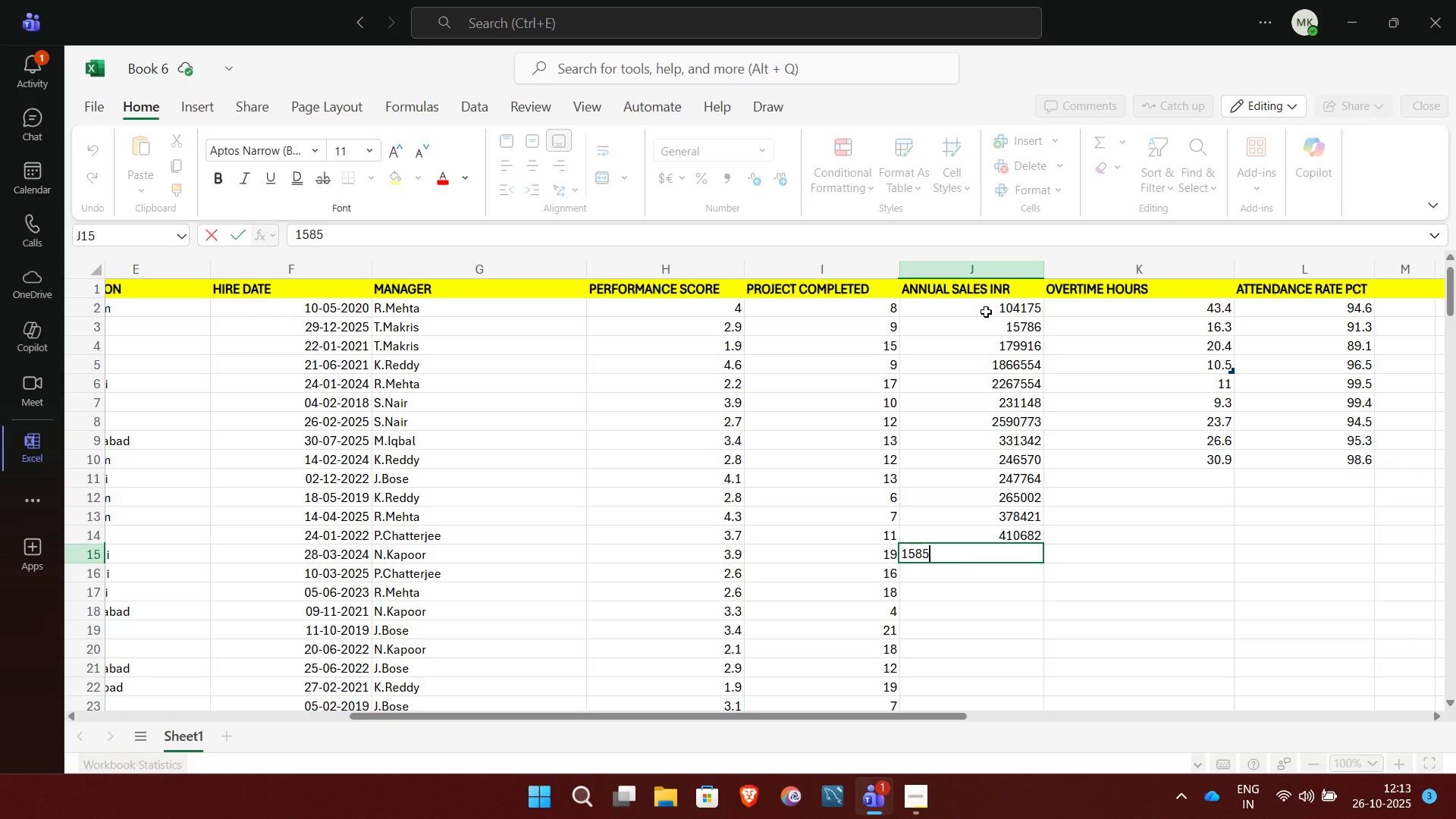 
type(38)
key(NumpadEnter)
 